 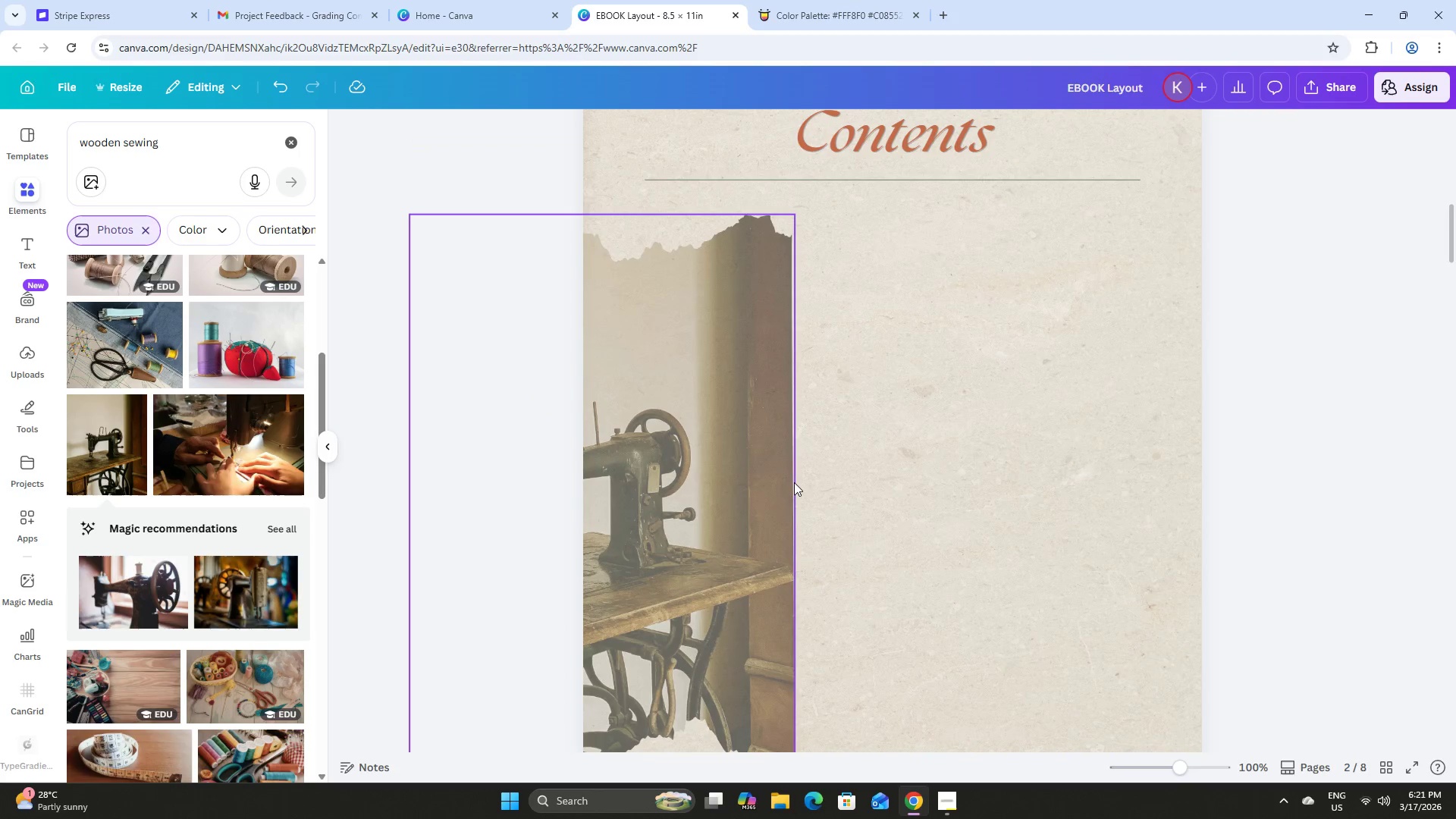 
scroll: coordinate [830, 459], scroll_direction: up, amount: 2.0
 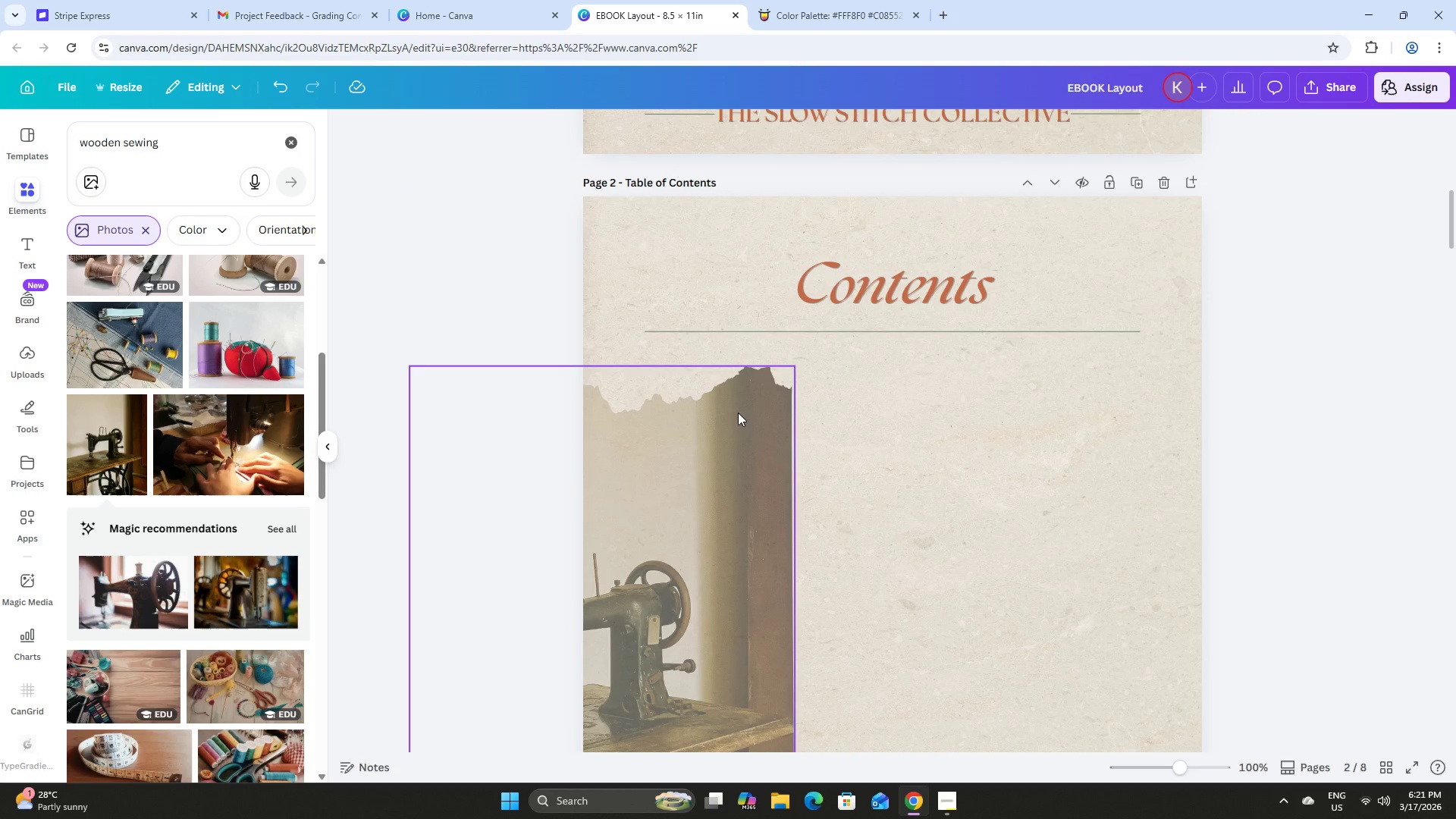 
scroll: coordinate [830, 413], scroll_direction: down, amount: 3.0
 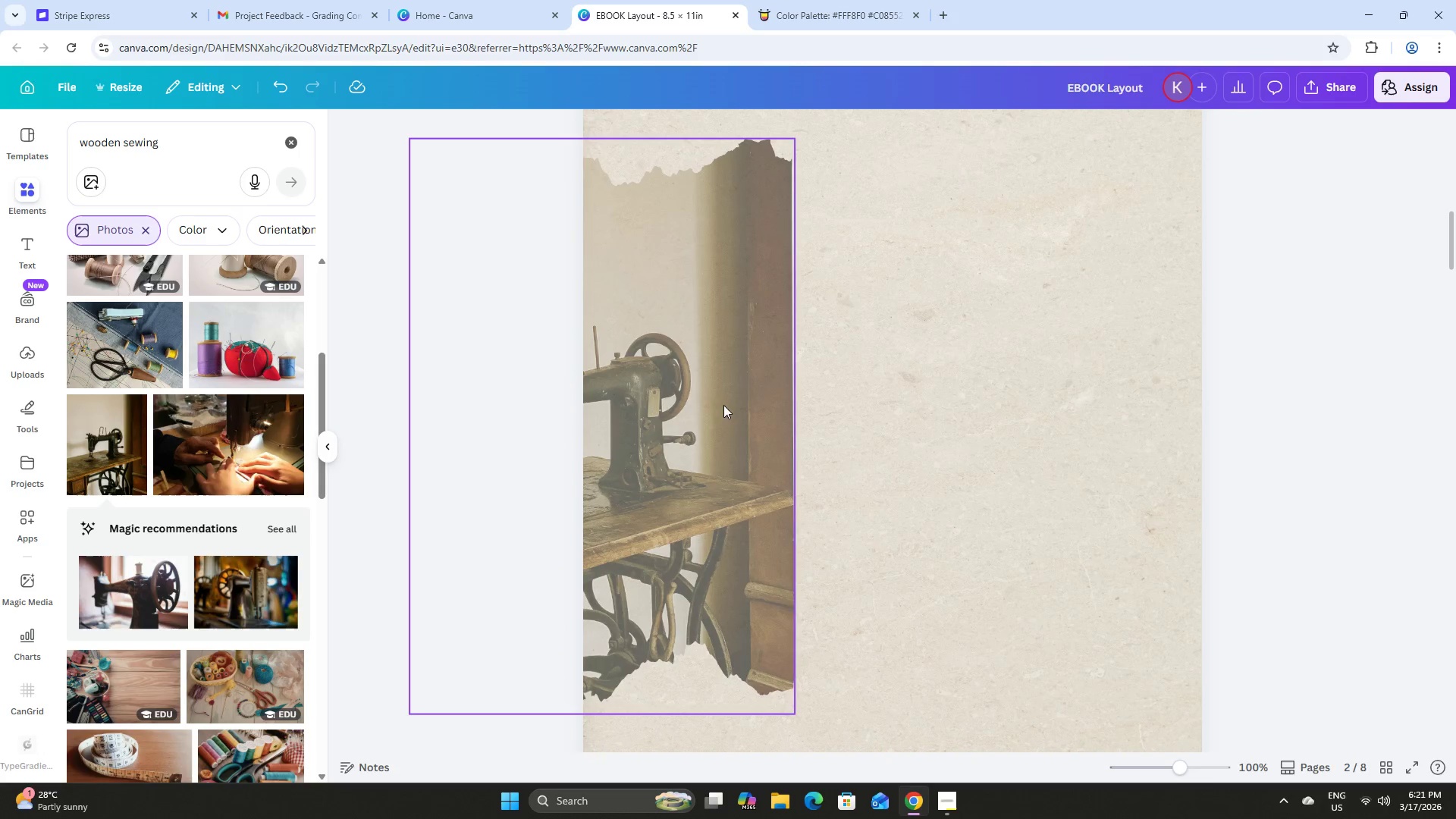 
left_click([716, 403])
 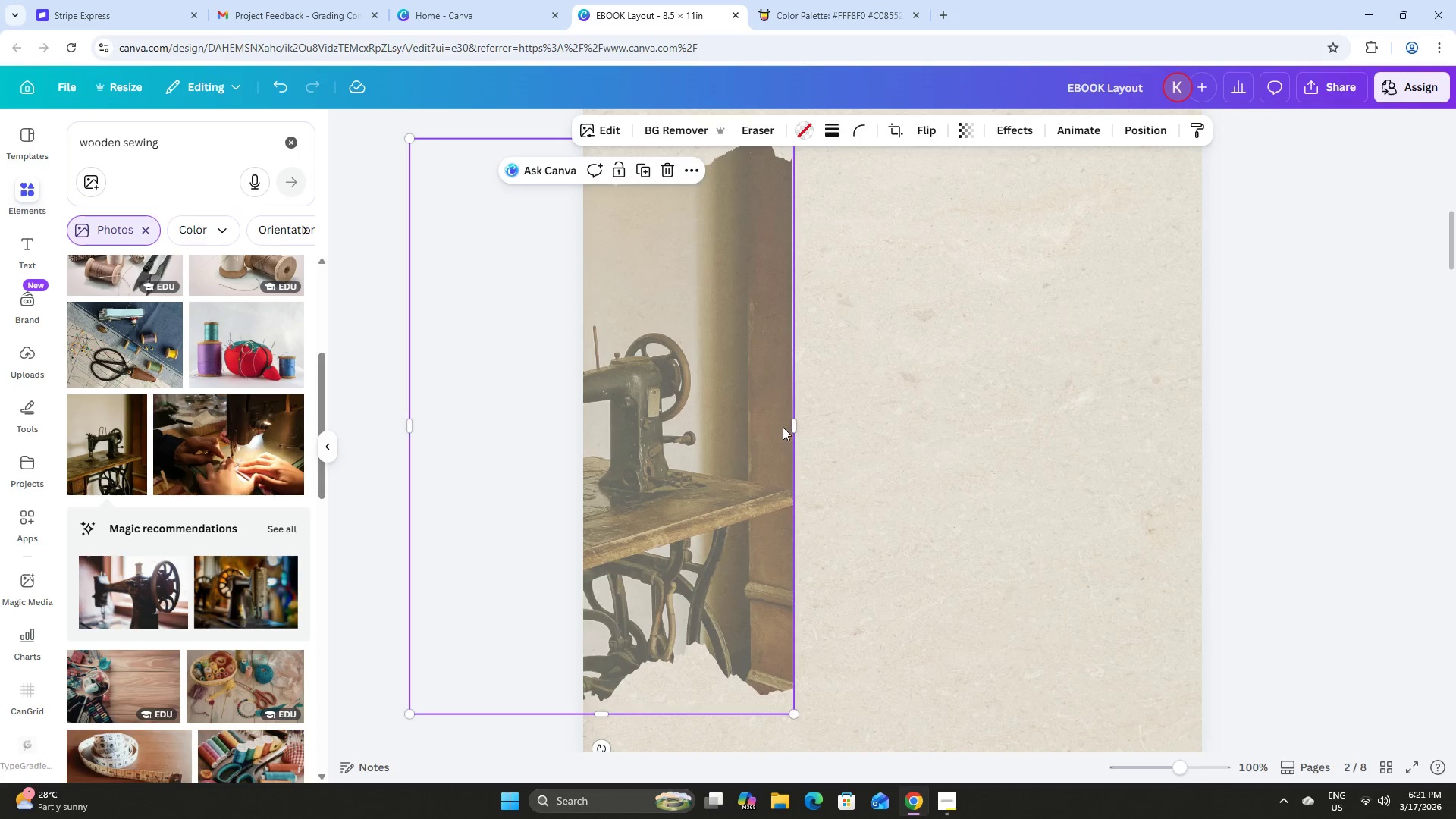 
scroll: coordinate [787, 439], scroll_direction: up, amount: 1.0
 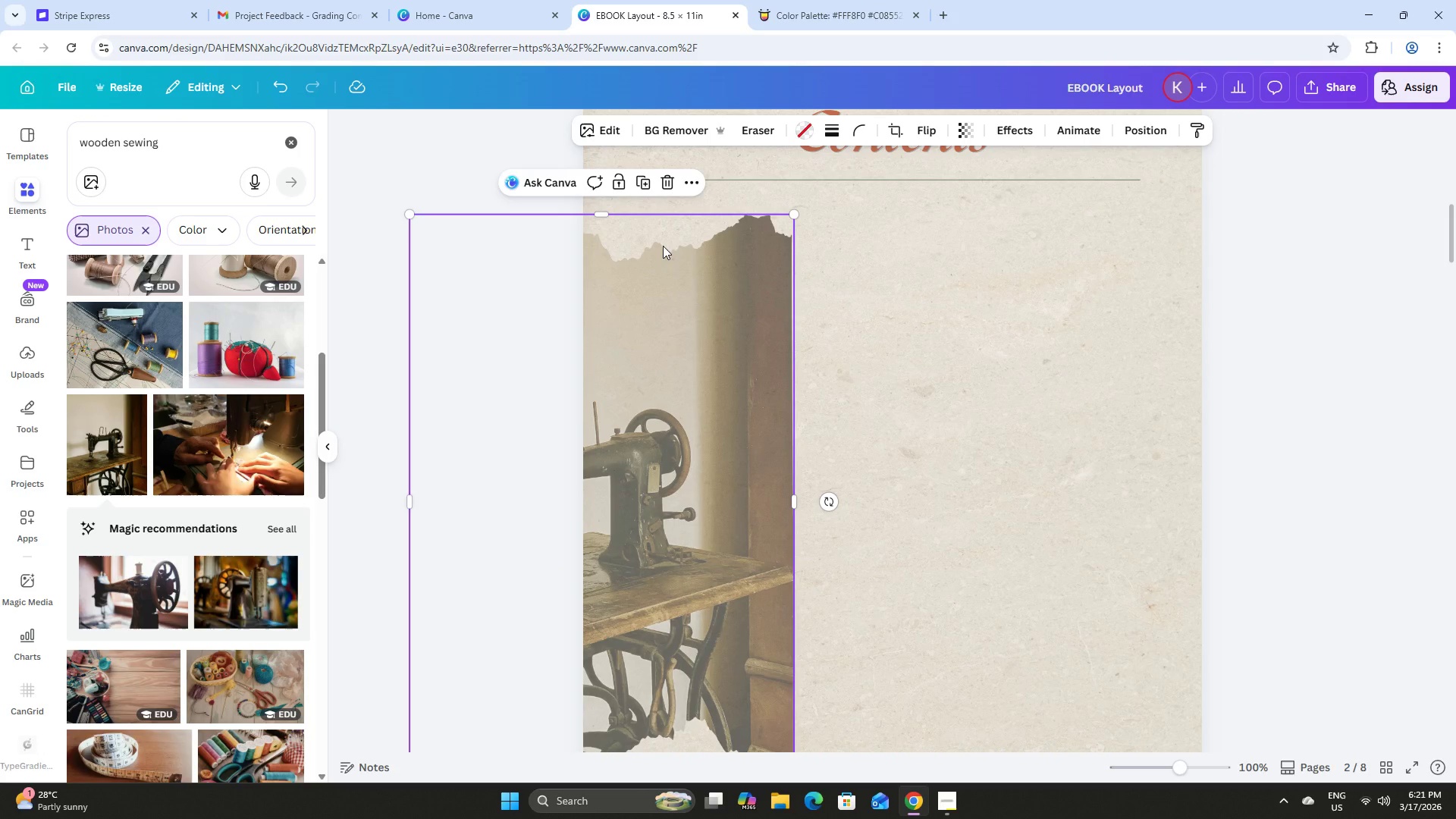 
left_click([670, 193])
 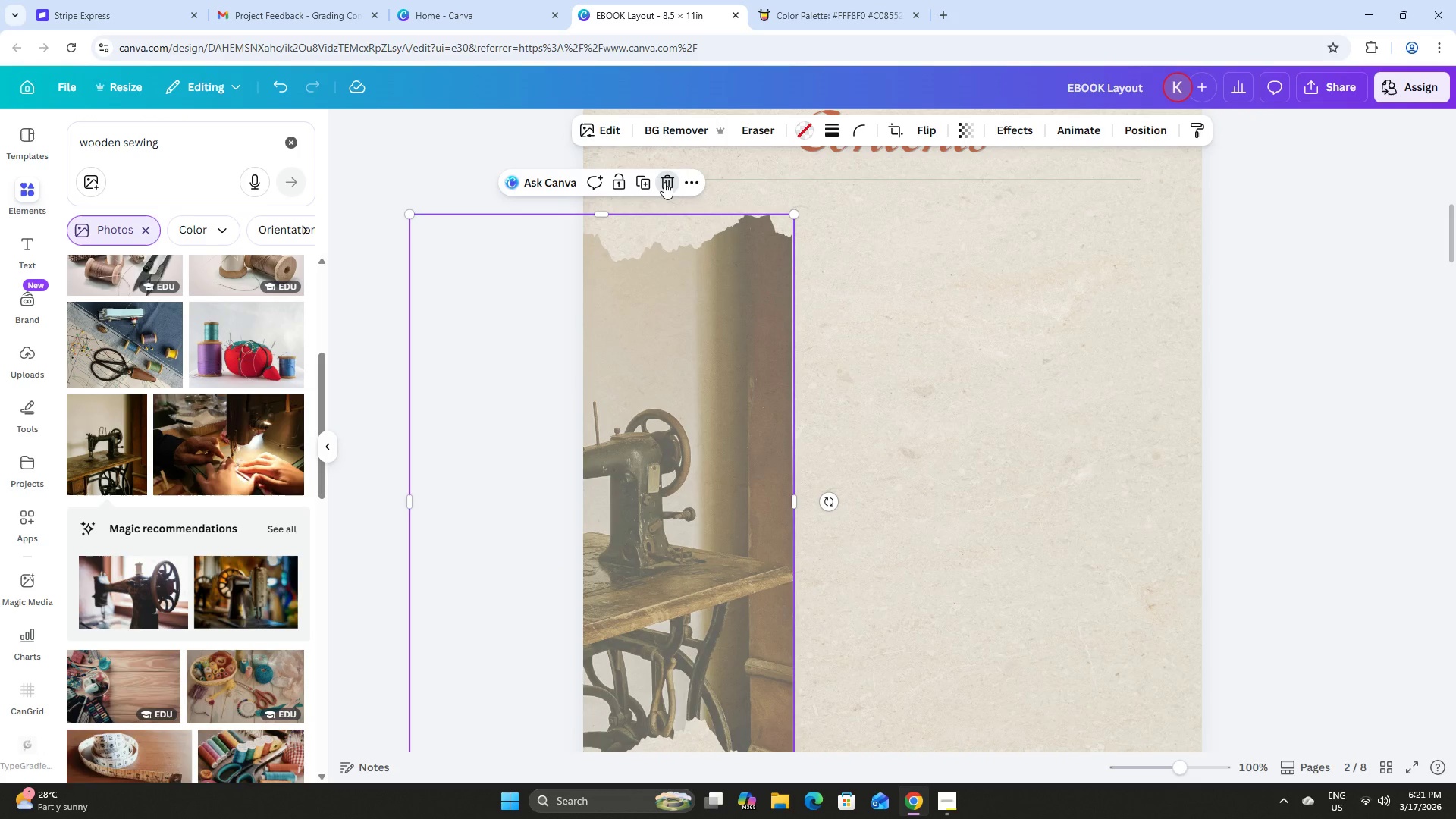 
double_click([664, 182])
 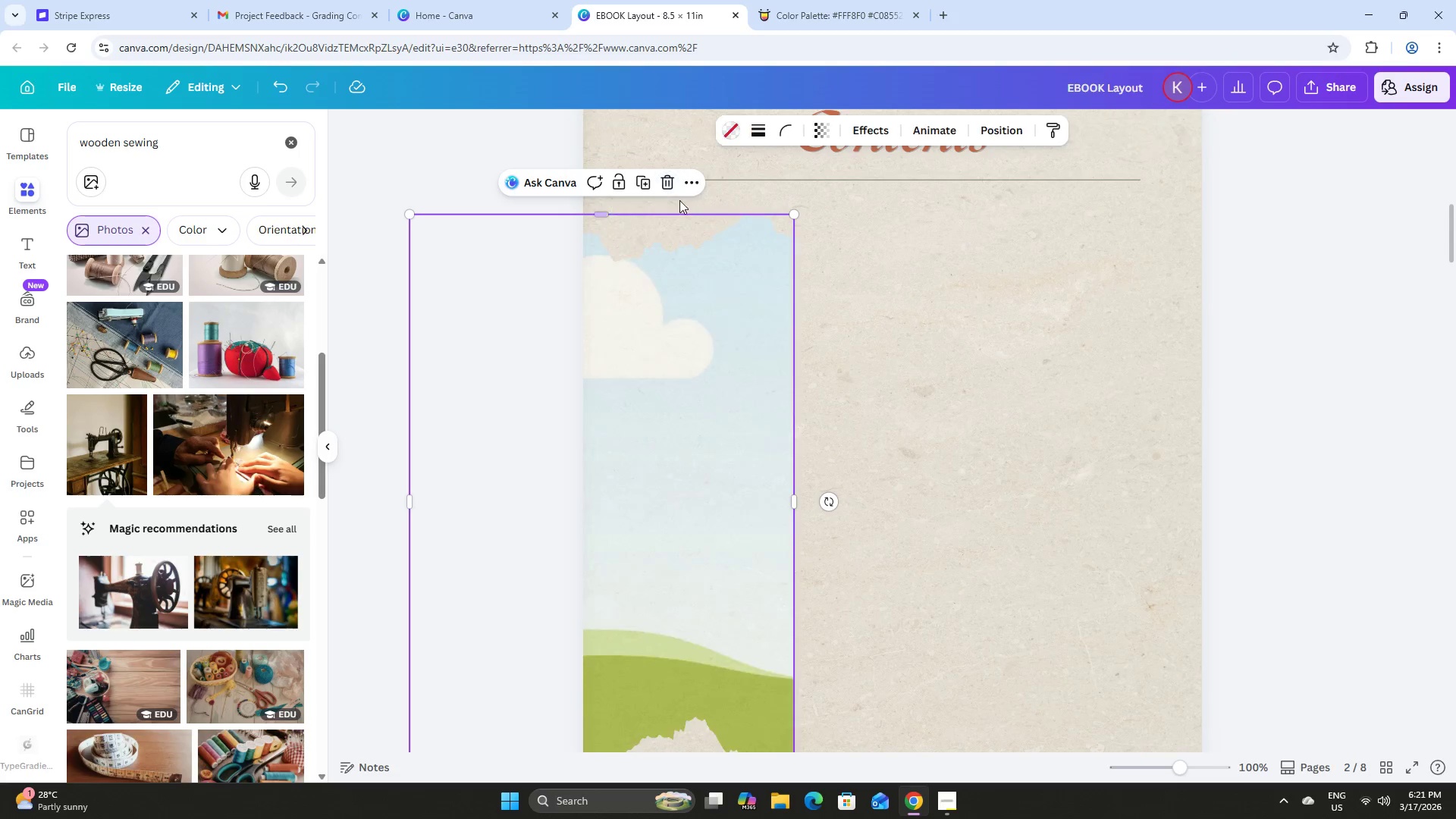 
double_click([669, 179])
 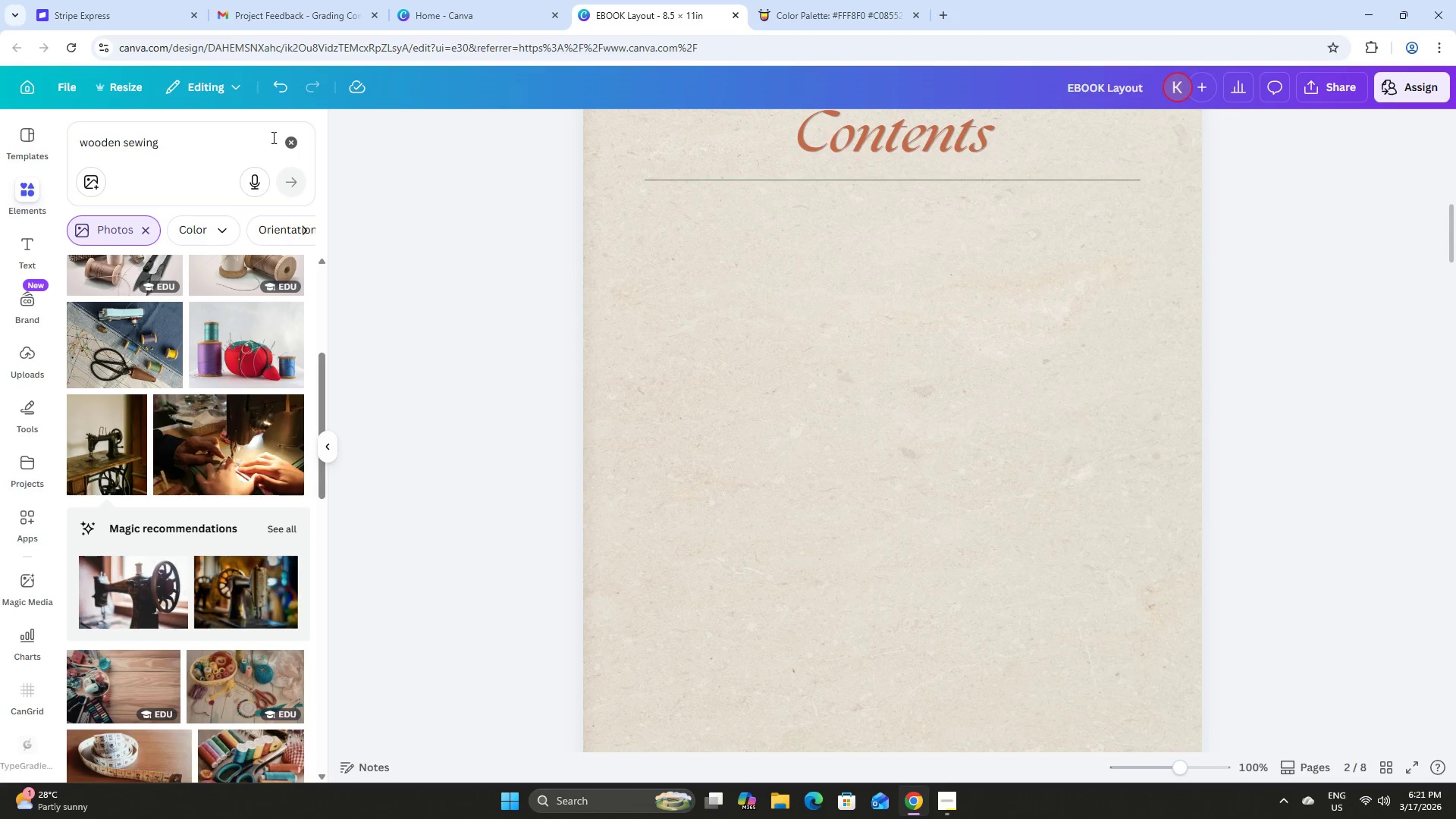 
left_click([293, 140])
 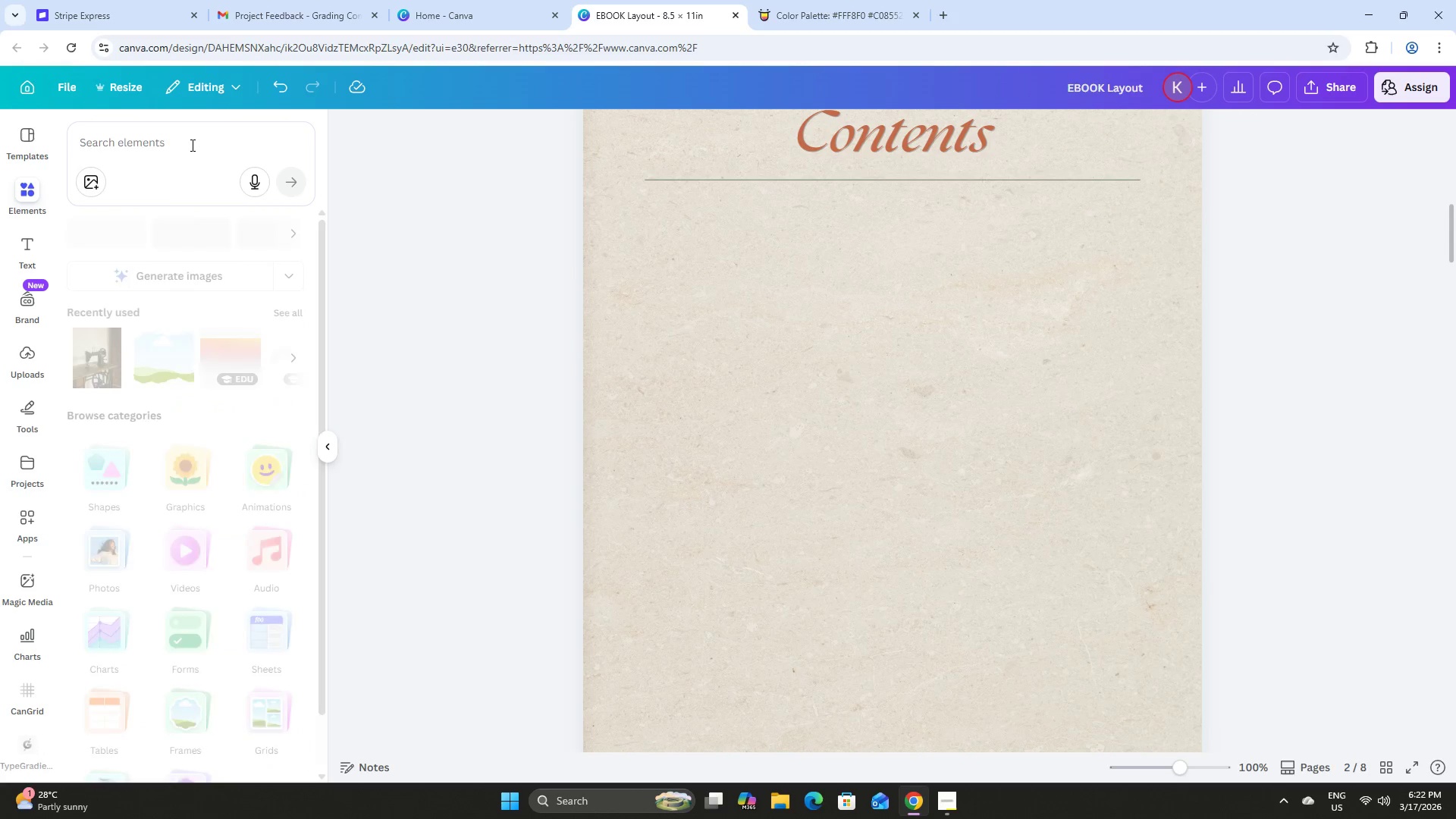 
left_click([190, 145])
 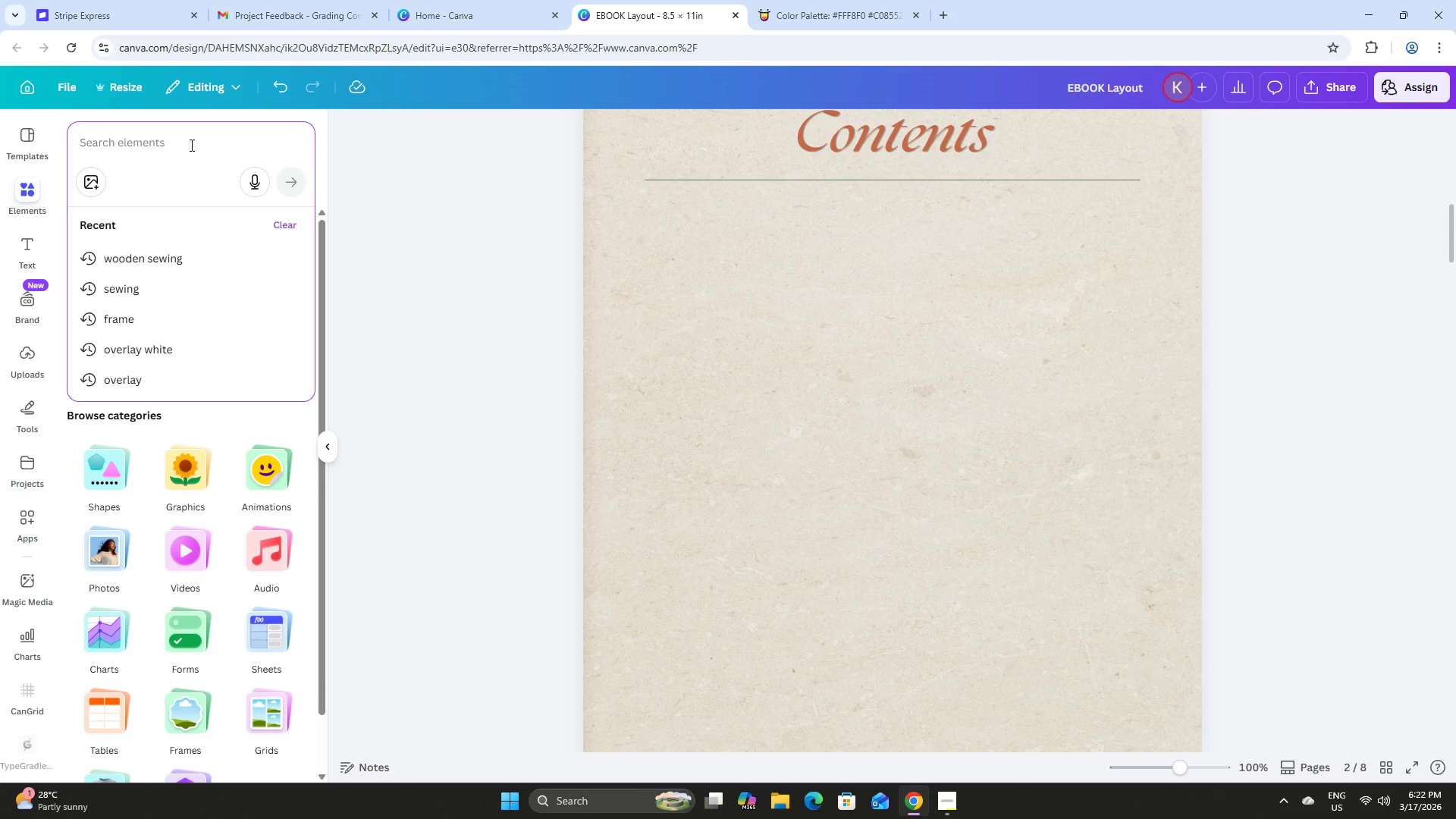 
type(frame)
 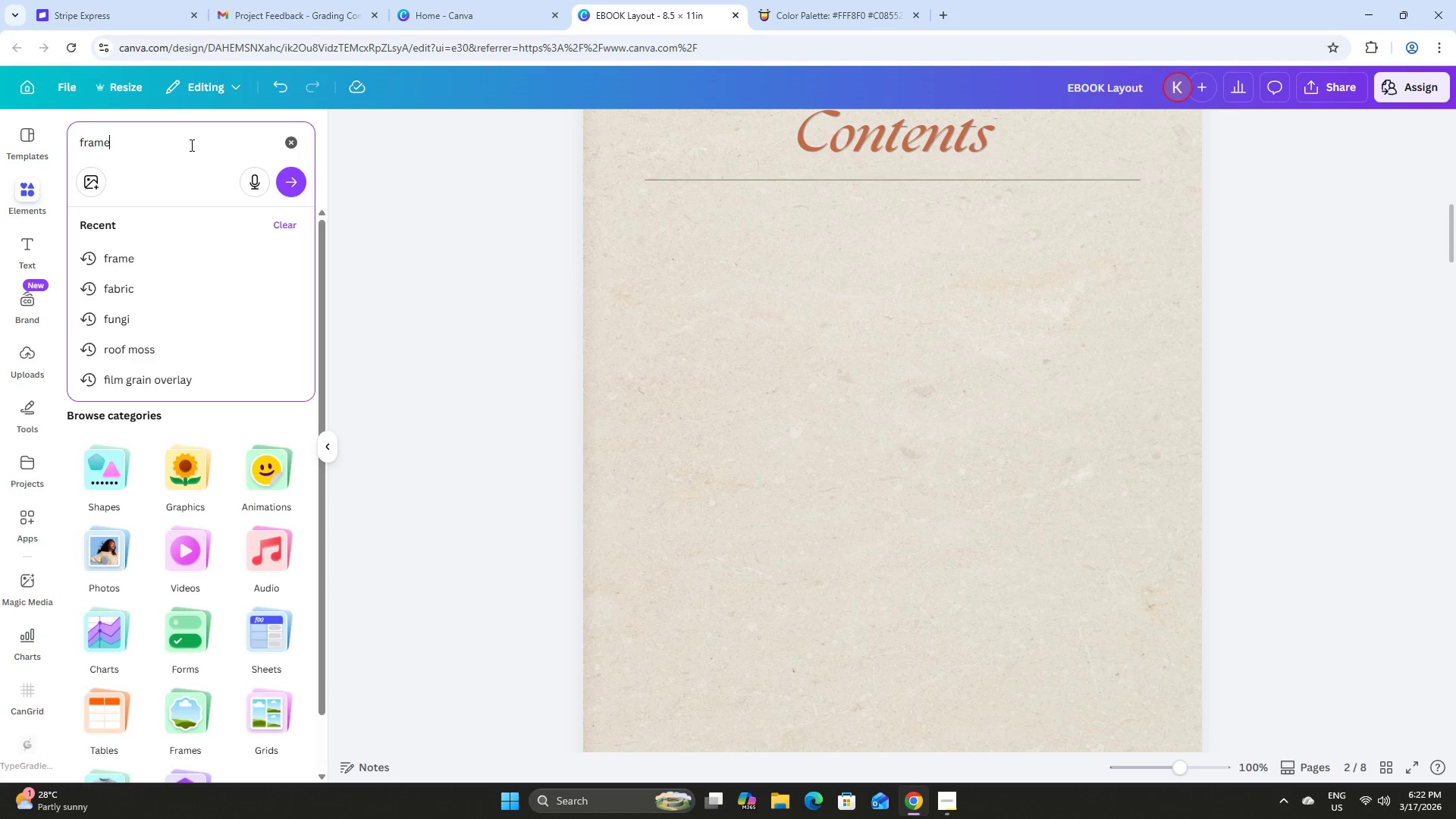 
key(Enter)
 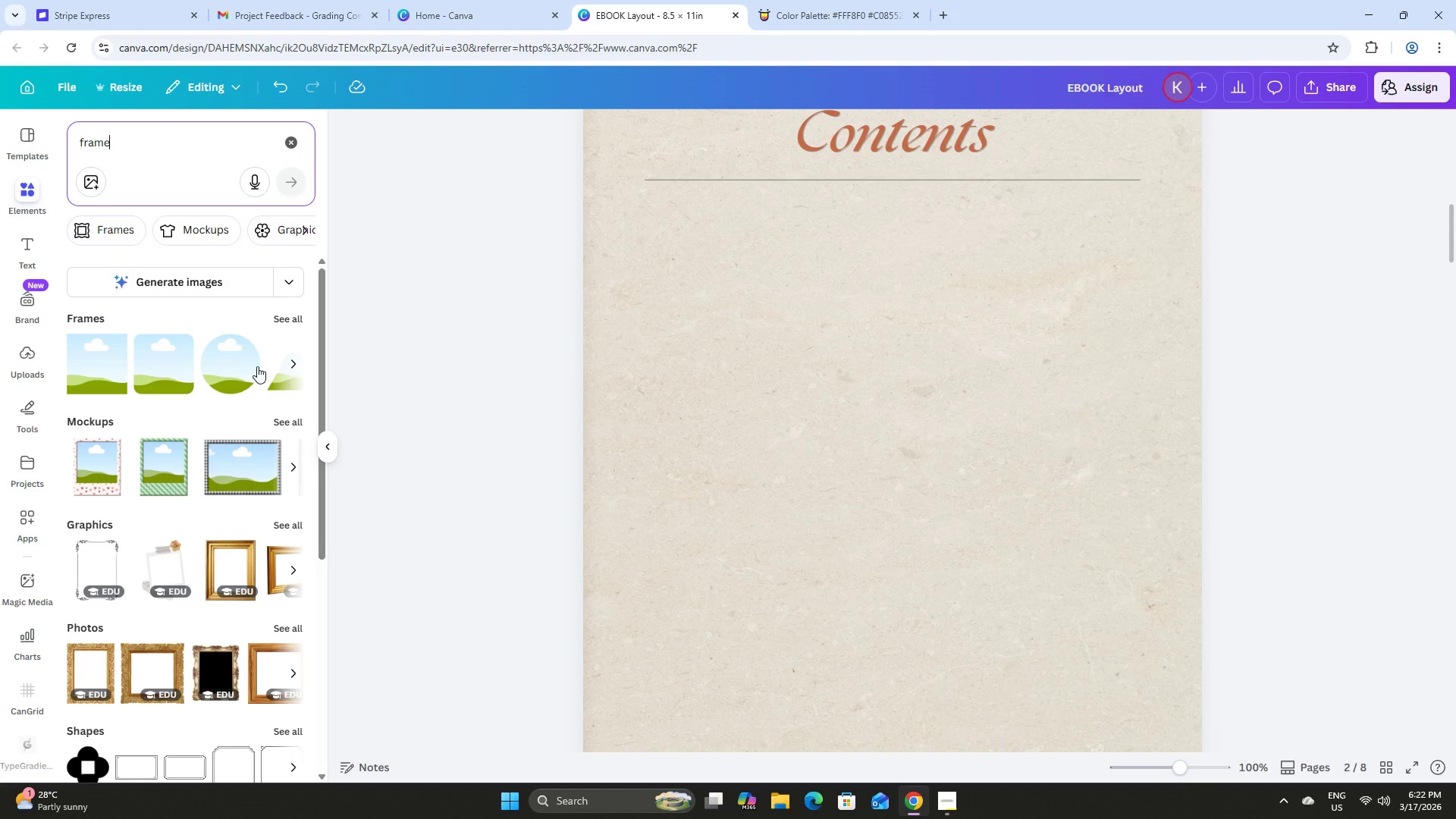 
left_click([285, 326])
 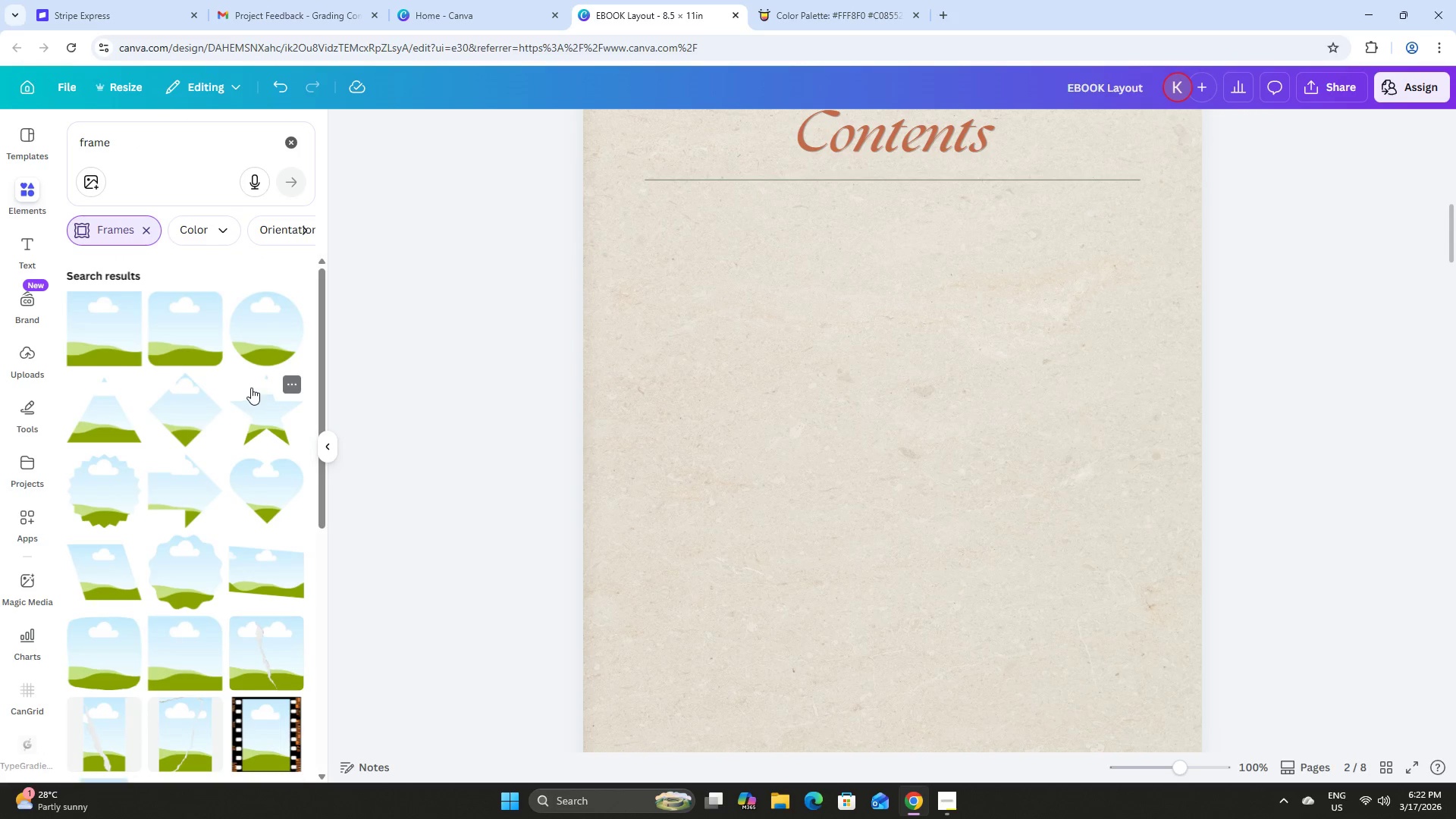 
scroll: coordinate [232, 362], scroll_direction: down, amount: 13.0
 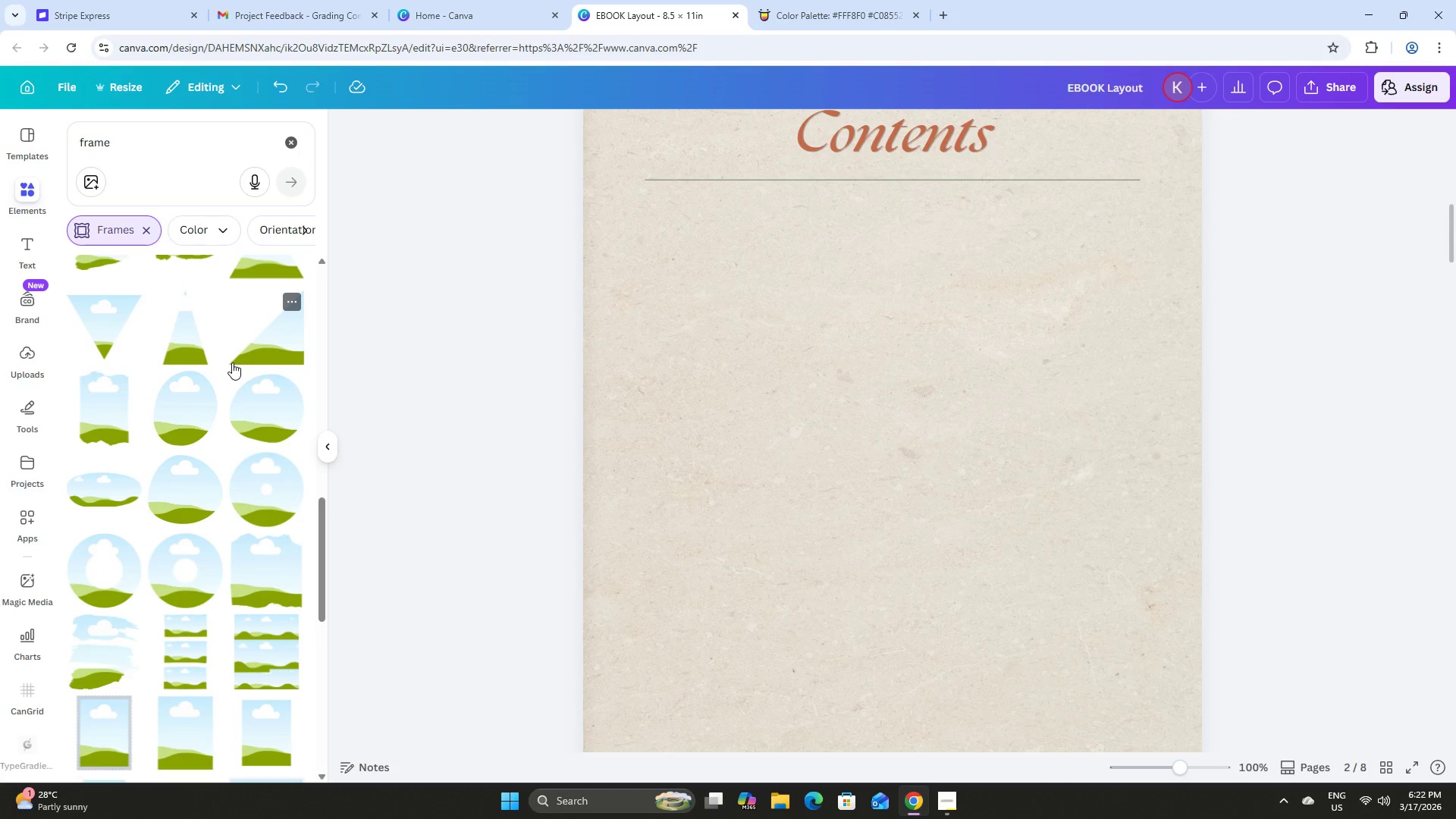 
scroll: coordinate [232, 362], scroll_direction: down, amount: 7.0
 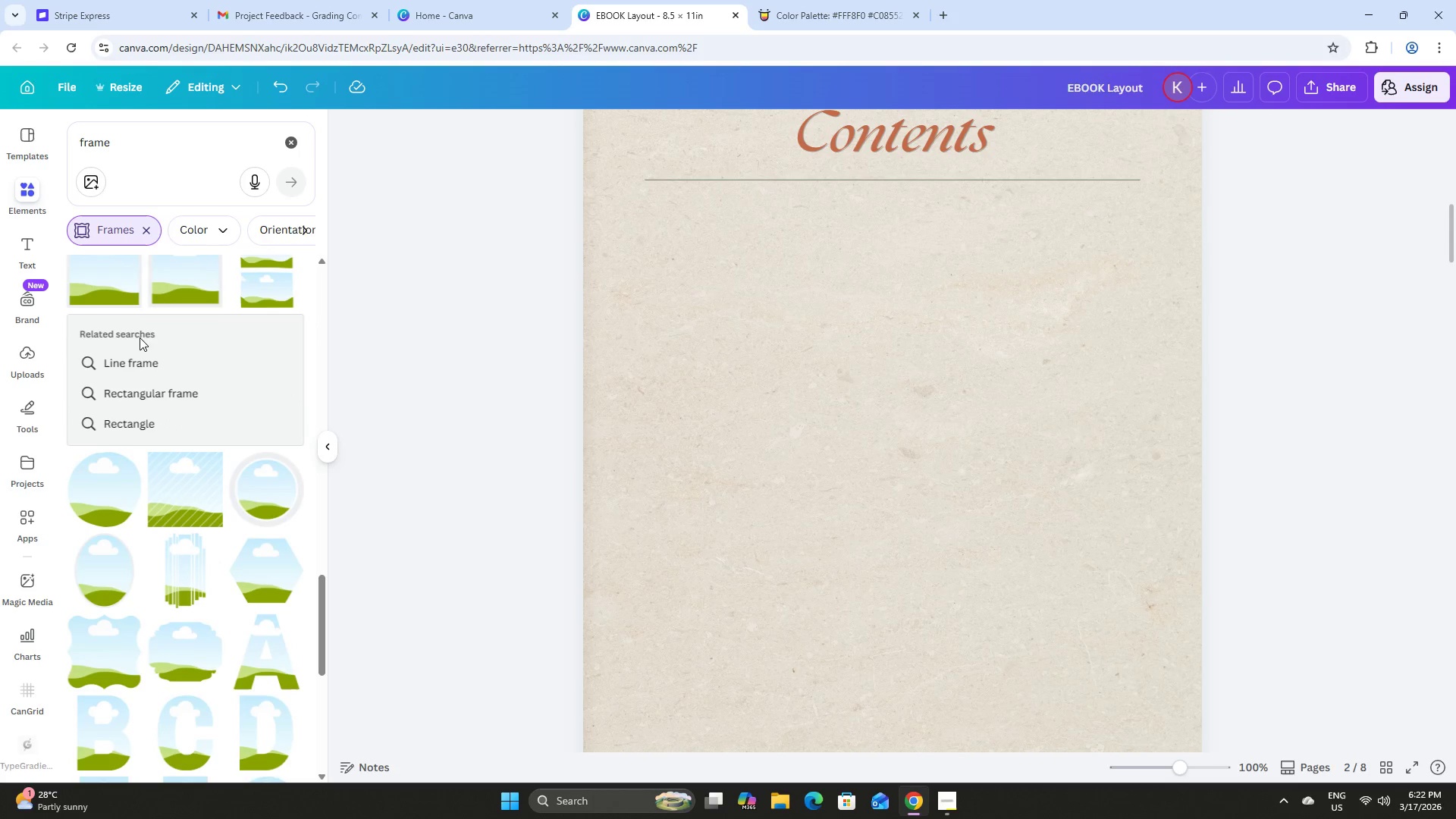 
left_click([131, 150])
 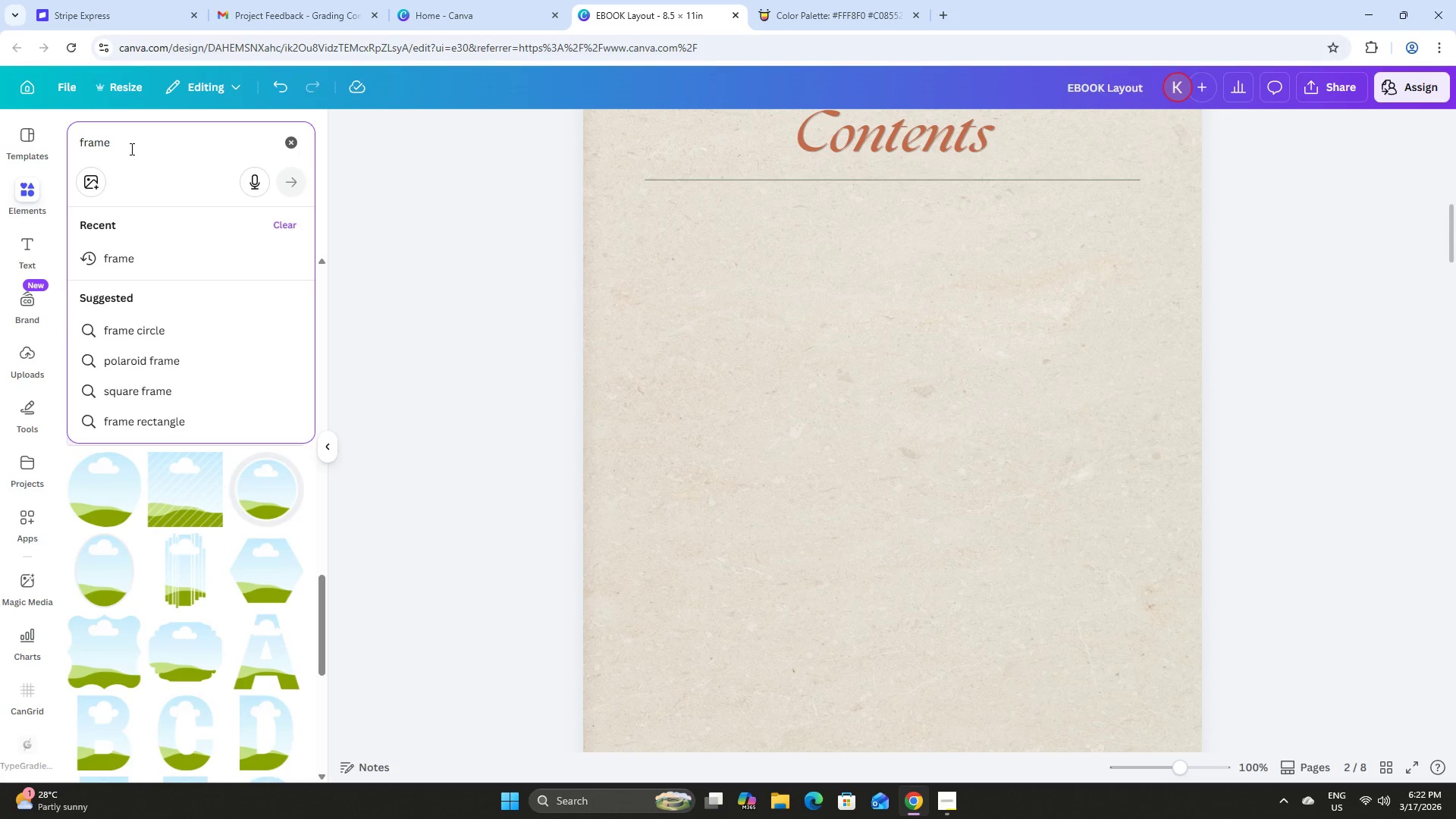 
type( page)
 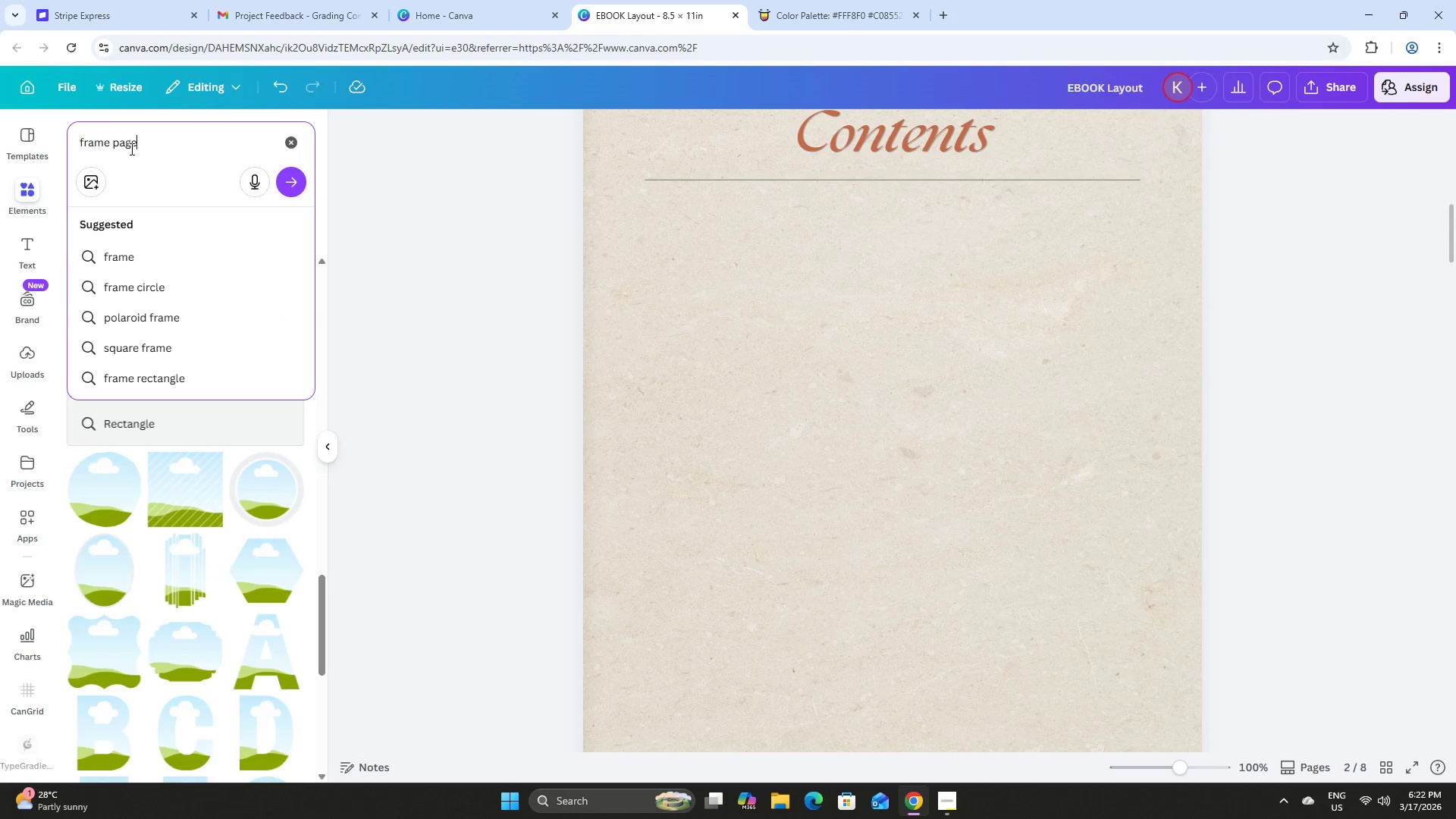 
key(Enter)
 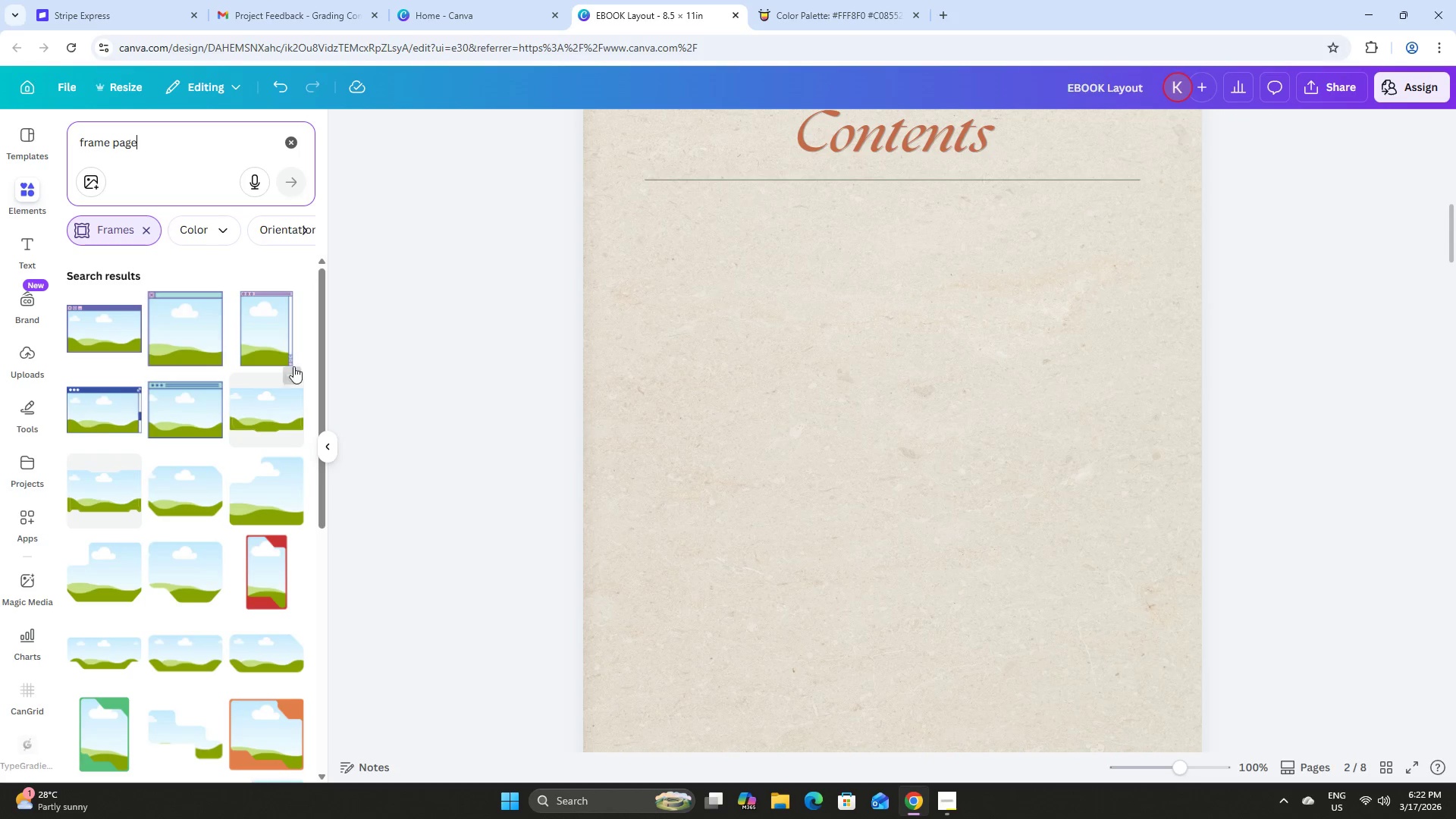 
scroll: coordinate [202, 337], scroll_direction: up, amount: 2.0
 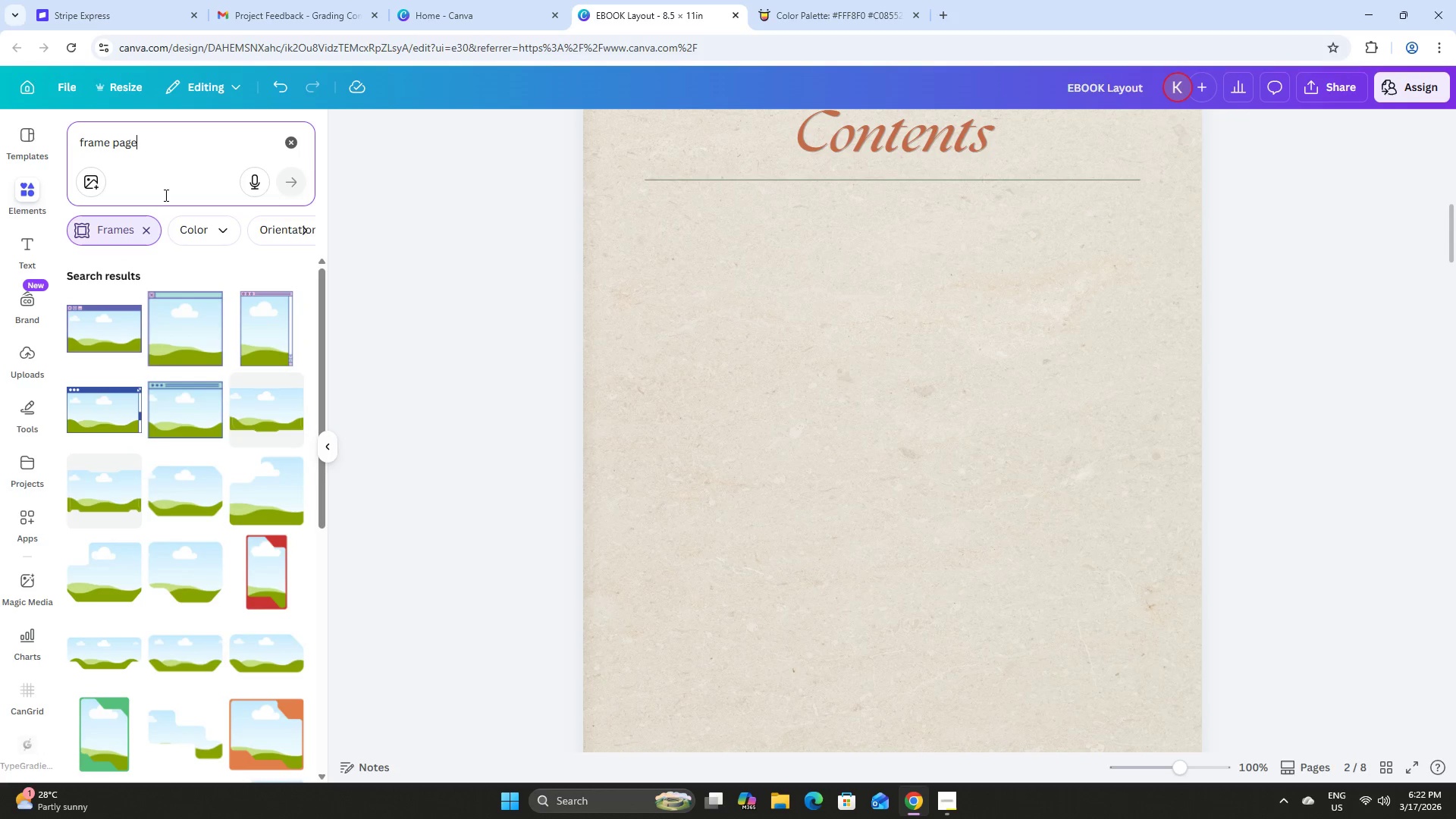 
left_click([149, 146])
 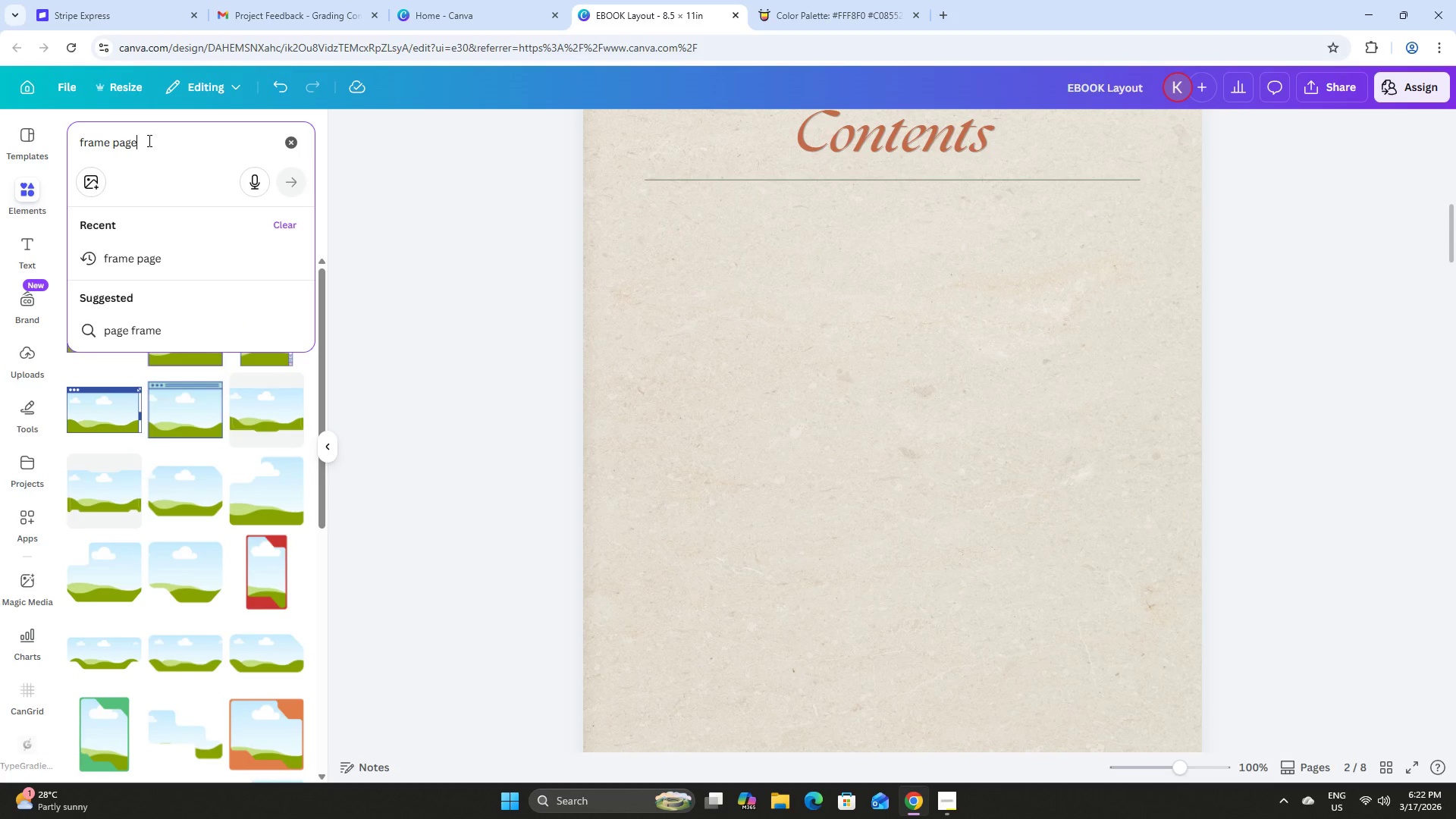 
key(Backspace)
key(Backspace)
type(a)
key(Backspace)
type(per)
 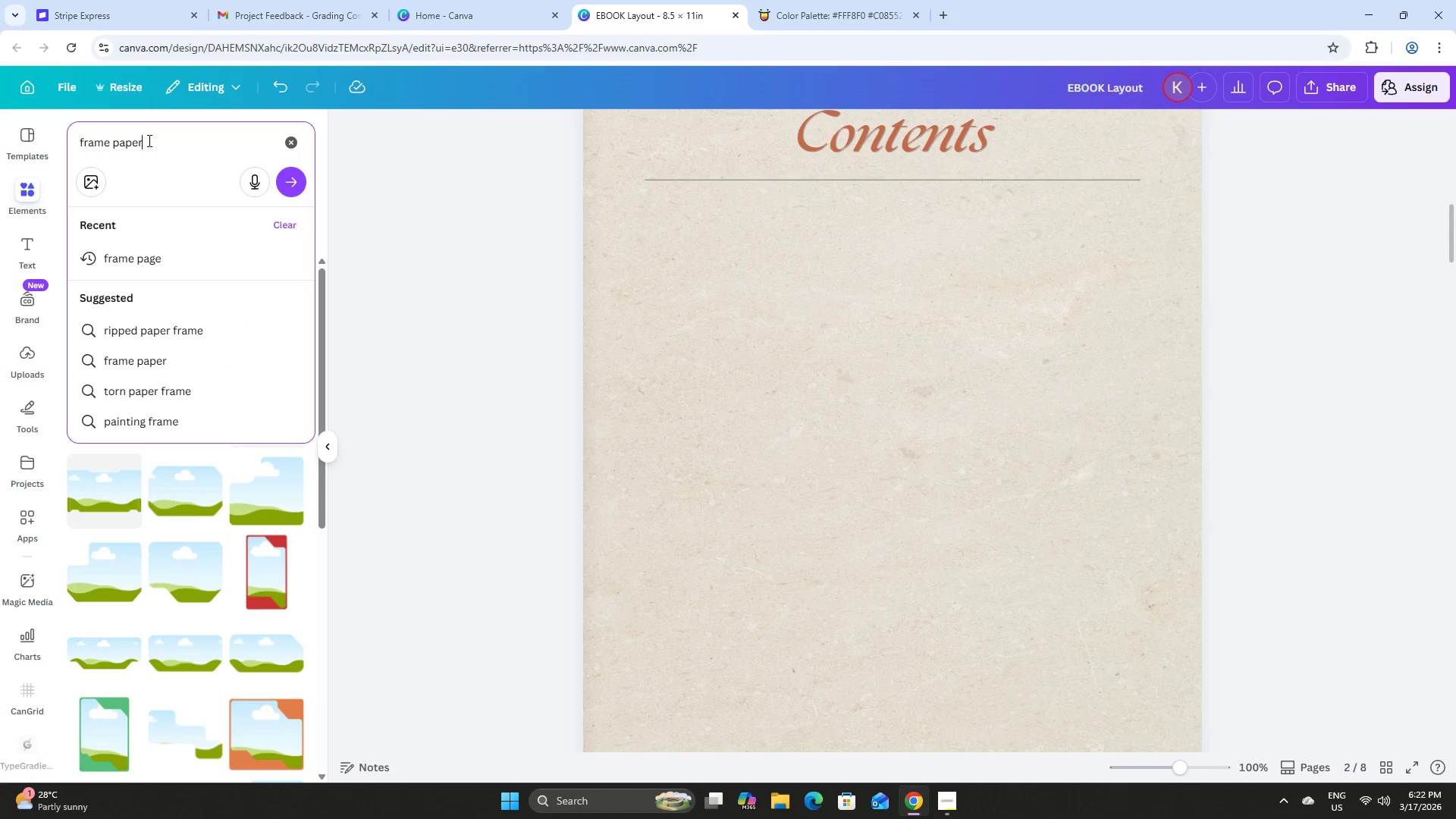 
key(Enter)
 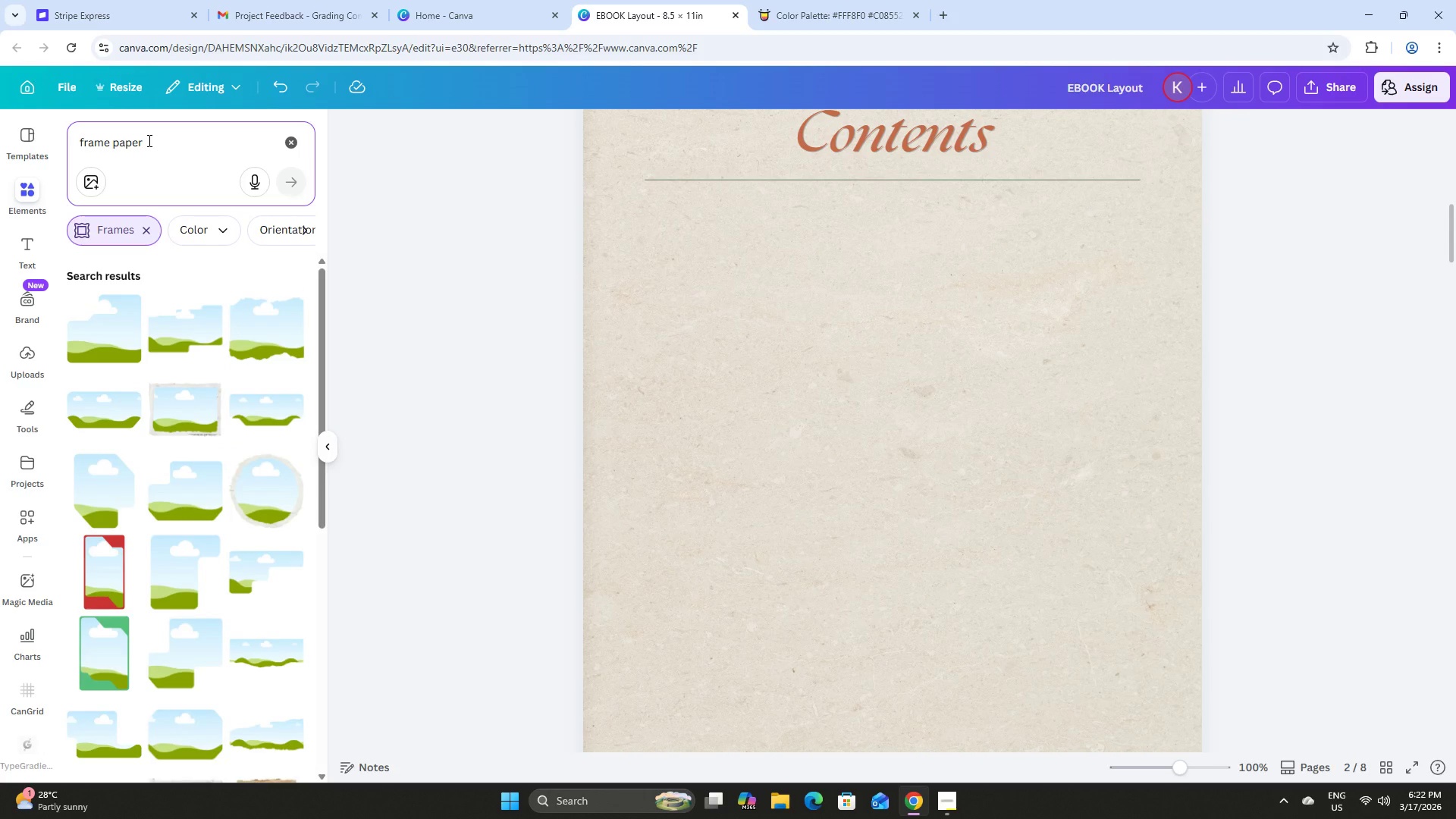 
scroll: coordinate [199, 485], scroll_direction: down, amount: 10.0
 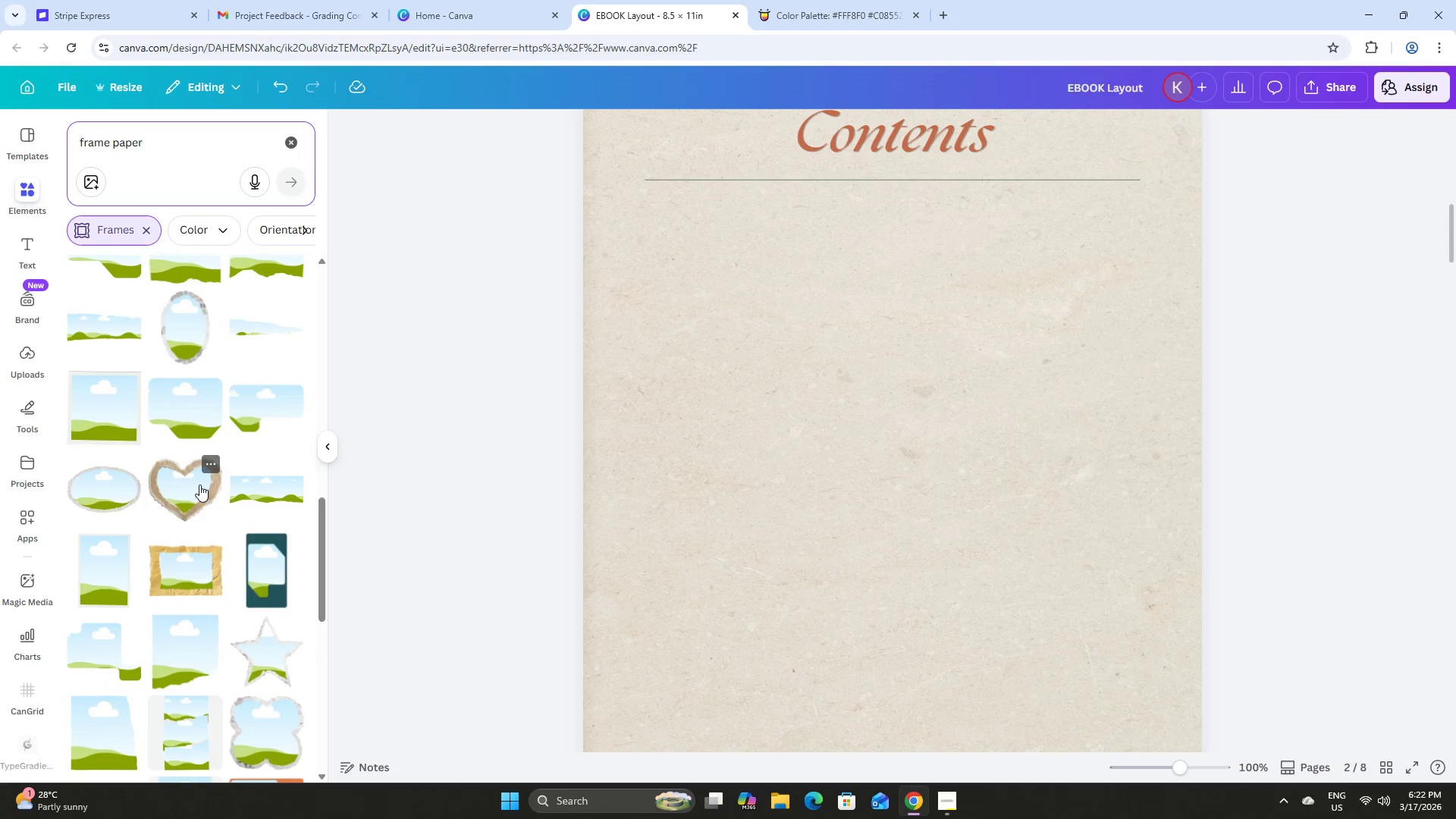 
scroll: coordinate [199, 480], scroll_direction: up, amount: 4.0
 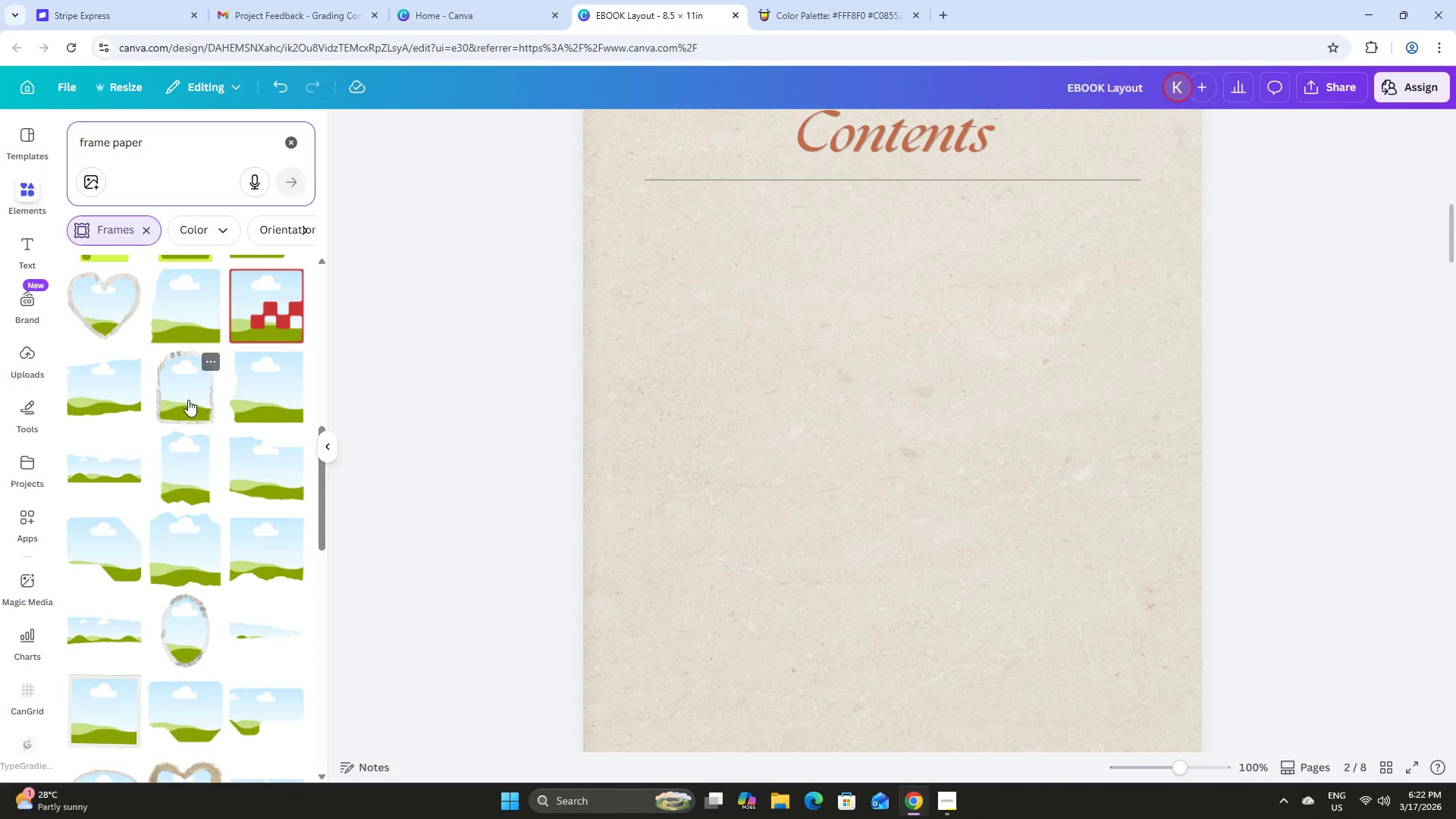 
left_click([186, 312])
 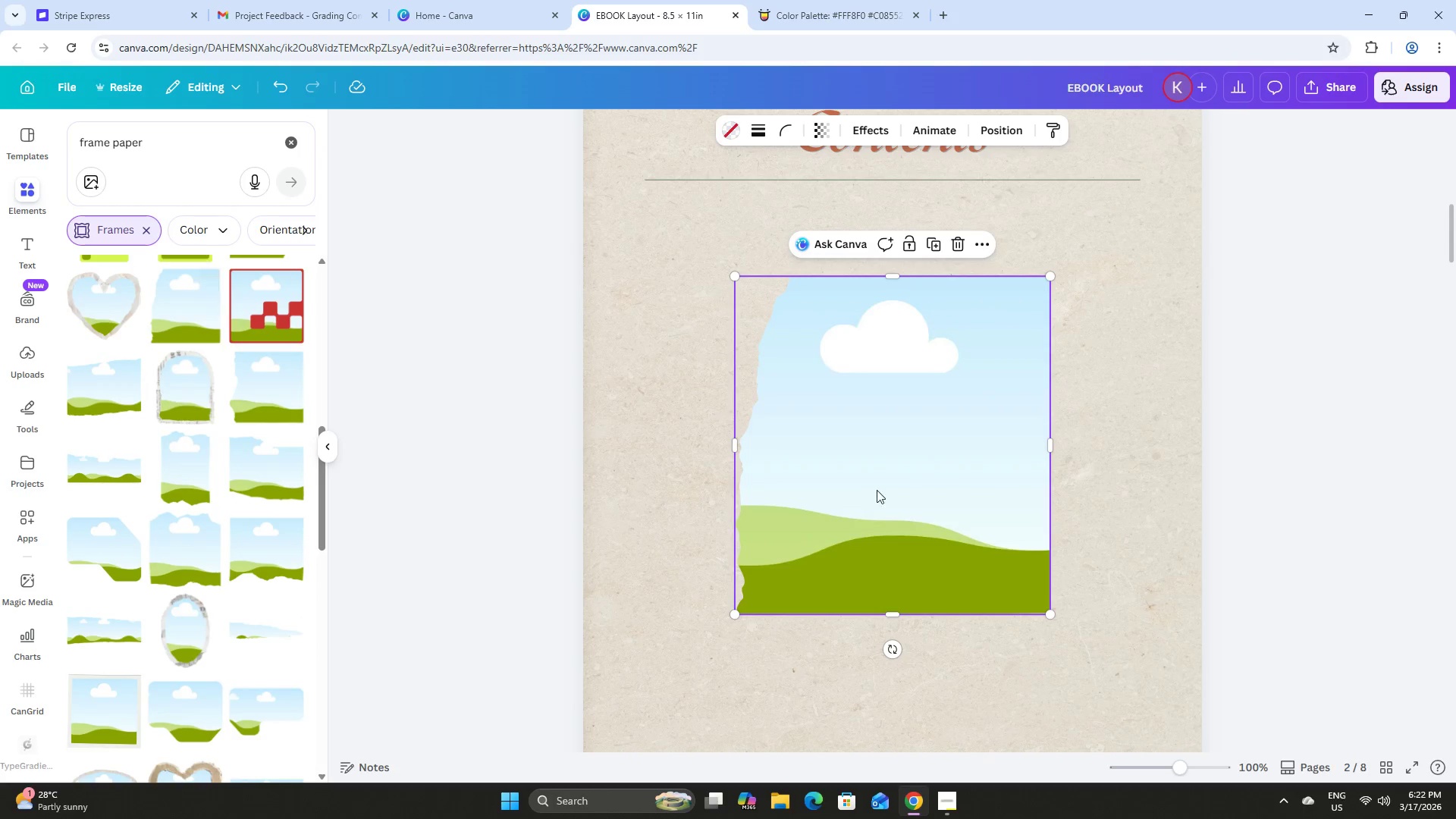 
left_click_drag(start_coordinate=[877, 475], to_coordinate=[1151, 491])
 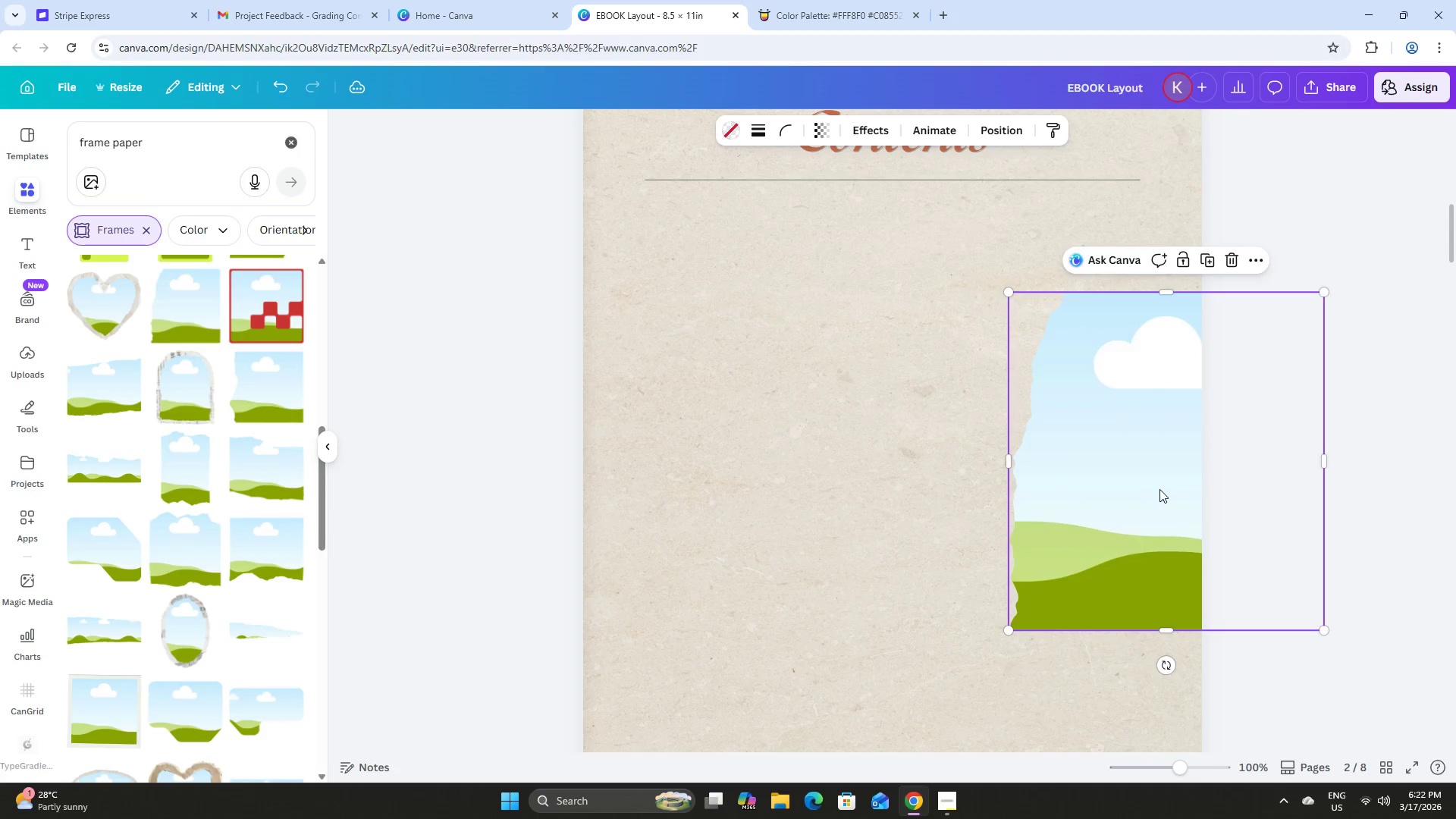 
scroll: coordinate [1159, 489], scroll_direction: up, amount: 2.0
 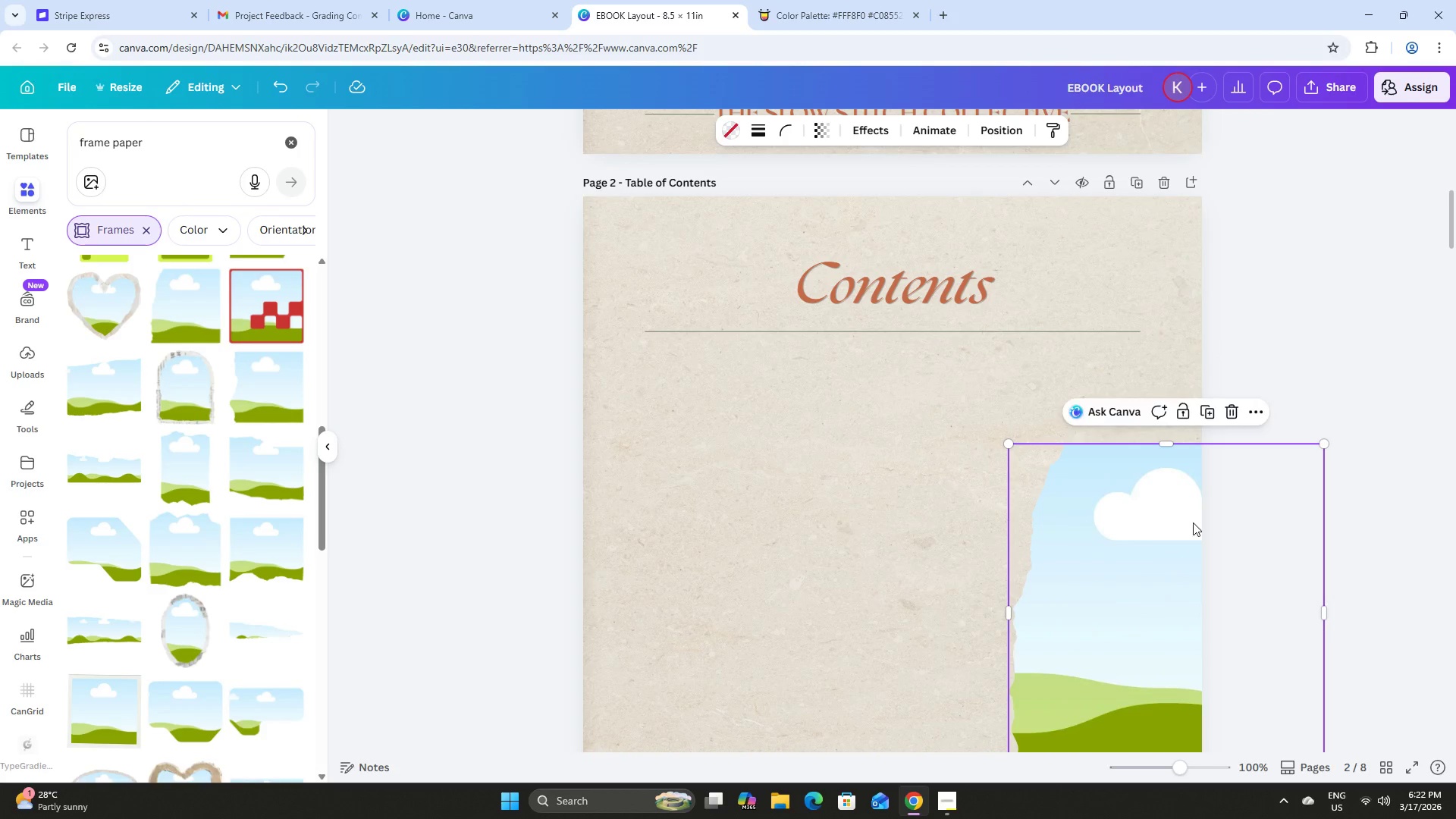 
left_click([1319, 465])
 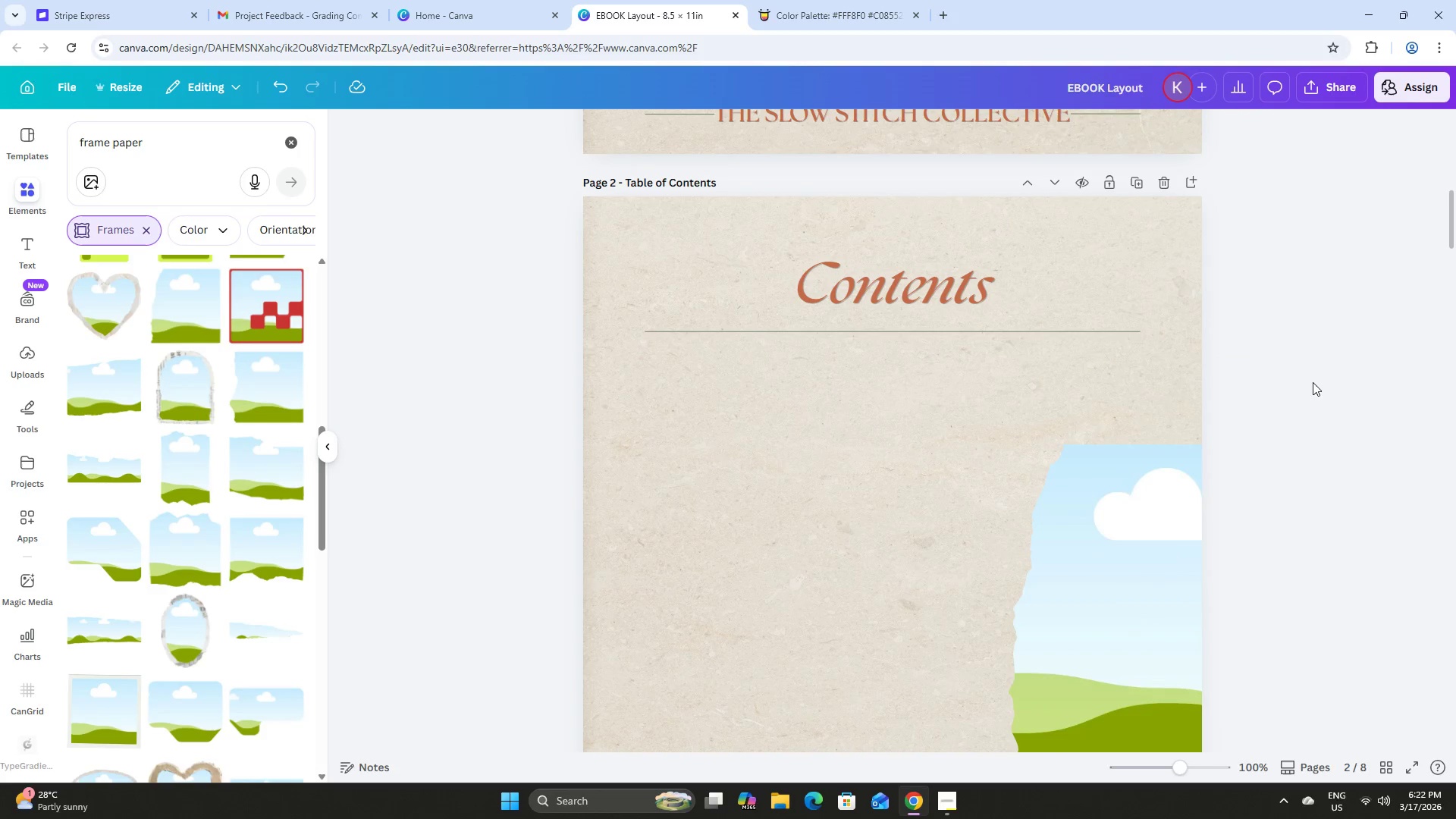 
scroll: coordinate [1310, 382], scroll_direction: down, amount: 4.0
 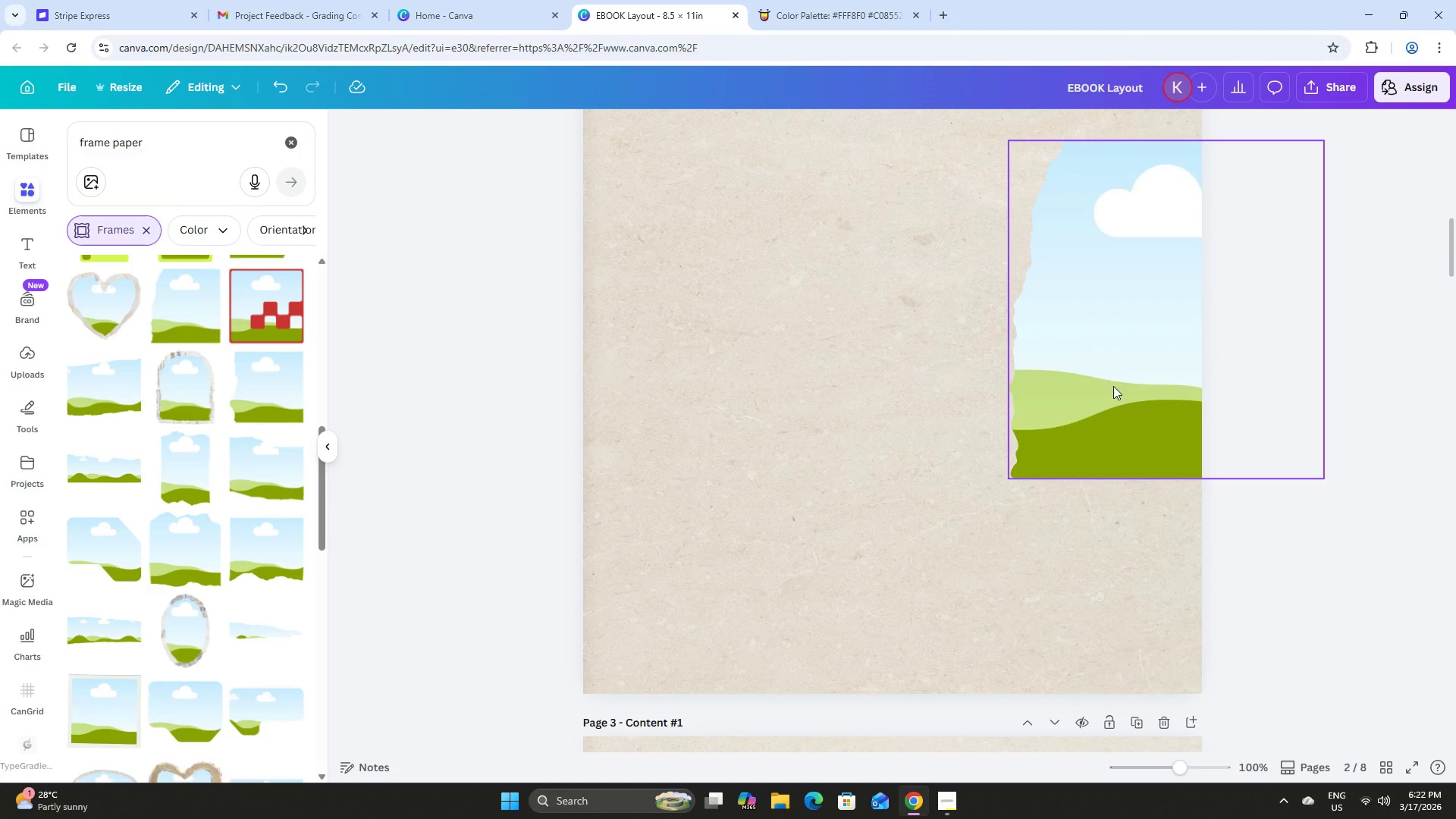 
left_click_drag(start_coordinate=[1097, 386], to_coordinate=[1093, 384])
 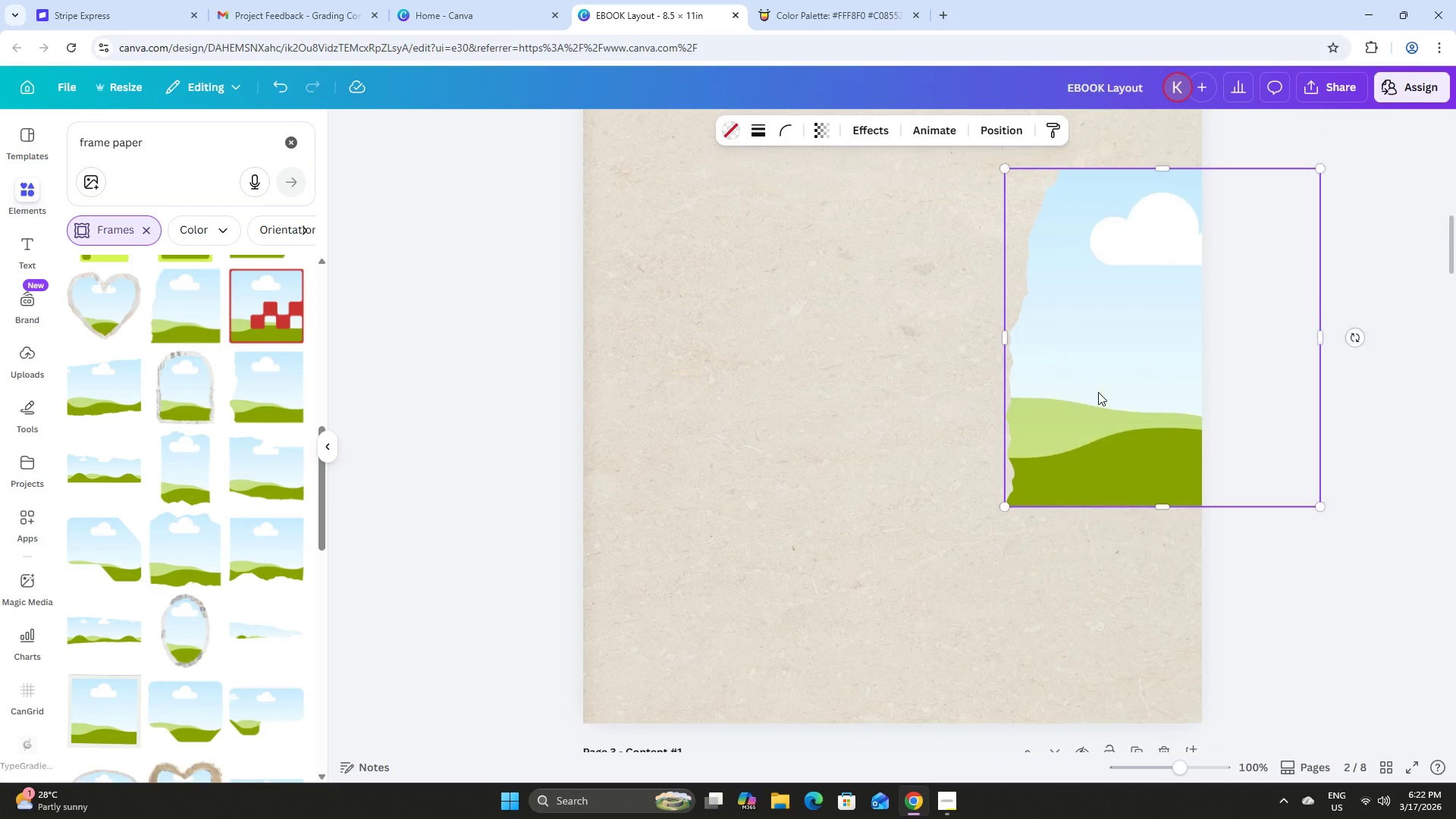 
scroll: coordinate [1098, 392], scroll_direction: up, amount: 2.0
 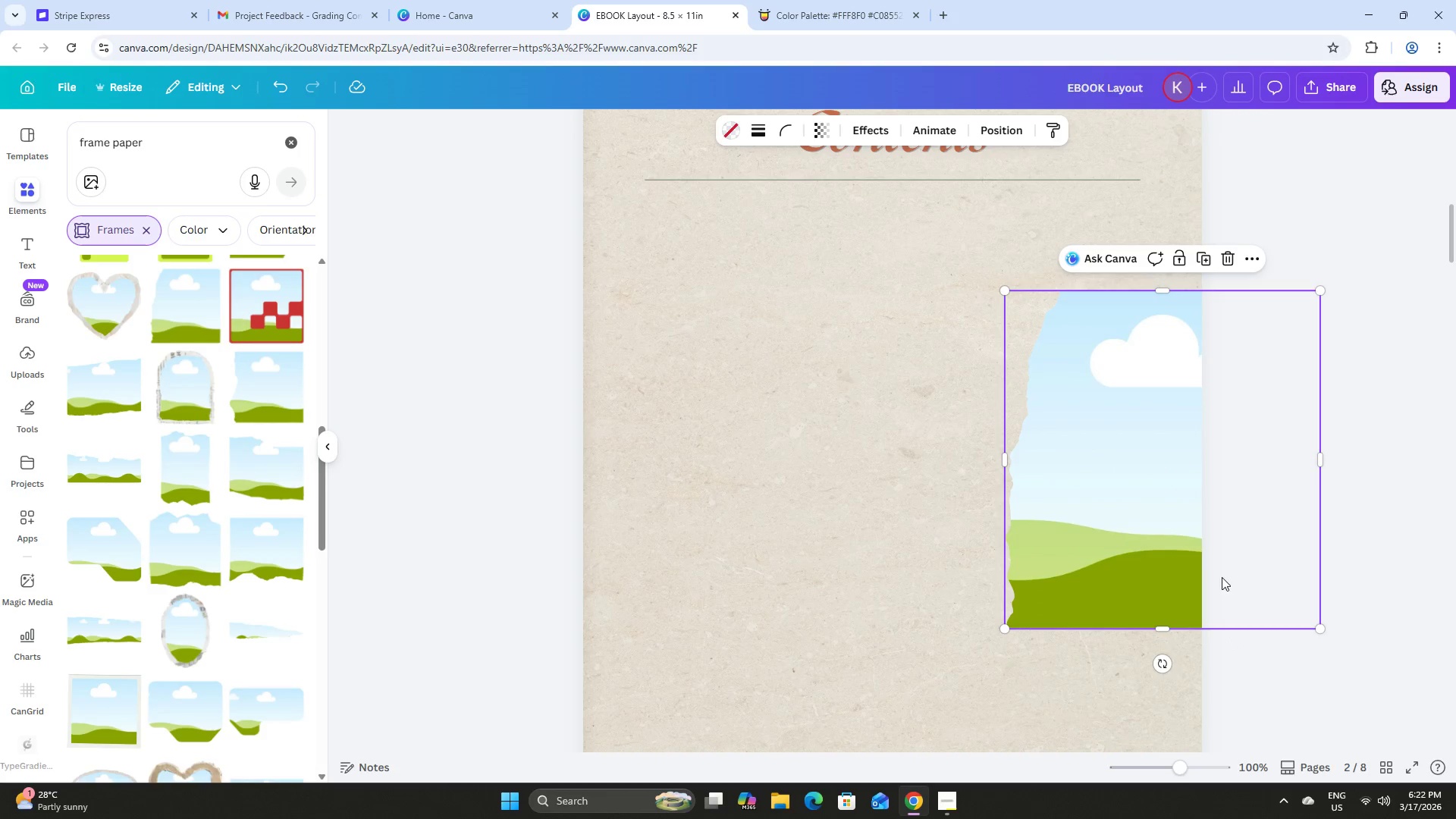 
double_click([1153, 505])
 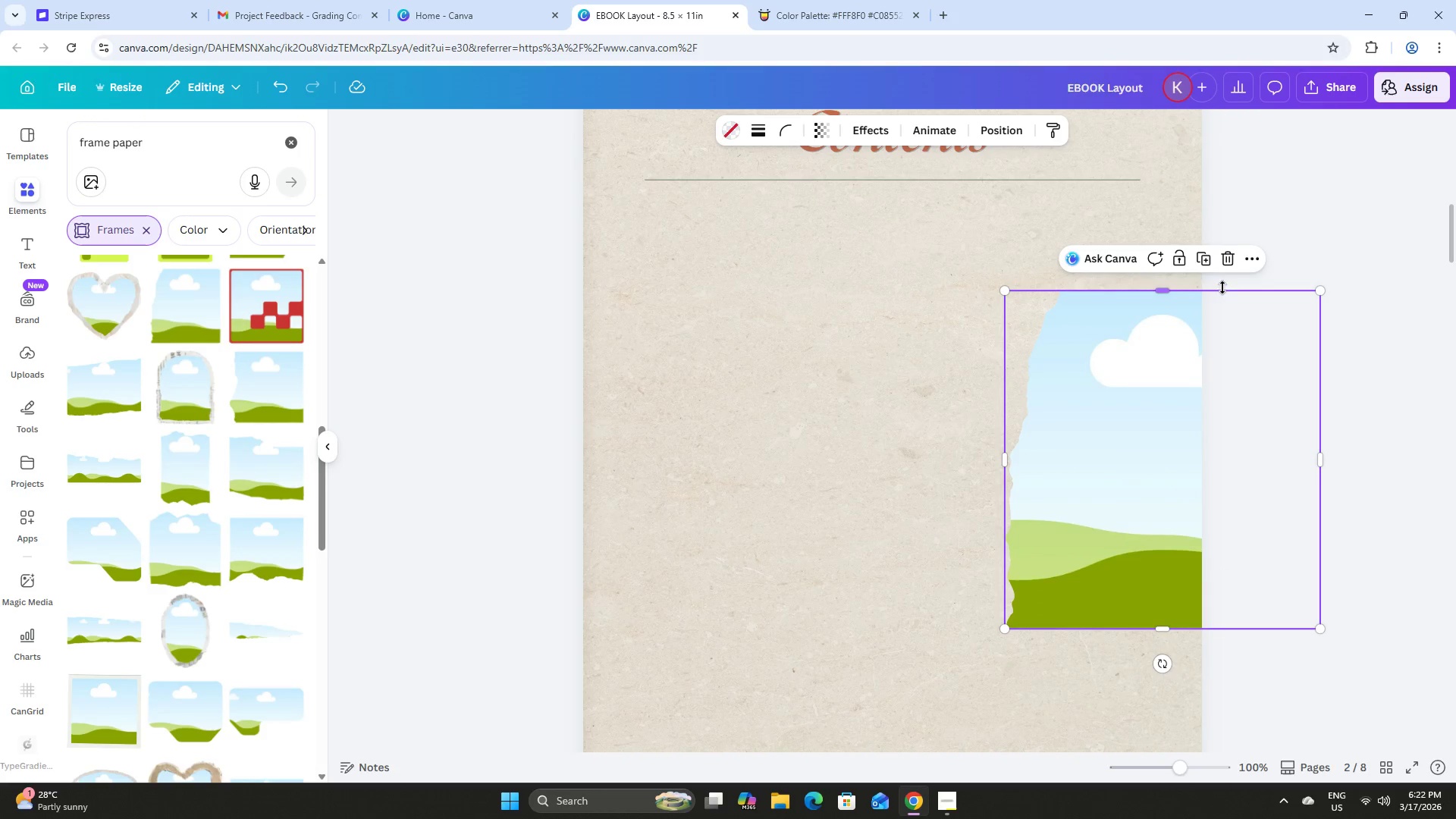 
left_click([1222, 262])
 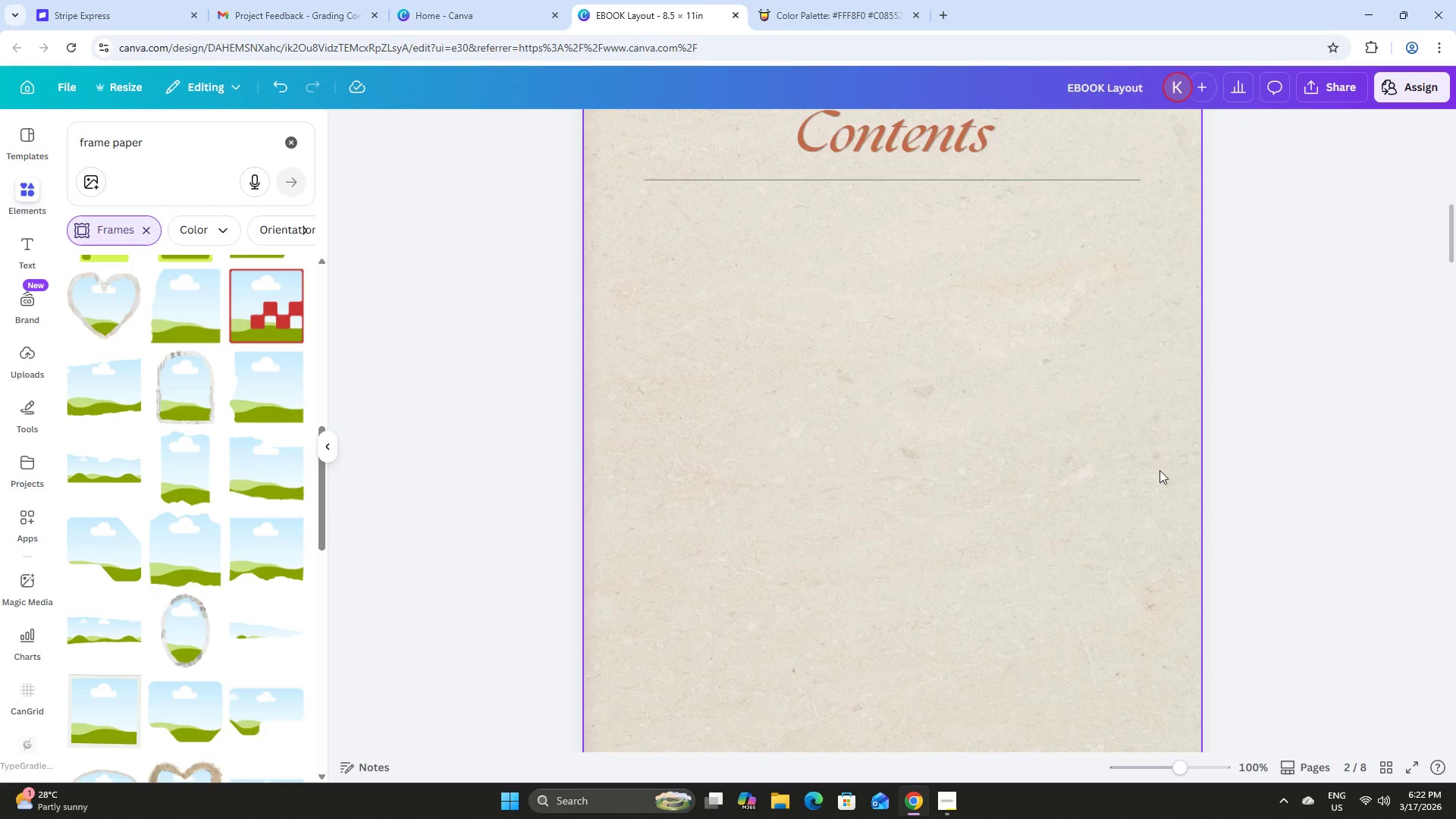 
scroll: coordinate [1172, 493], scroll_direction: up, amount: 1.0
 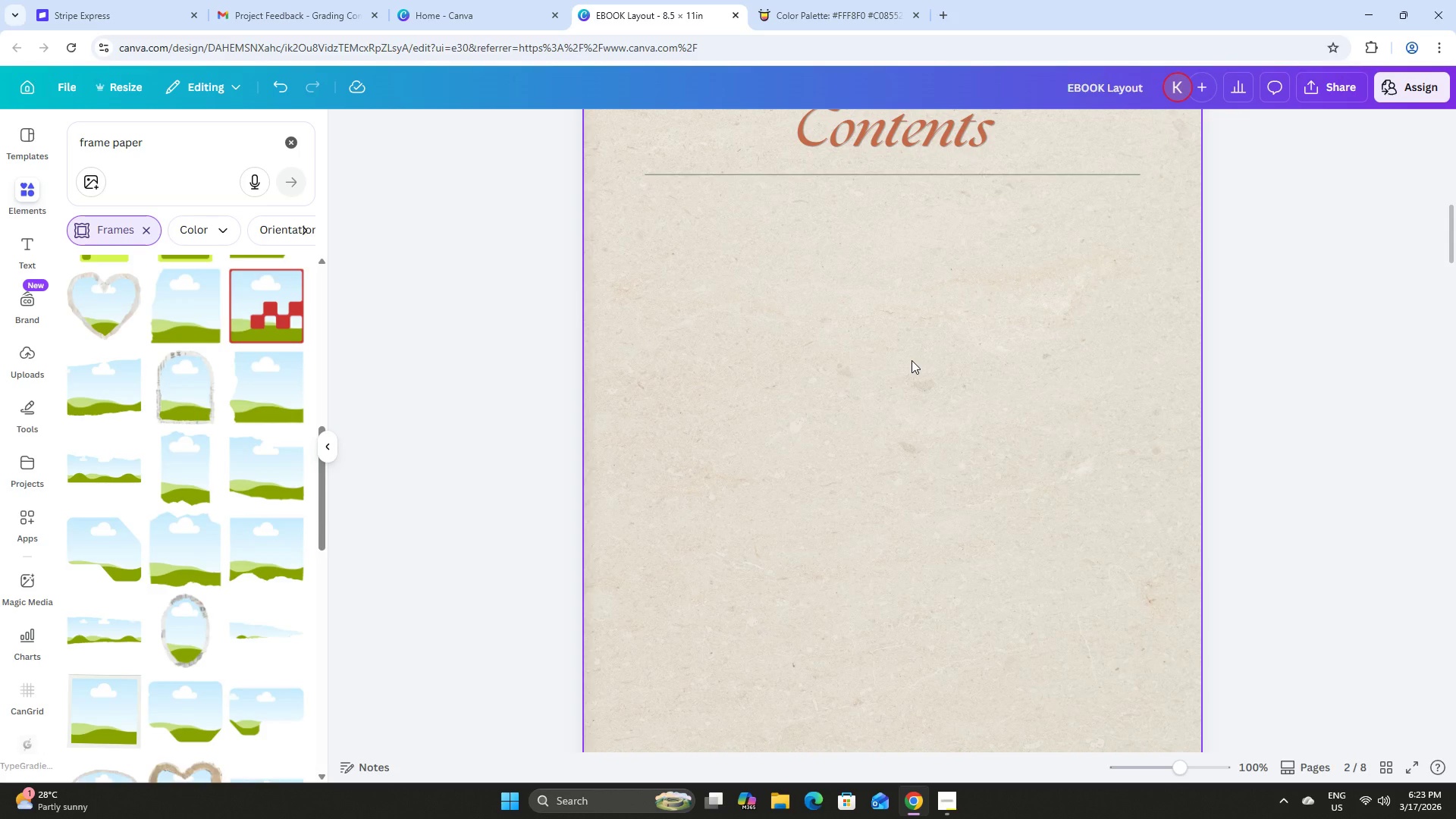 
wait(25.49)
 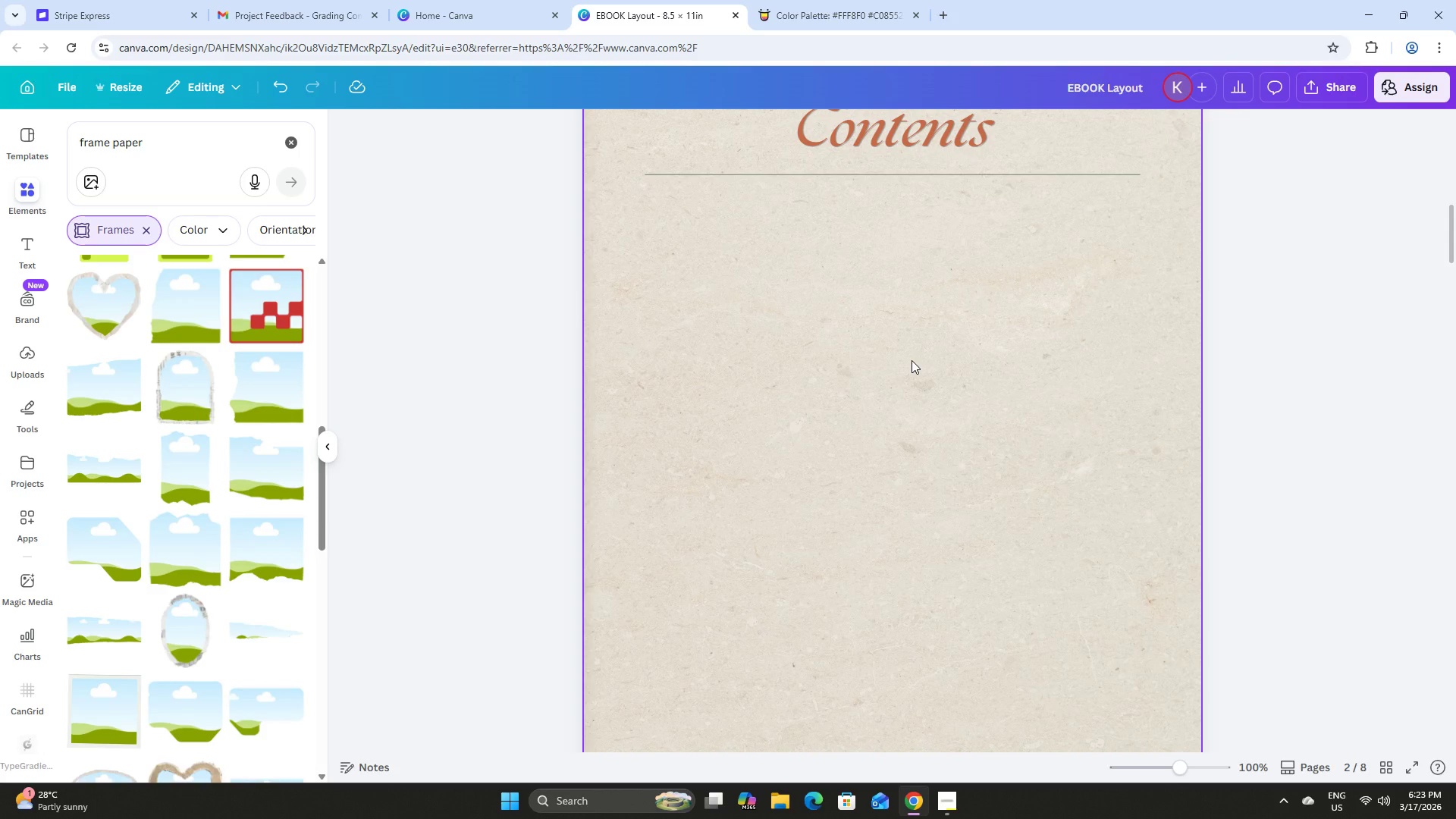 
scroll: coordinate [1132, 365], scroll_direction: up, amount: 5.0
 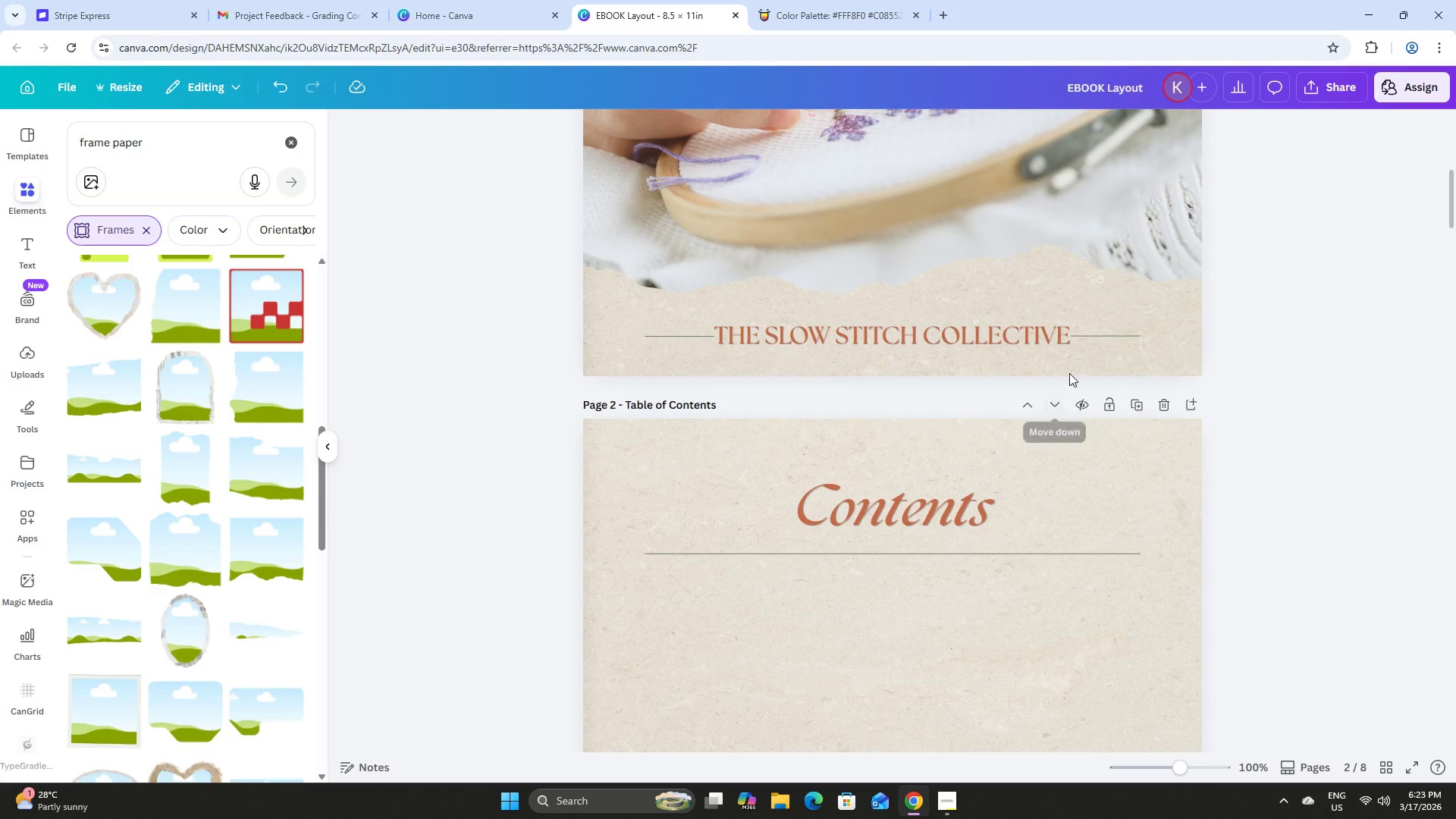 
scroll: coordinate [1068, 356], scroll_direction: down, amount: 4.0
 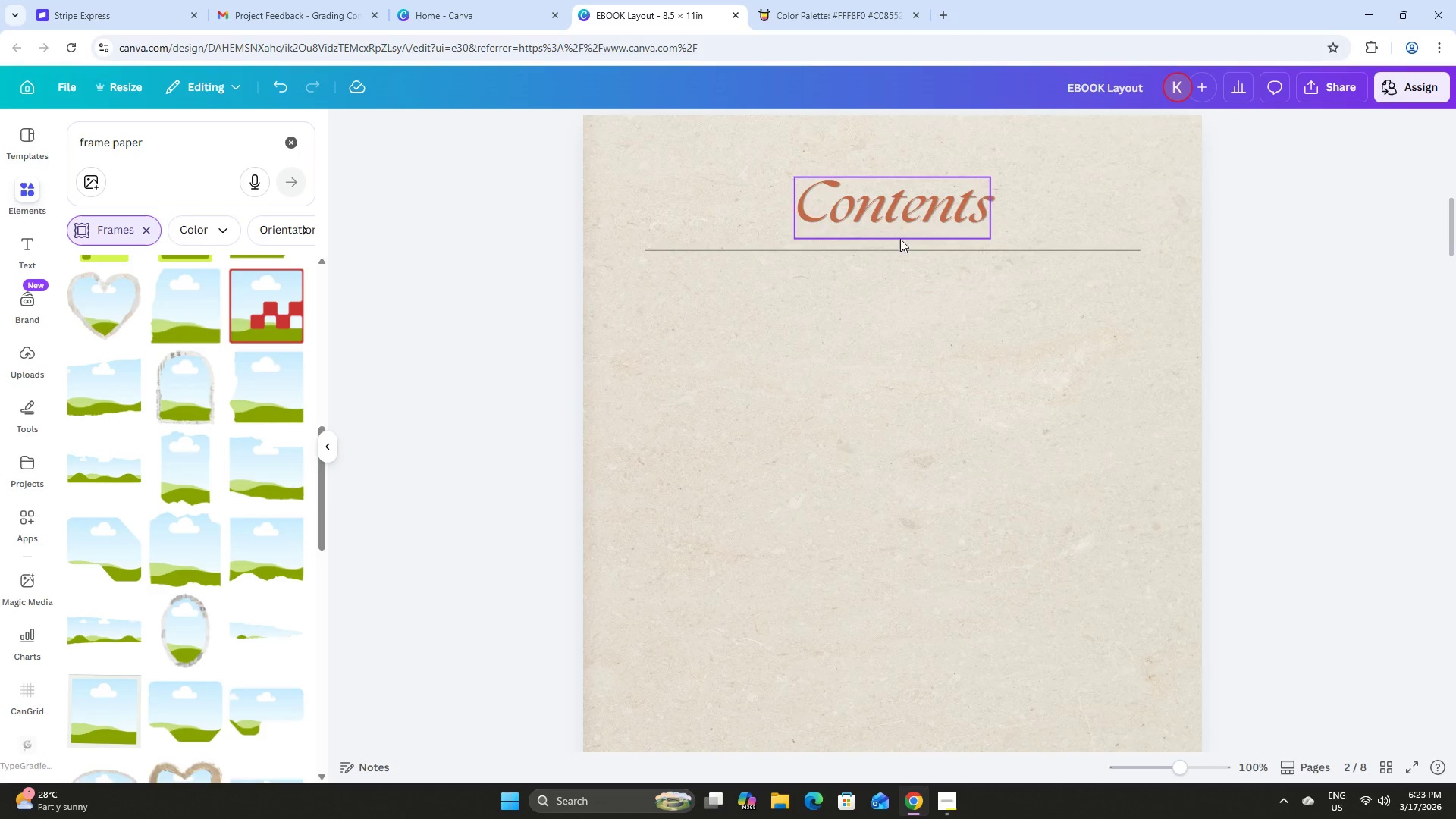 
scroll: coordinate [943, 260], scroll_direction: up, amount: 13.0
 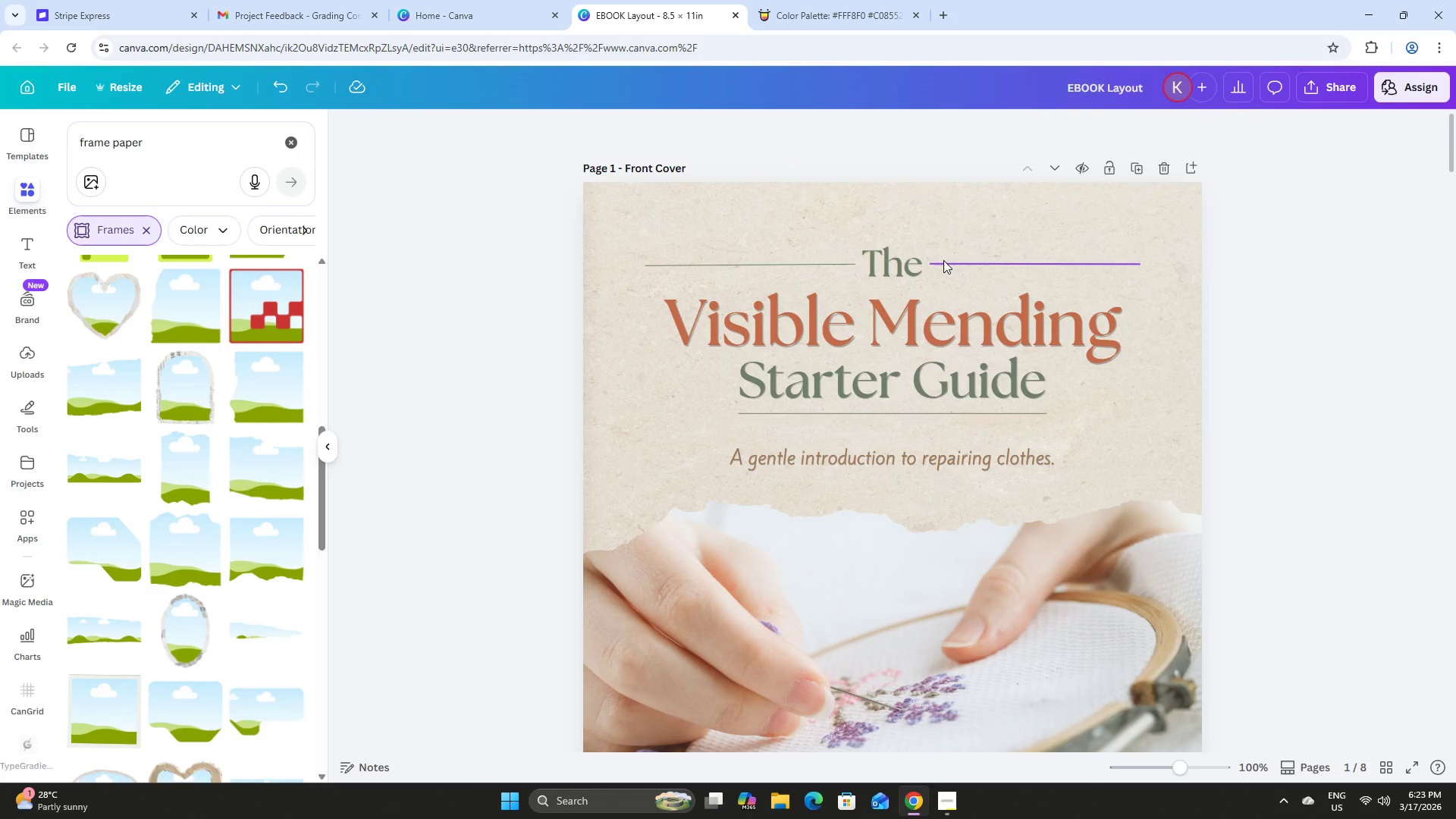 
scroll: coordinate [943, 260], scroll_direction: down, amount: 1.0
 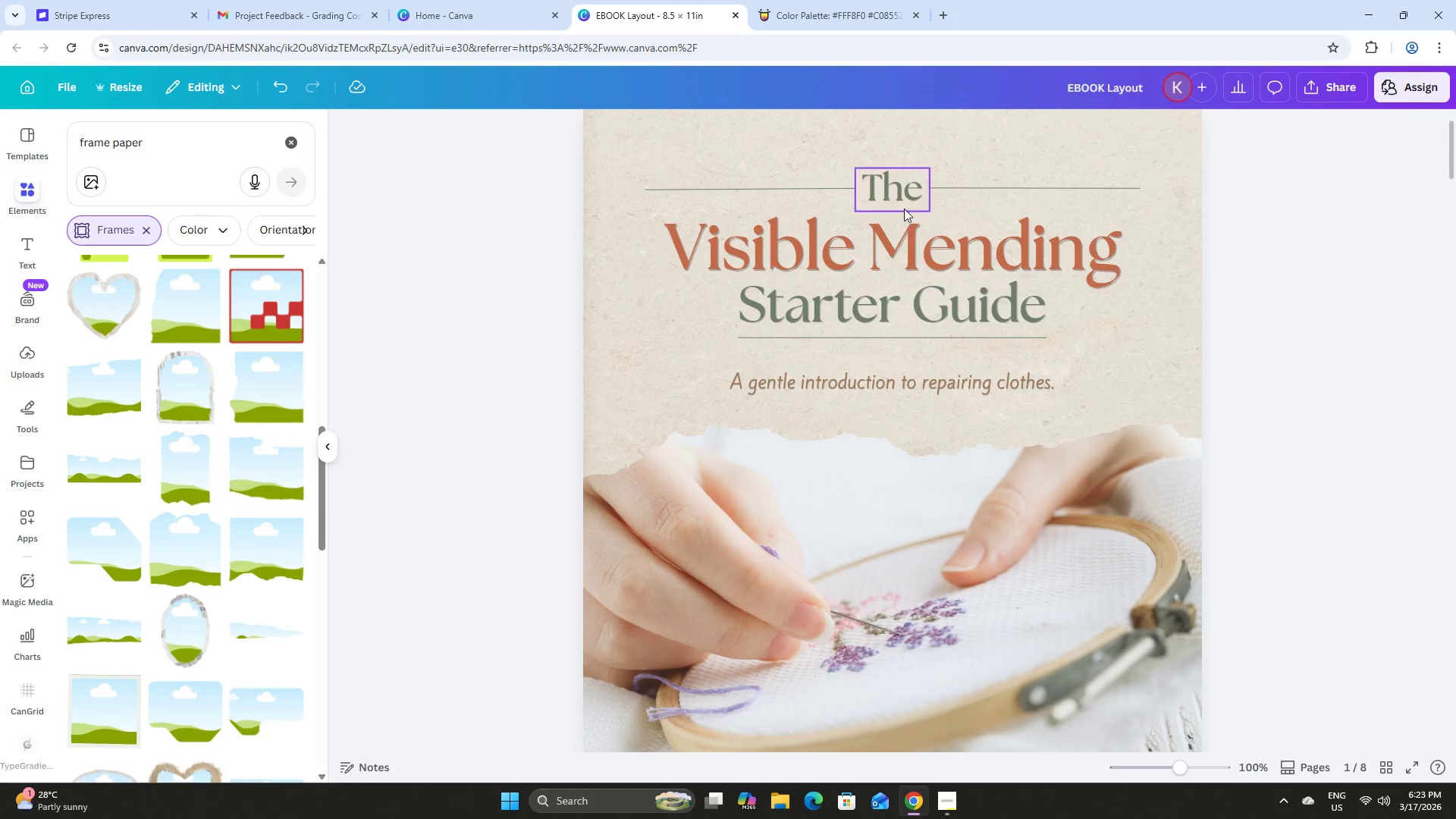 
left_click([898, 177])
 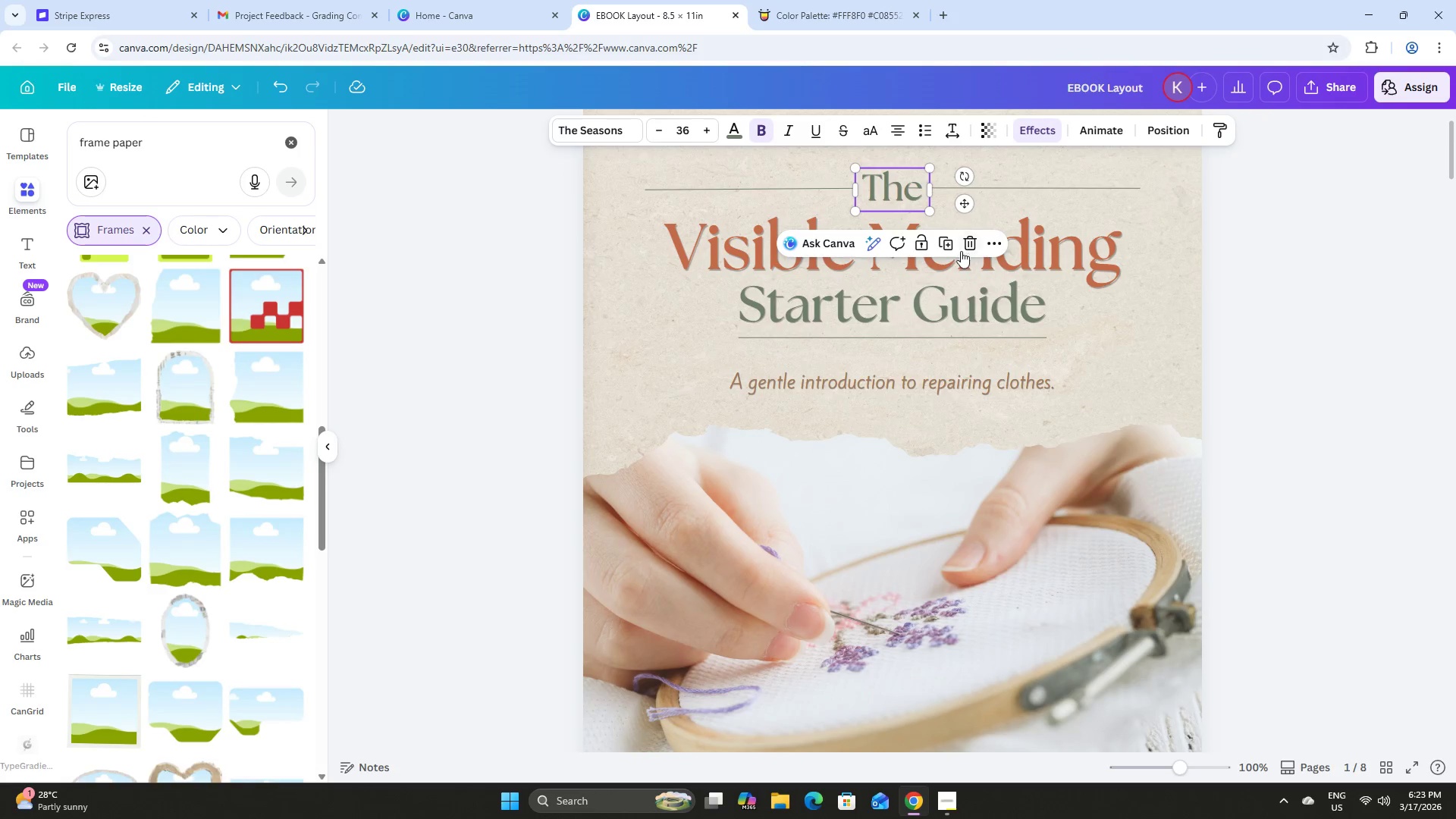 
left_click([950, 237])
 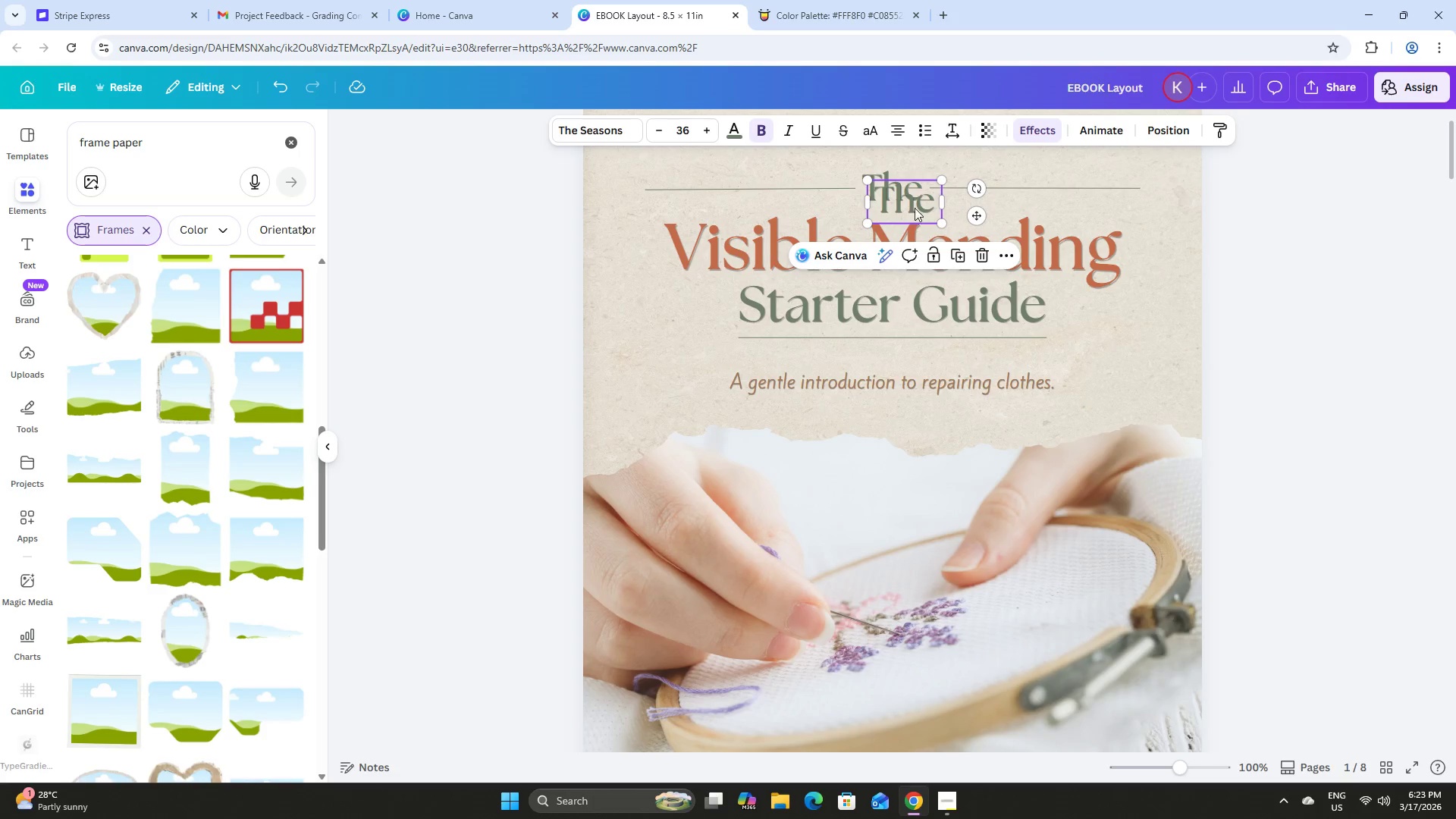 
left_click_drag(start_coordinate=[912, 204], to_coordinate=[892, 539])
 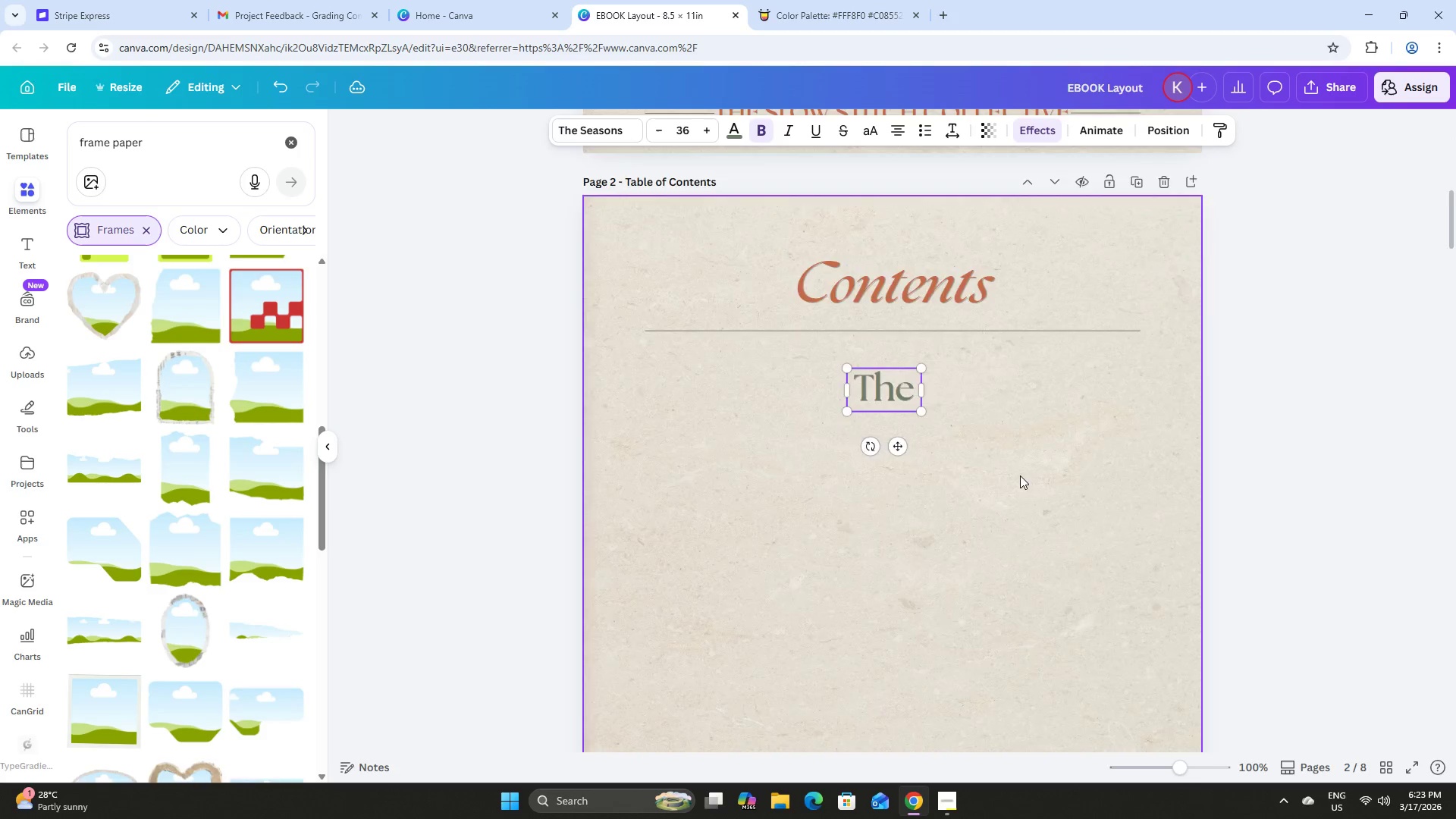 
scroll: coordinate [1020, 480], scroll_direction: down, amount: 12.0
 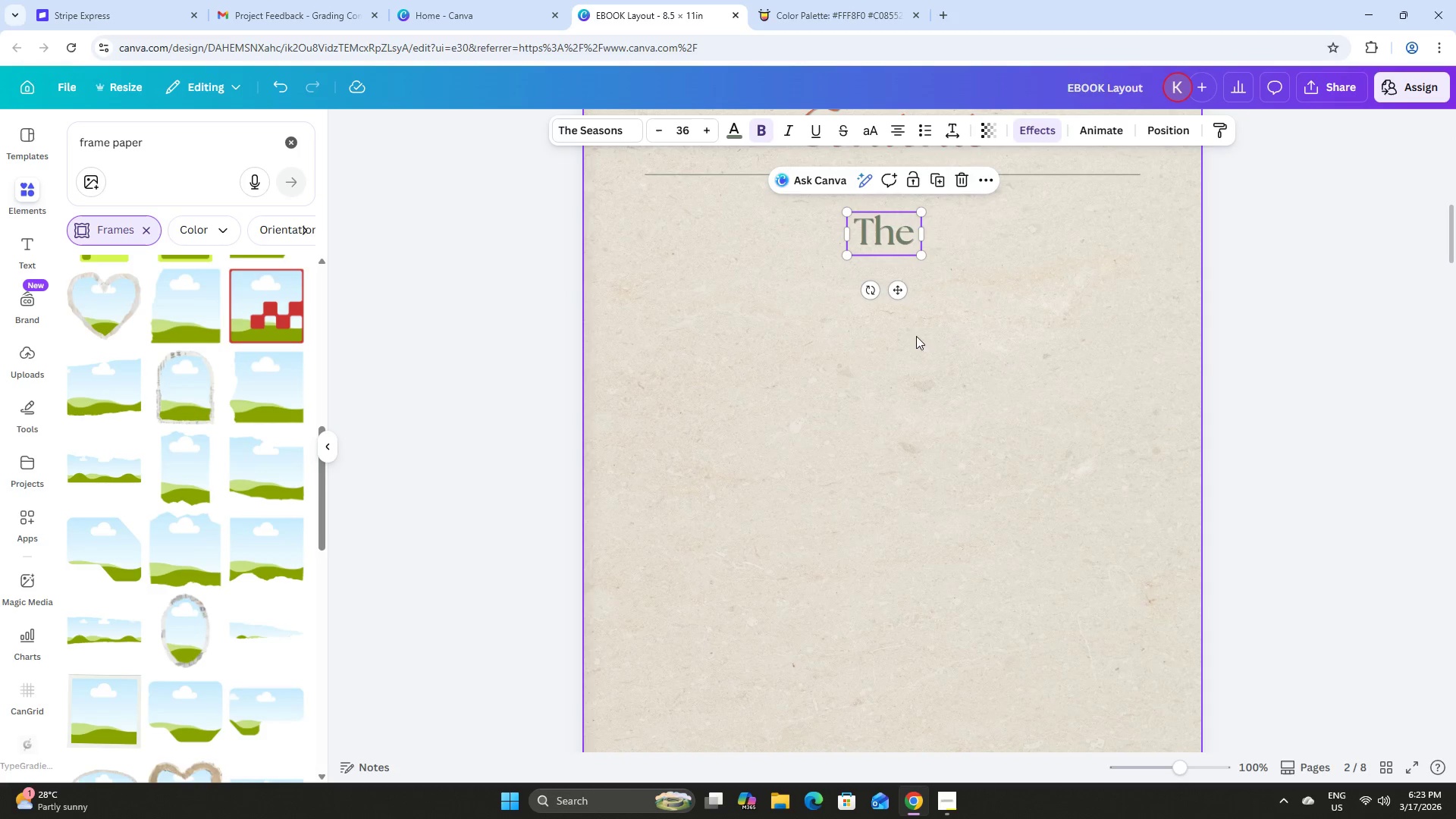 
scroll: coordinate [924, 341], scroll_direction: up, amount: 3.0
 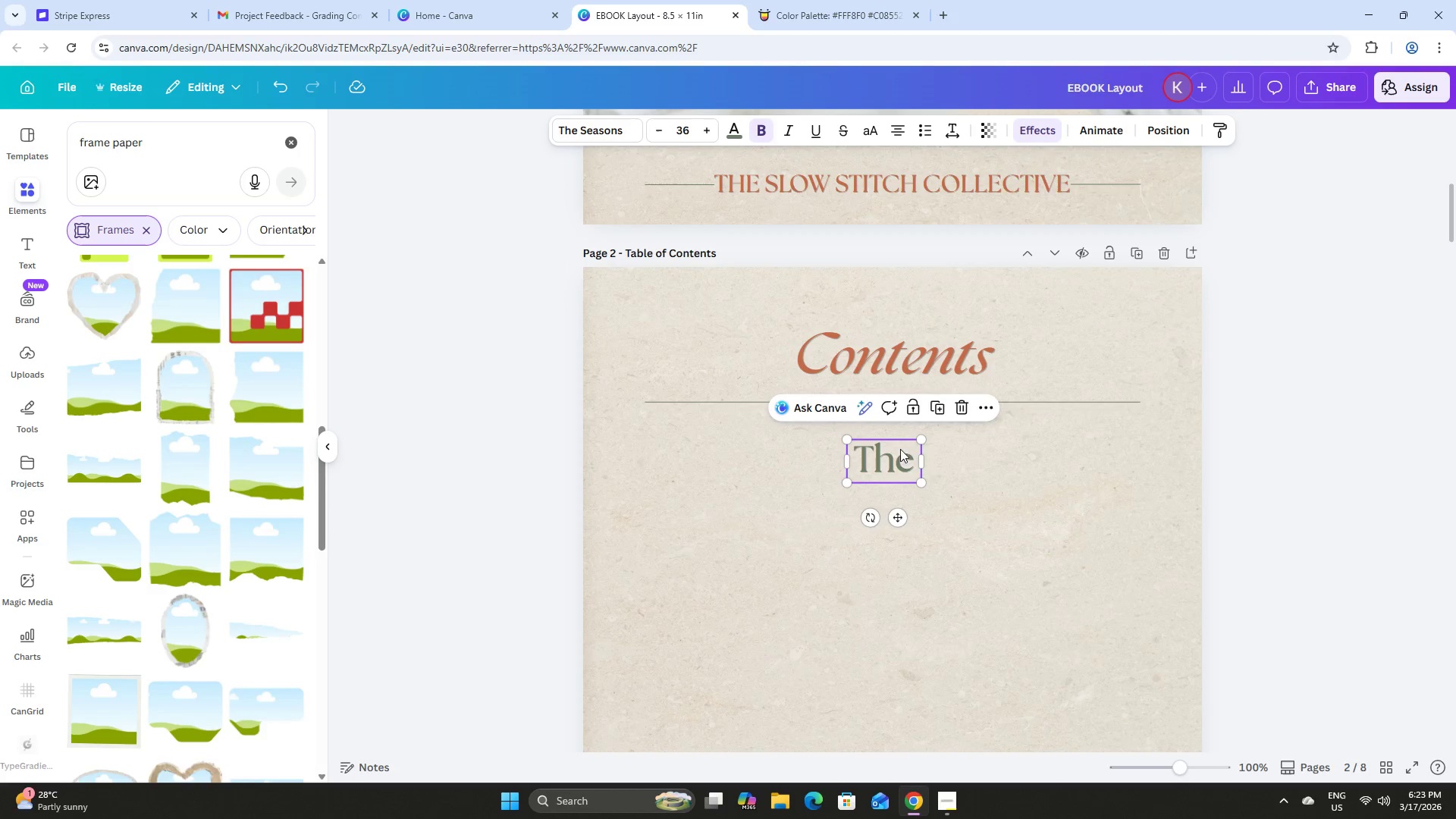 
left_click_drag(start_coordinate=[887, 462], to_coordinate=[896, 466])
 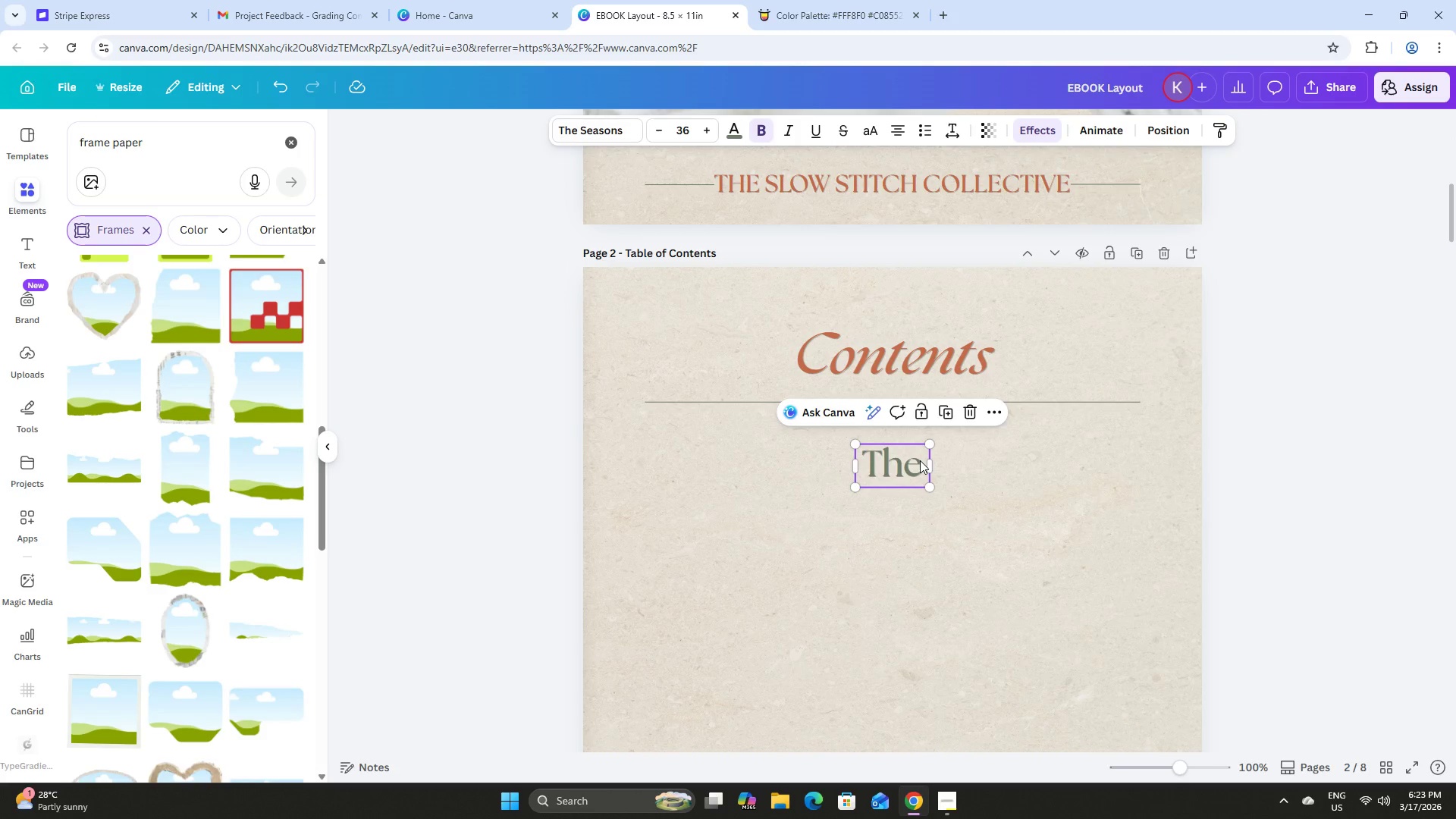 
left_click([920, 460])
 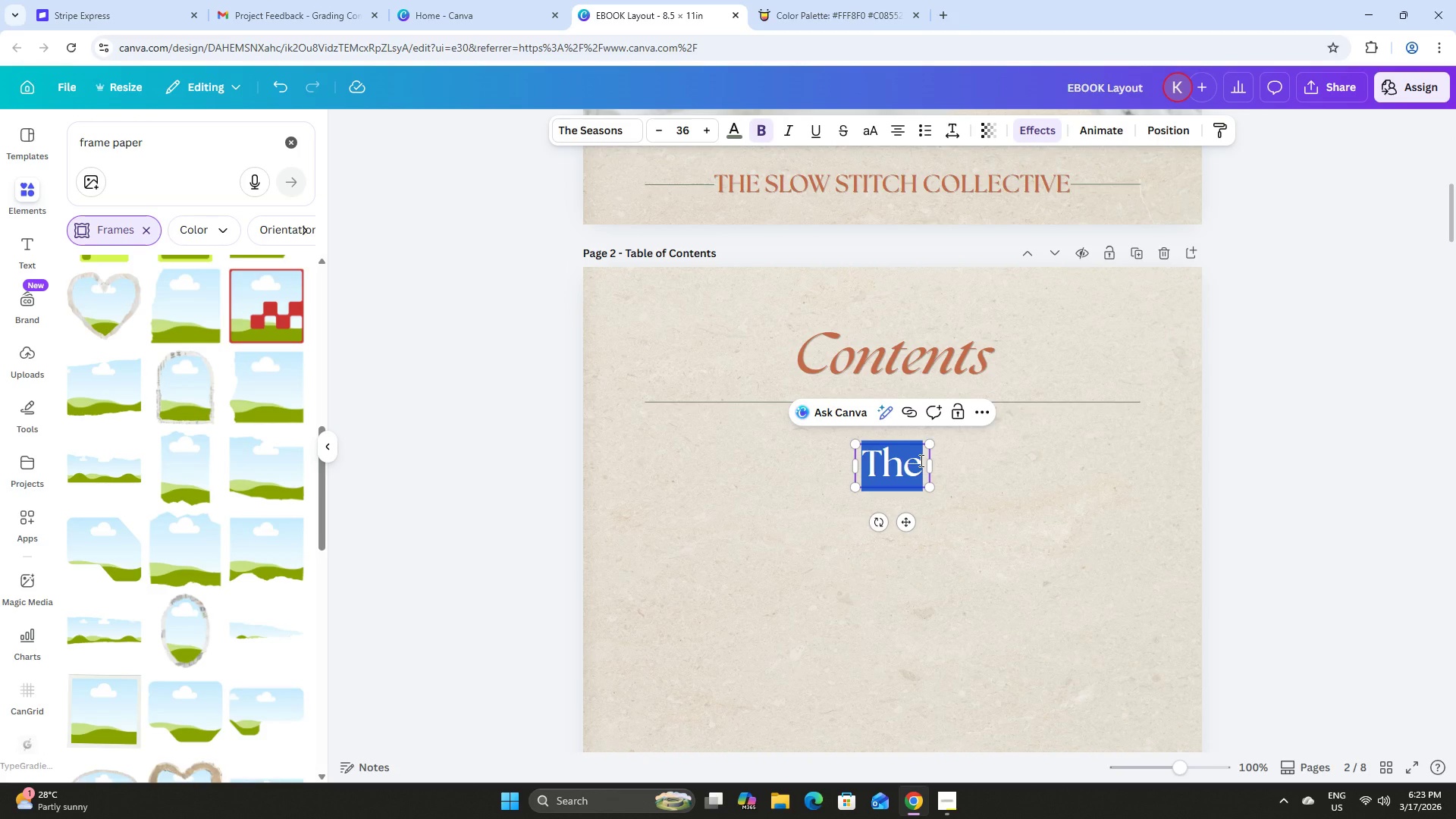 
type(01)
 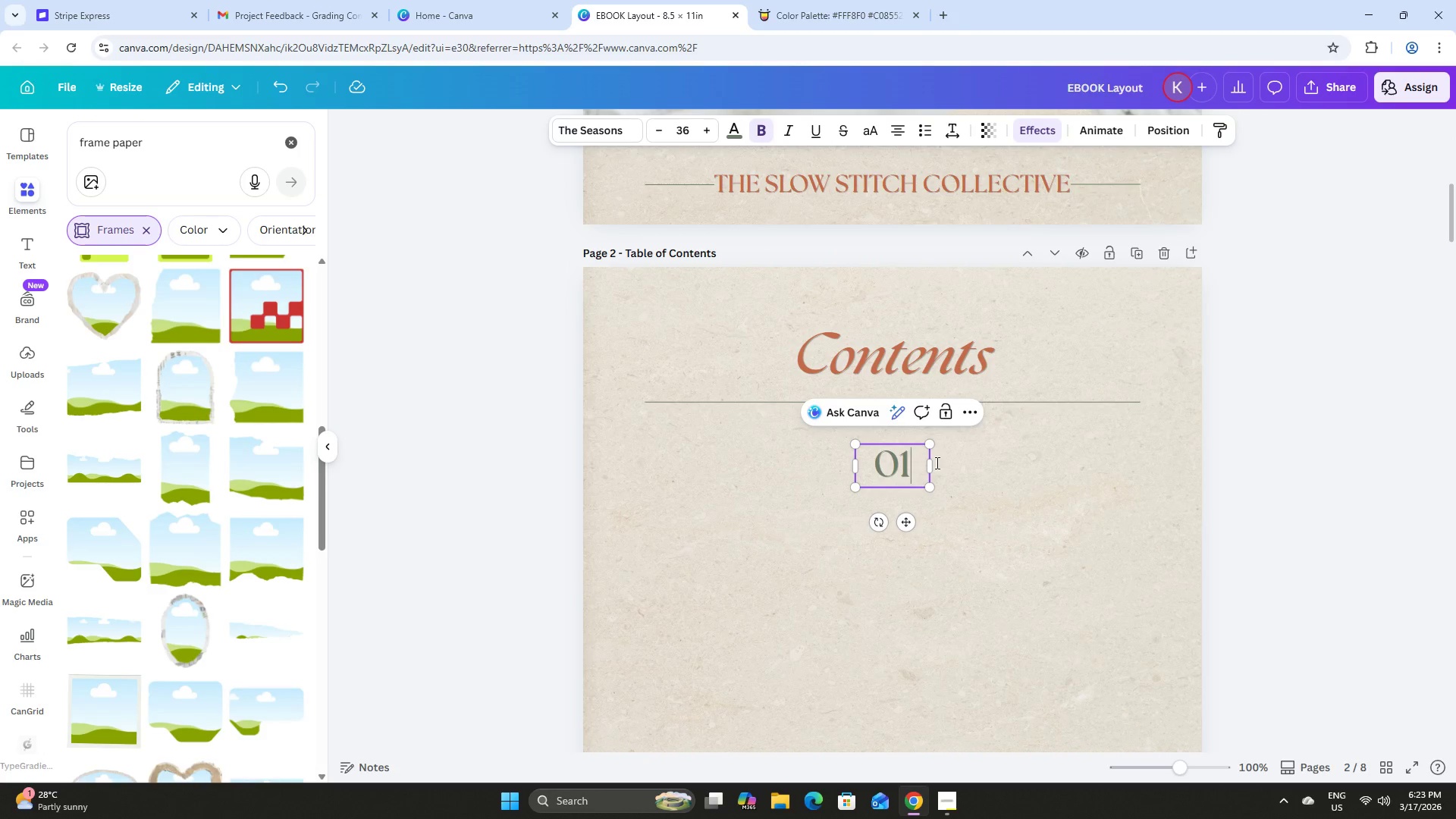 
double_click([896, 452])
 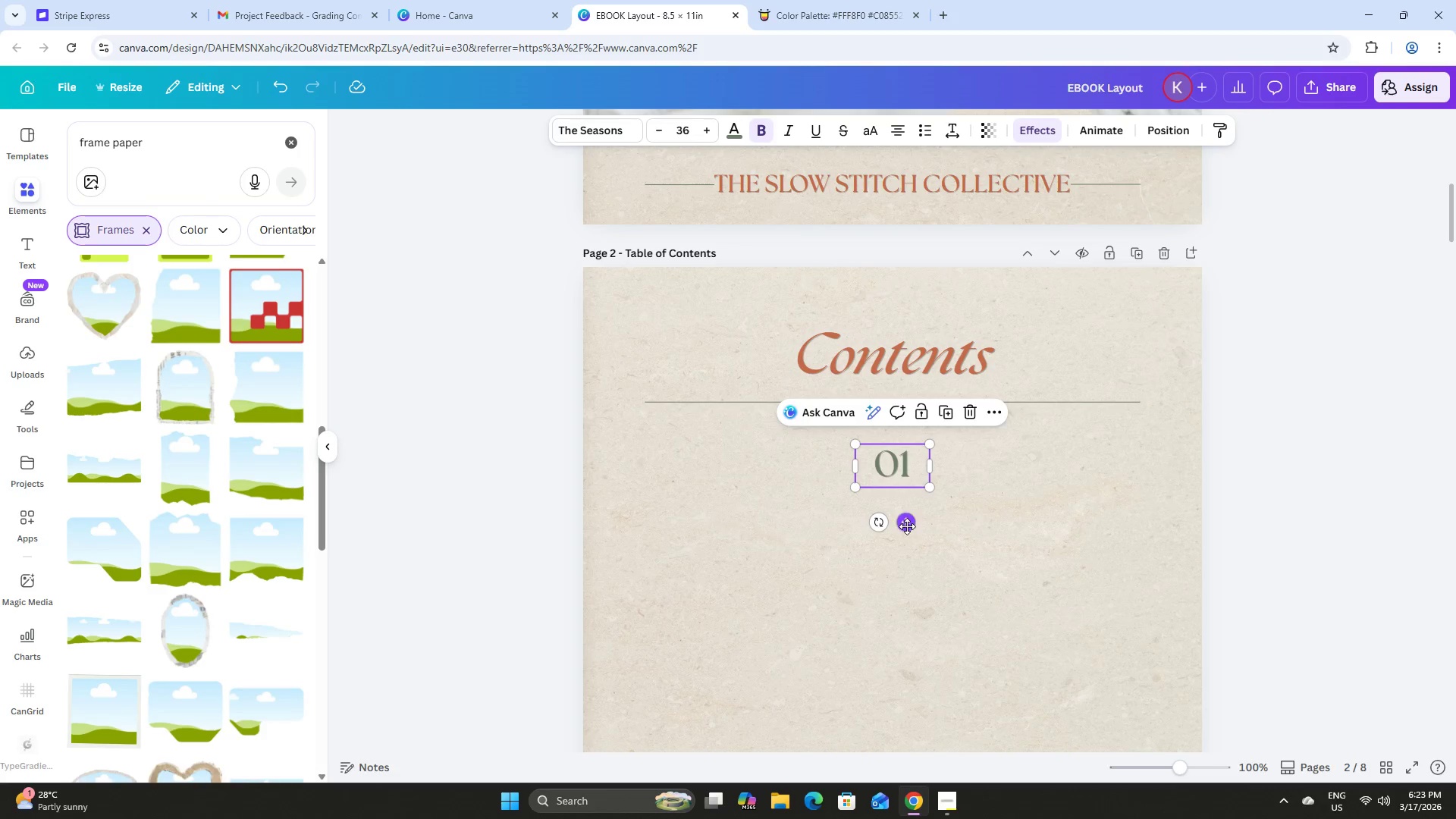 
left_click_drag(start_coordinate=[906, 526], to_coordinate=[698, 517])
 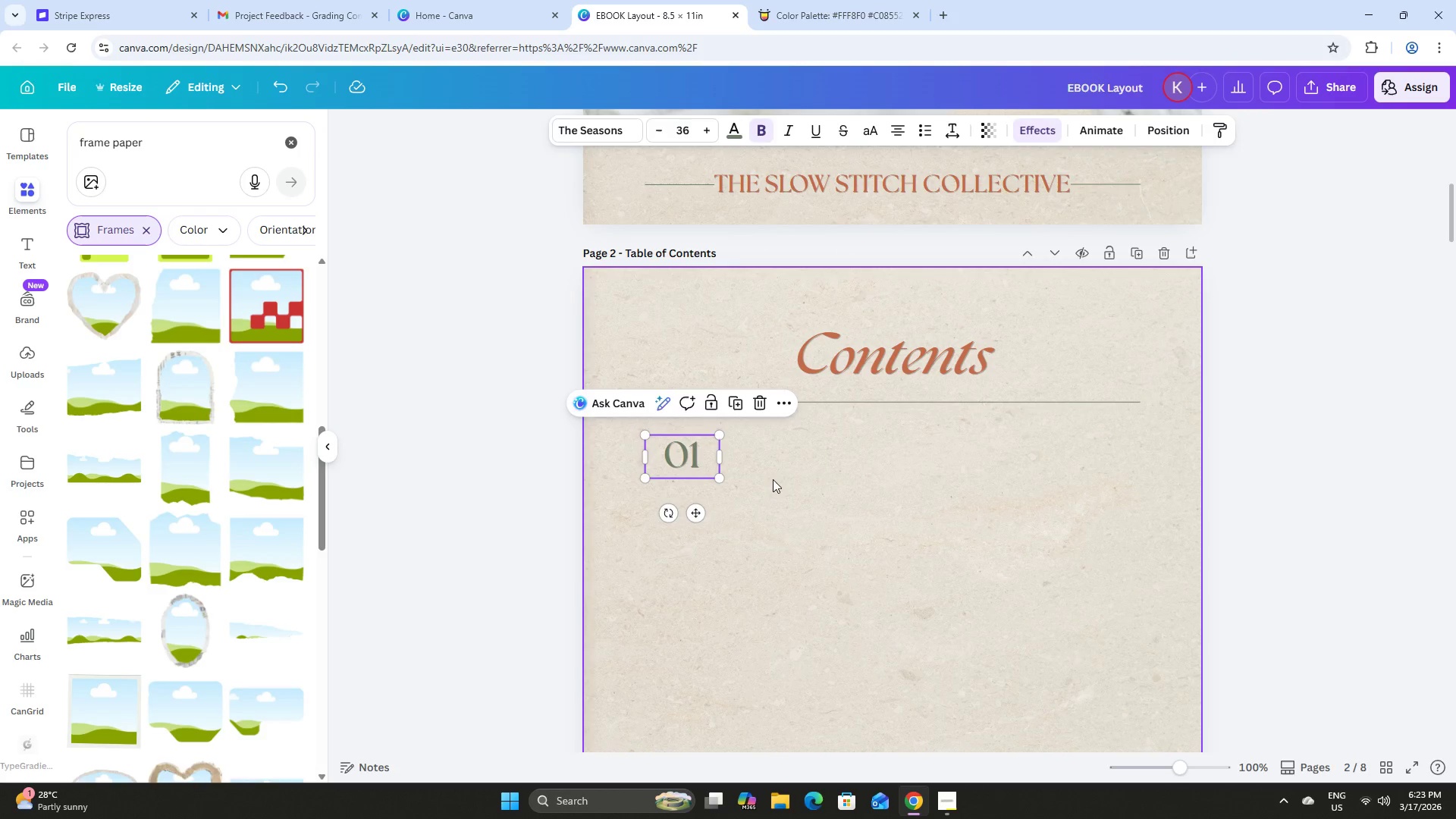 
left_click([773, 479])
 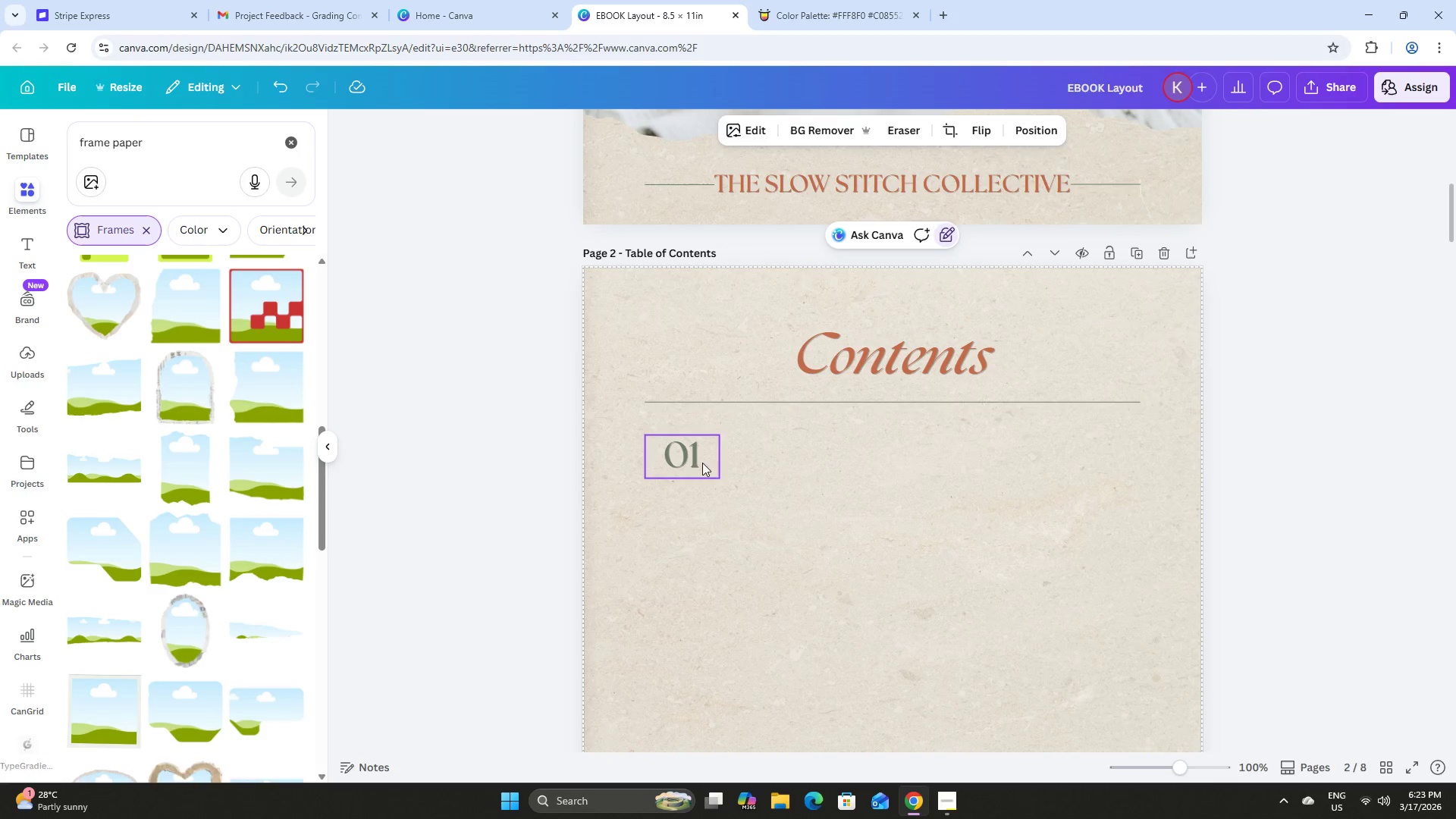 
scroll: coordinate [840, 466], scroll_direction: up, amount: 9.0
 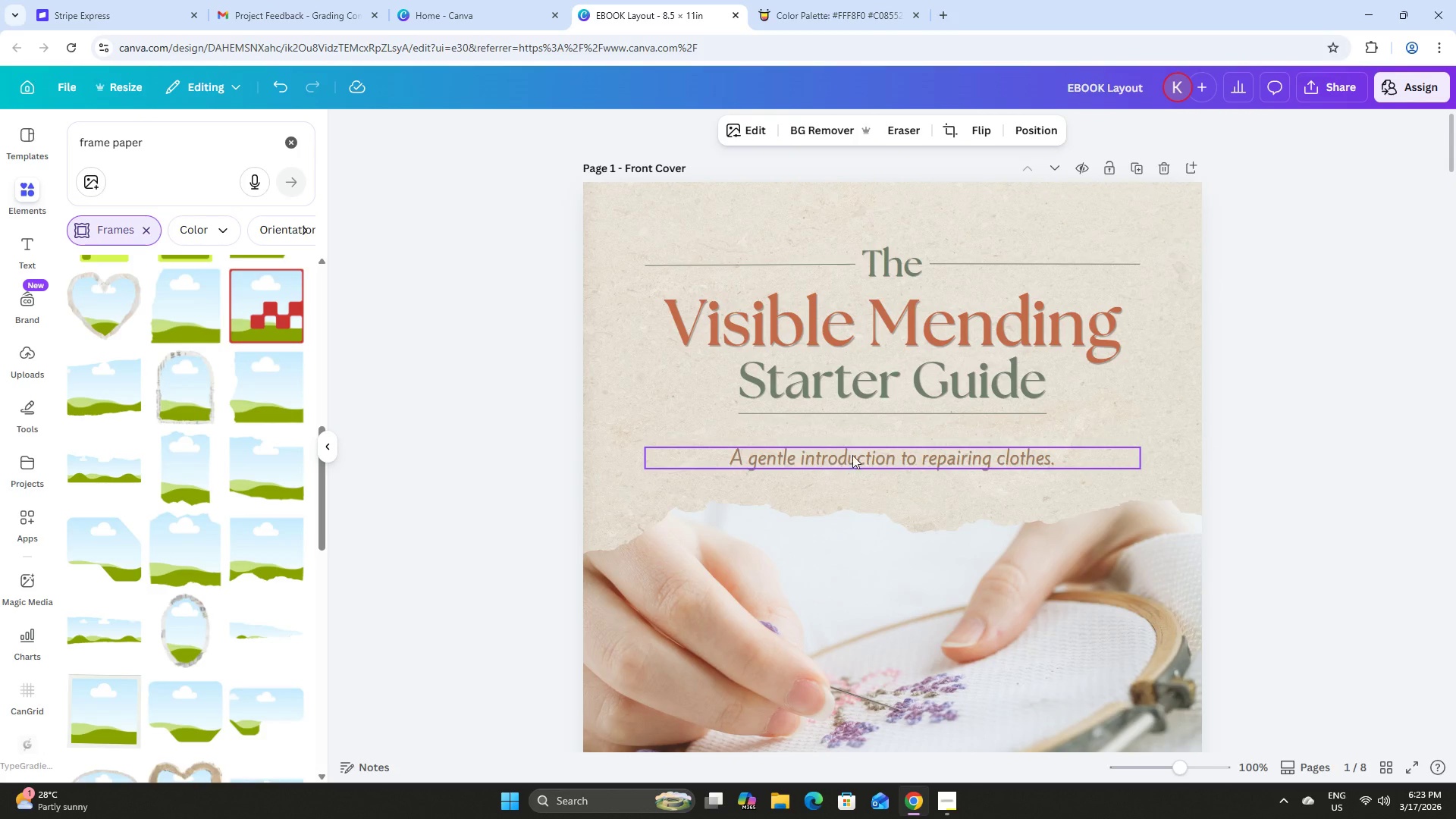 
left_click([868, 447])
 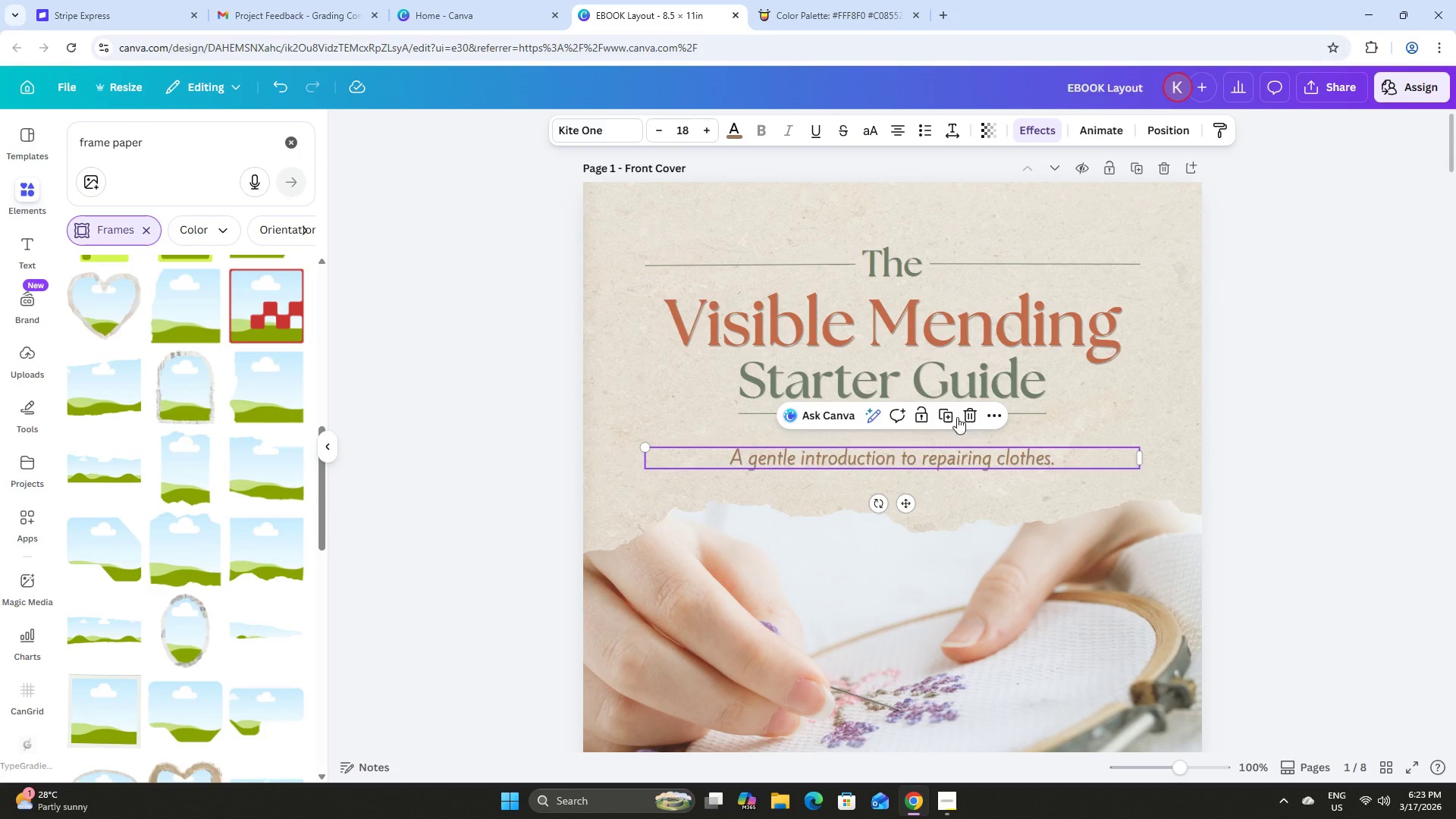 
left_click([949, 413])
 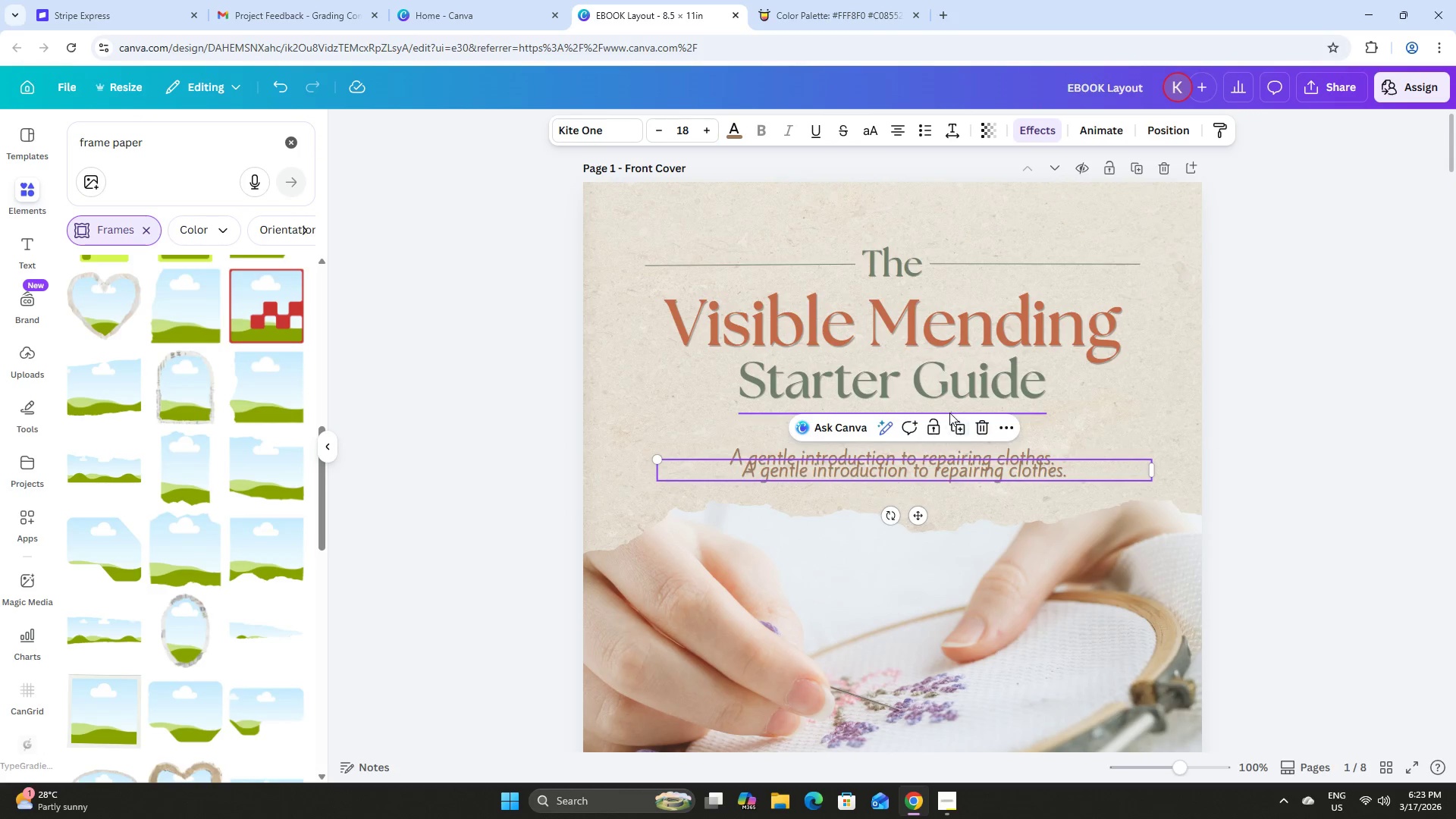 
scroll: coordinate [949, 413], scroll_direction: down, amount: 4.0
 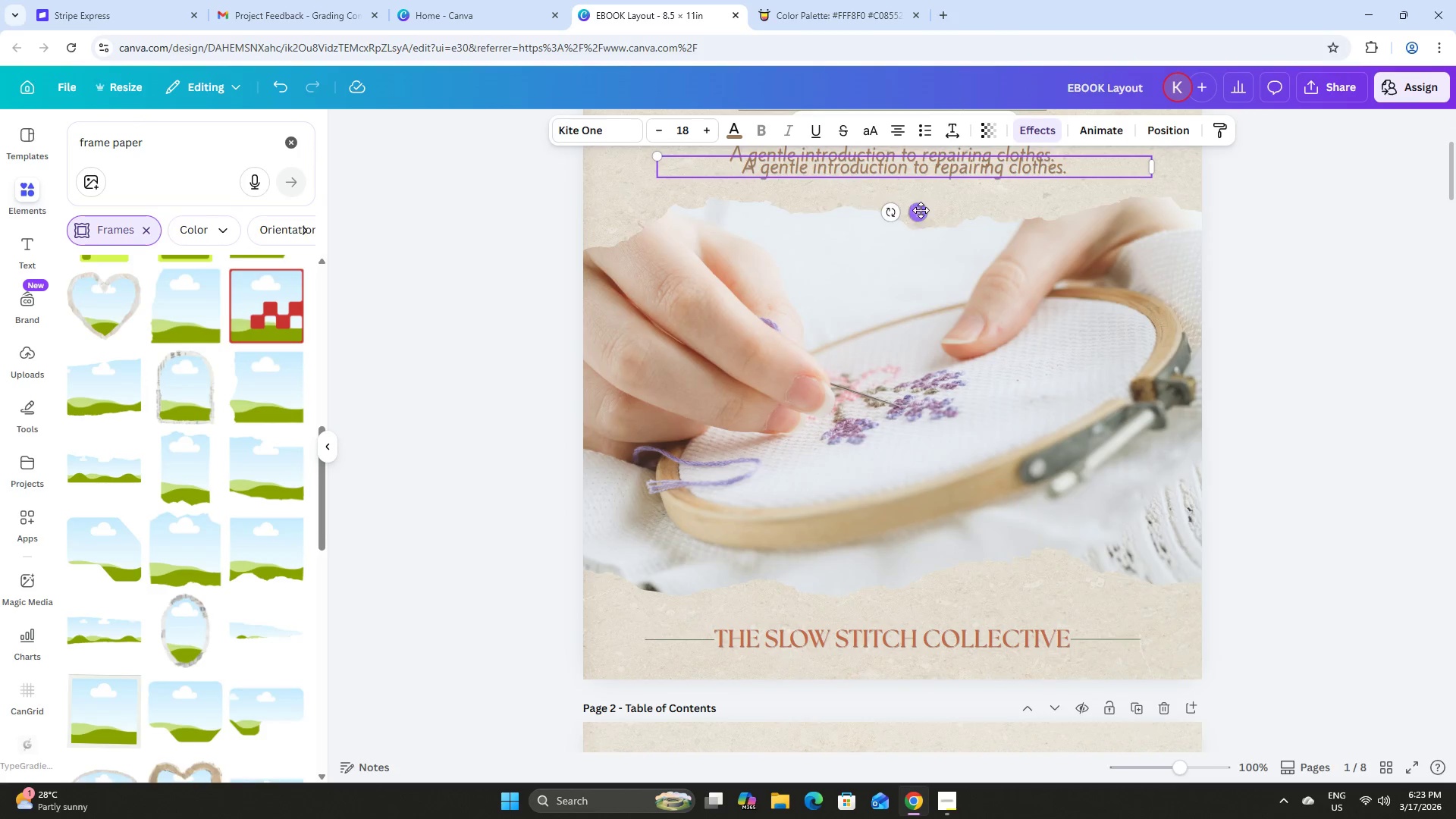 
left_click_drag(start_coordinate=[920, 209], to_coordinate=[940, 371])
 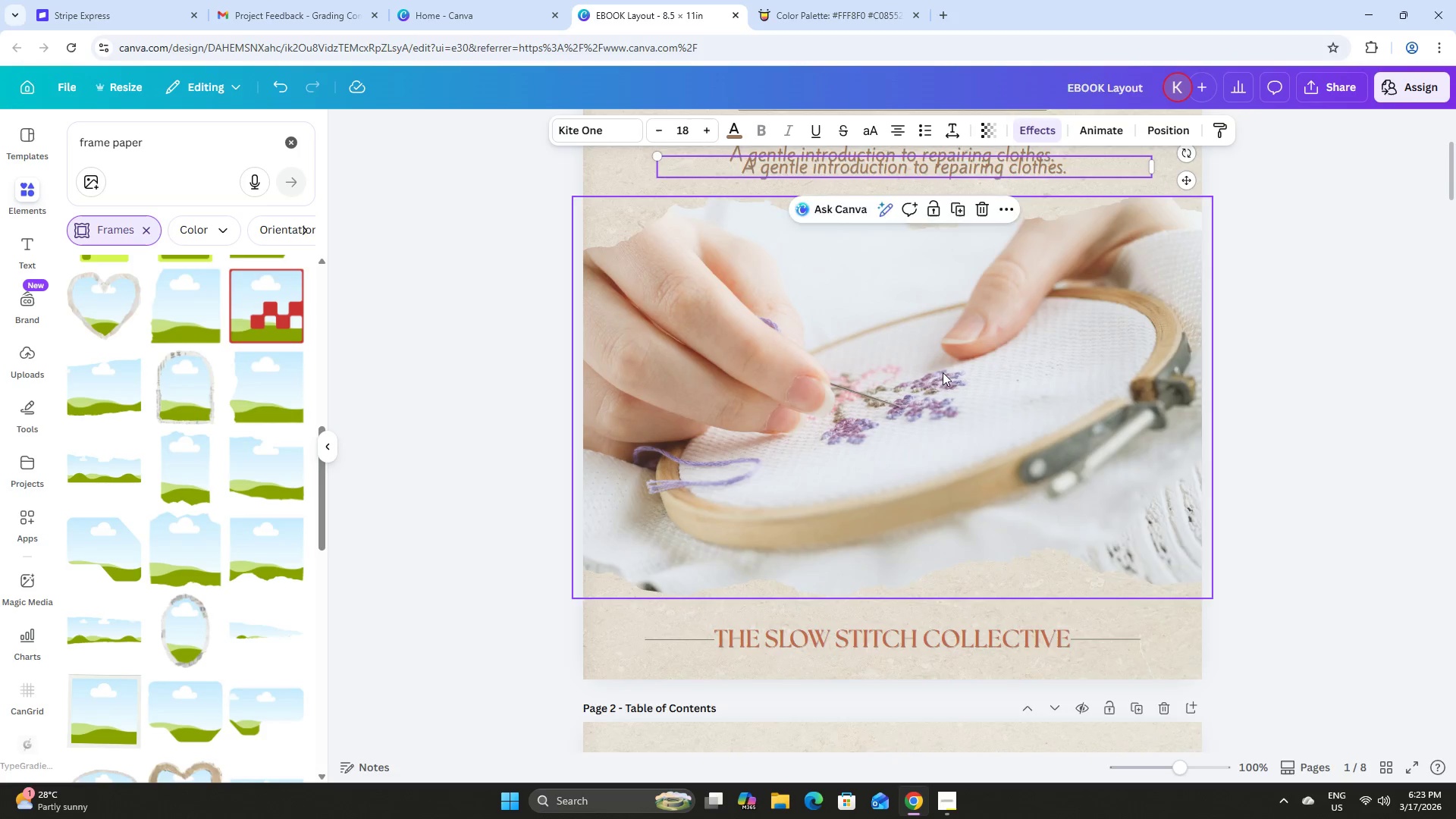 
scroll: coordinate [943, 372], scroll_direction: up, amount: 2.0
 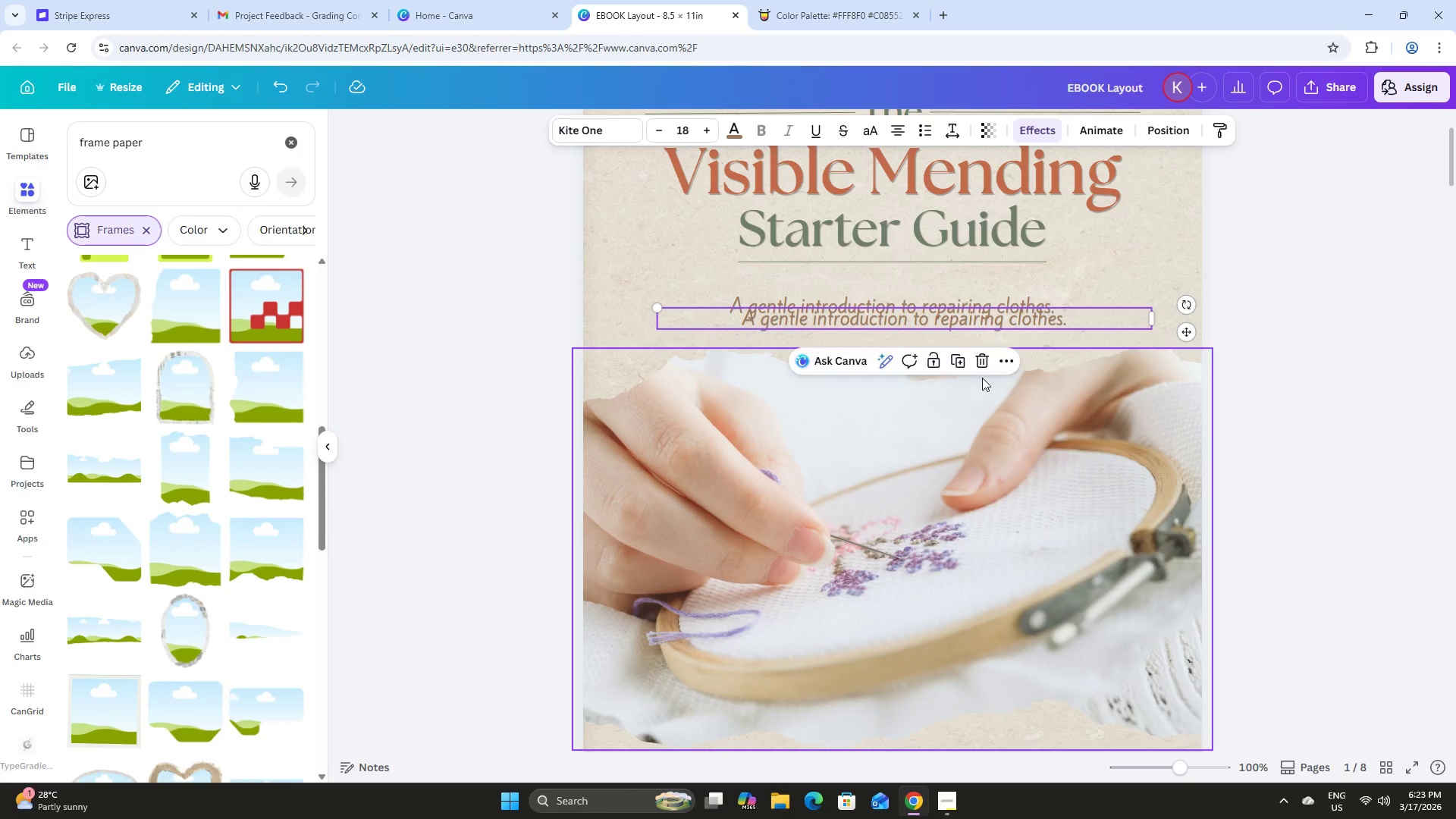 
key(Control+Z)
 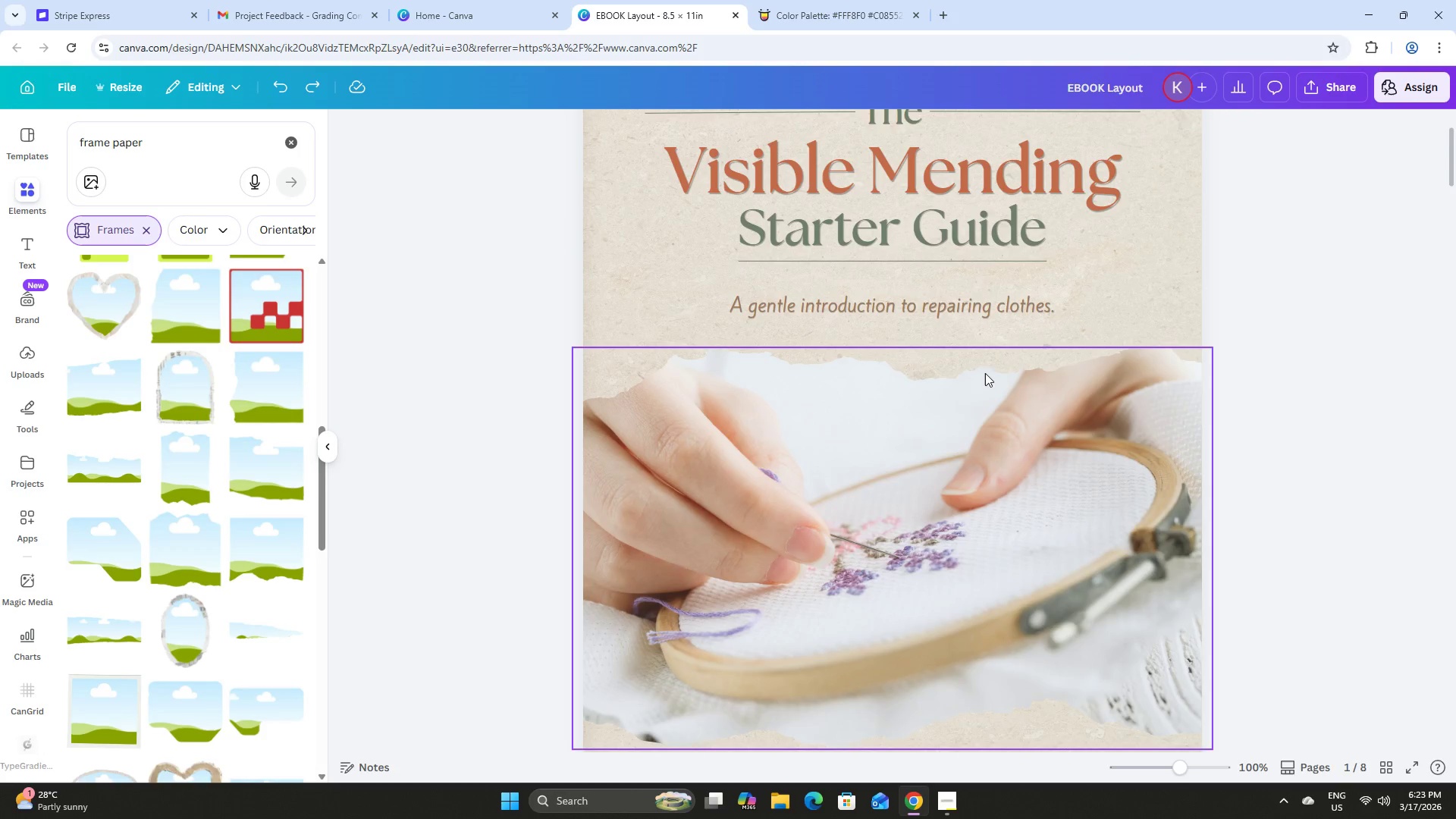 
scroll: coordinate [985, 373], scroll_direction: down, amount: 6.0
 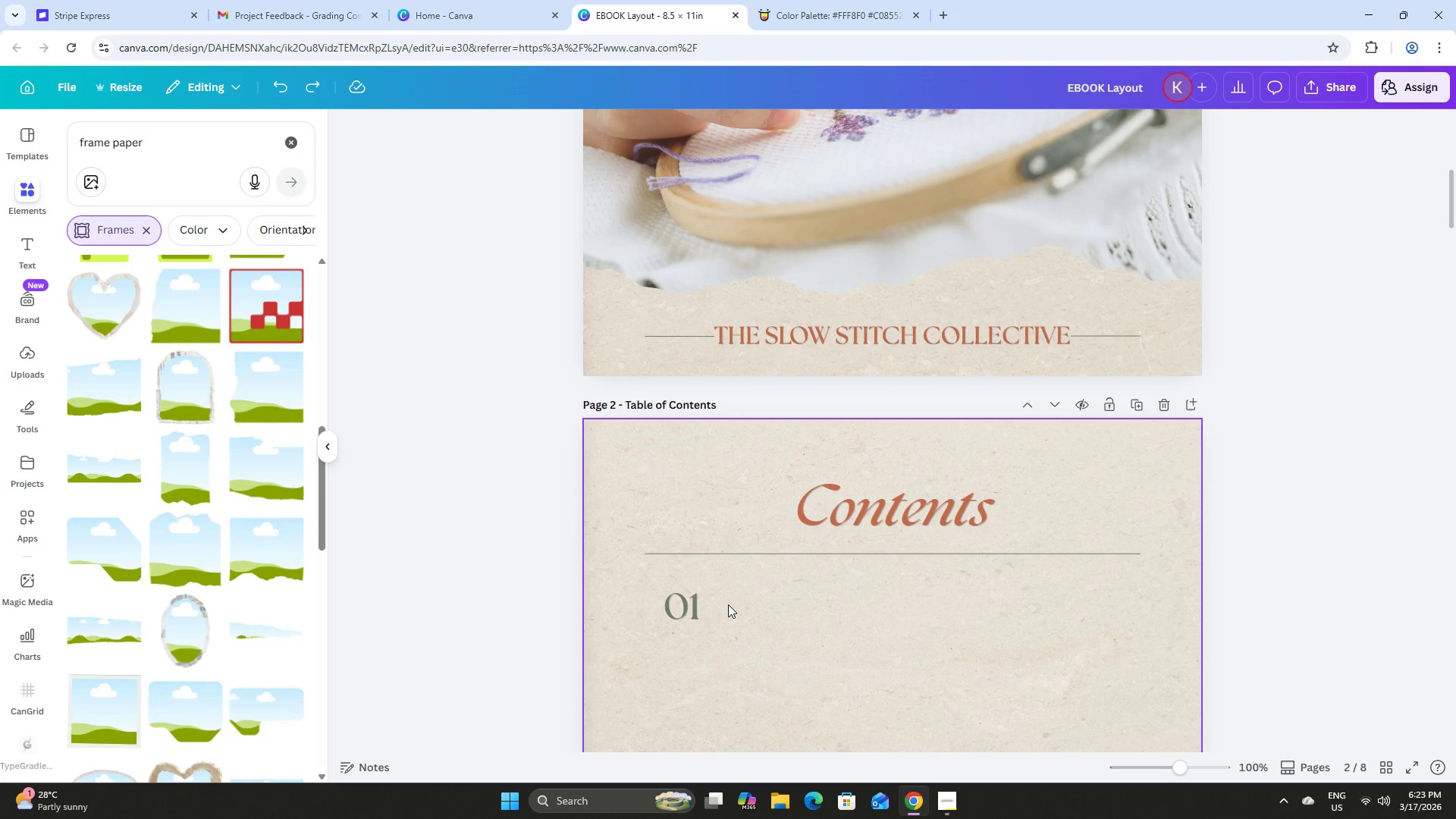 
wait(6.18)
 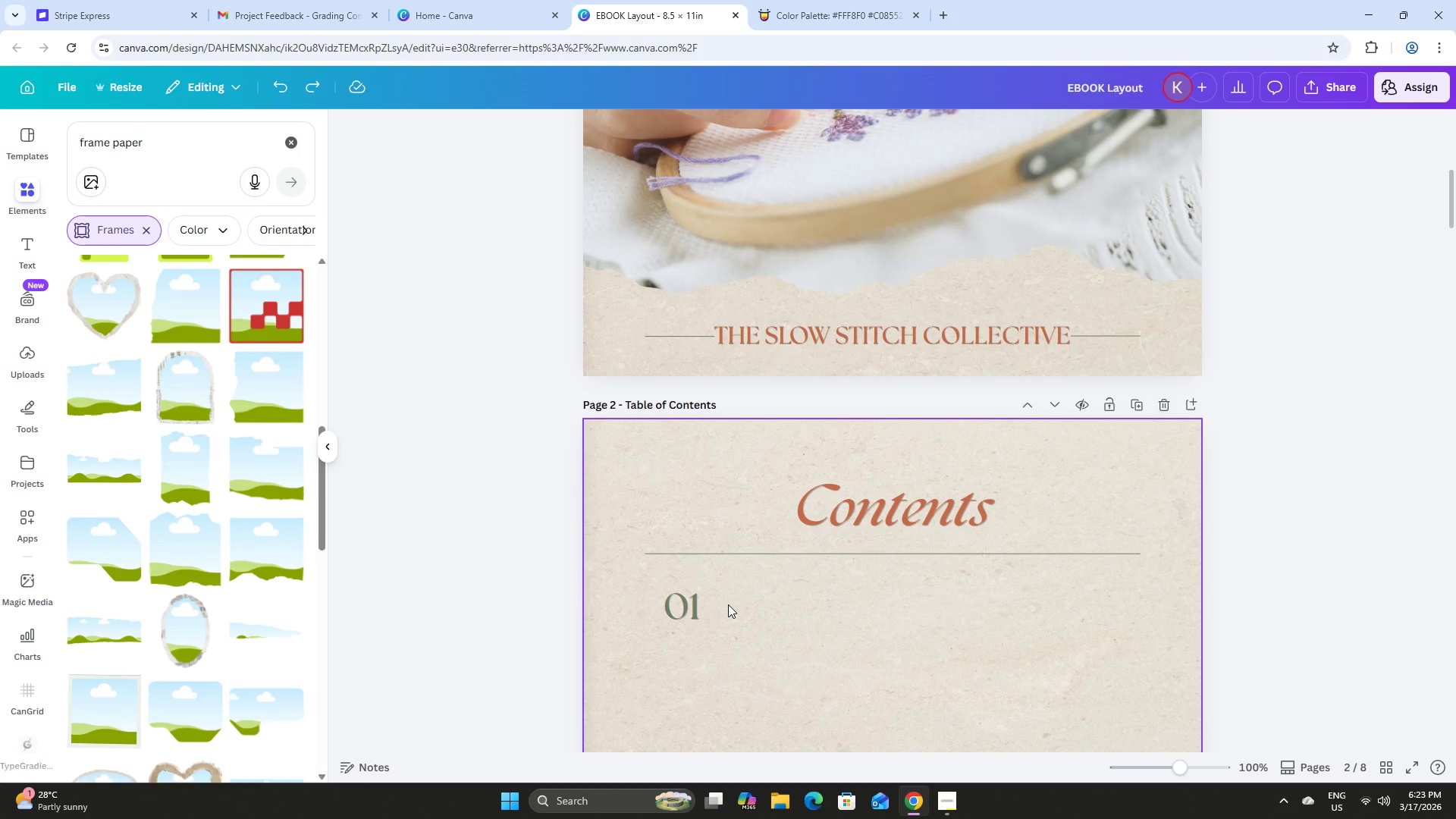 
scroll: coordinate [696, 425], scroll_direction: down, amount: 2.0
 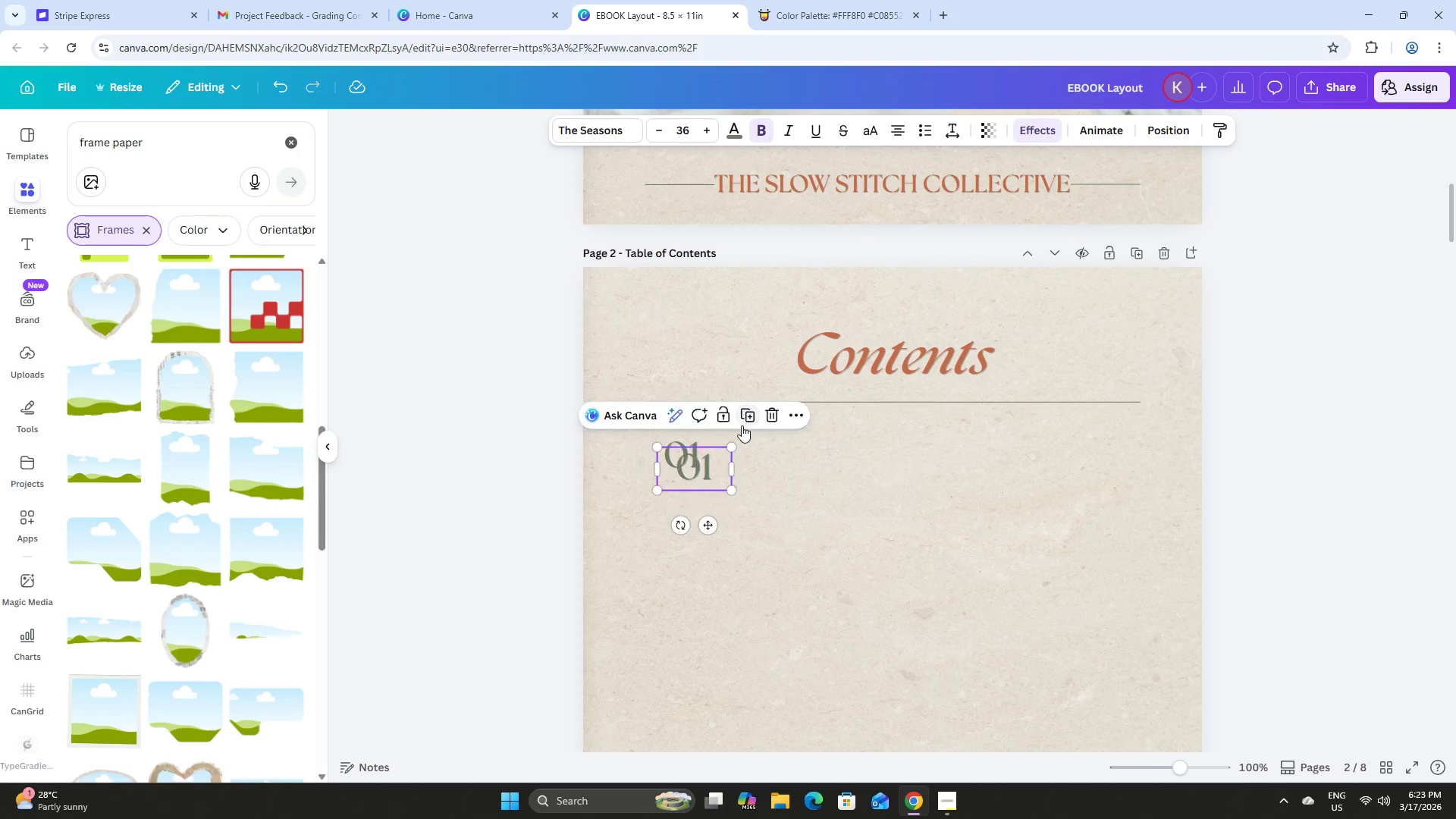 
left_click_drag(start_coordinate=[712, 526], to_coordinate=[780, 515])
 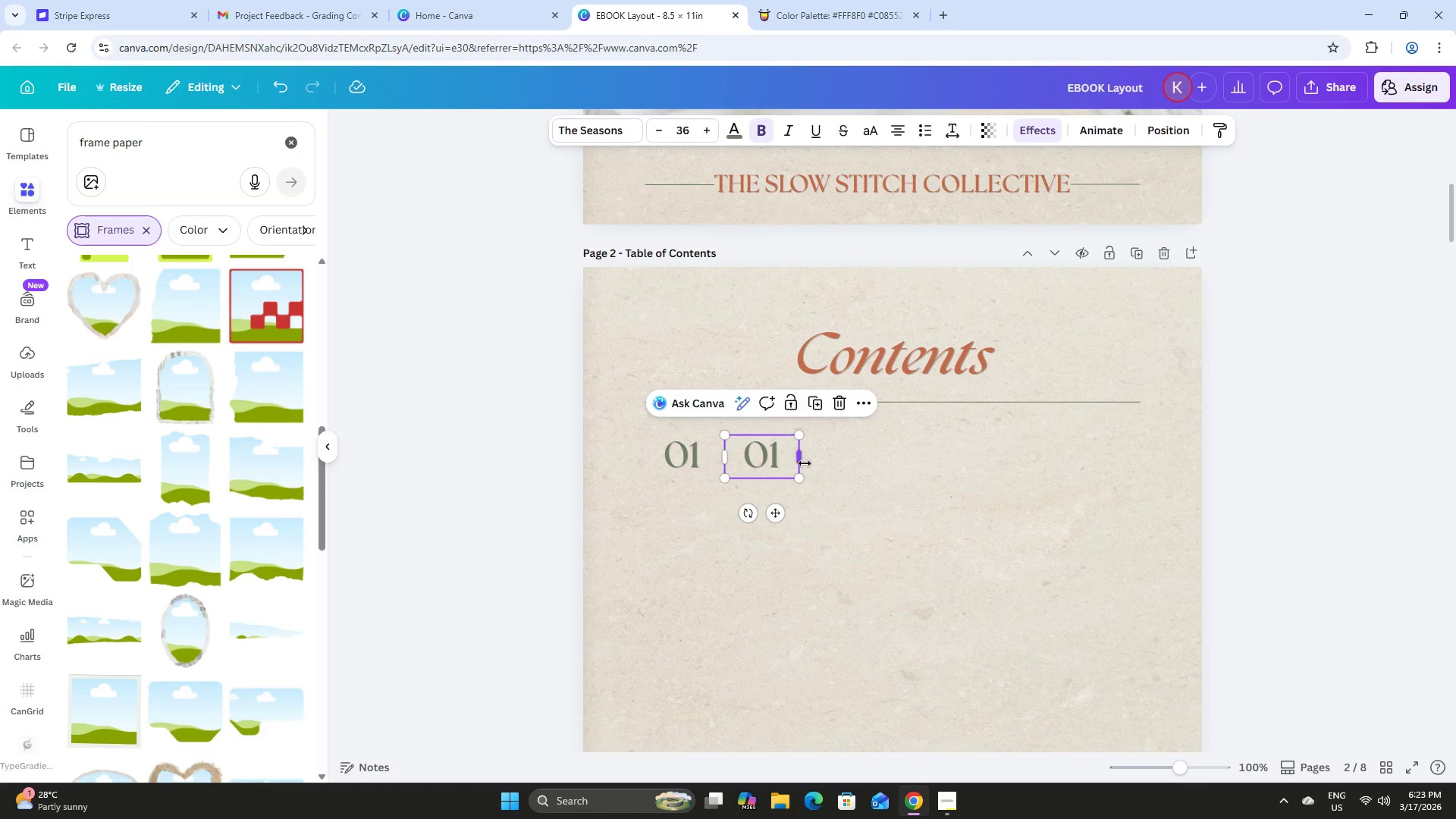 
left_click_drag(start_coordinate=[805, 463], to_coordinate=[1149, 460])
 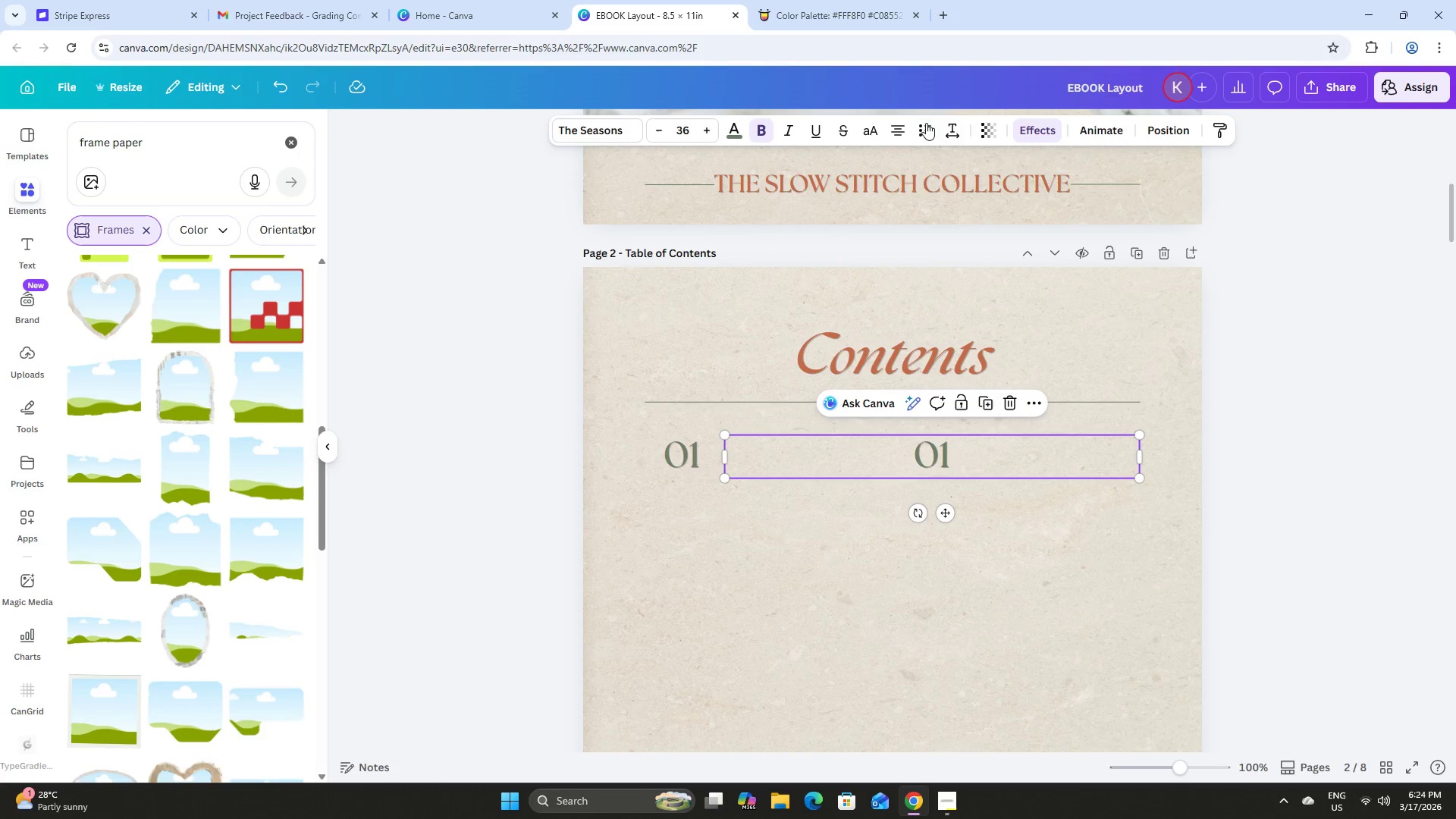 
left_click([903, 127])
 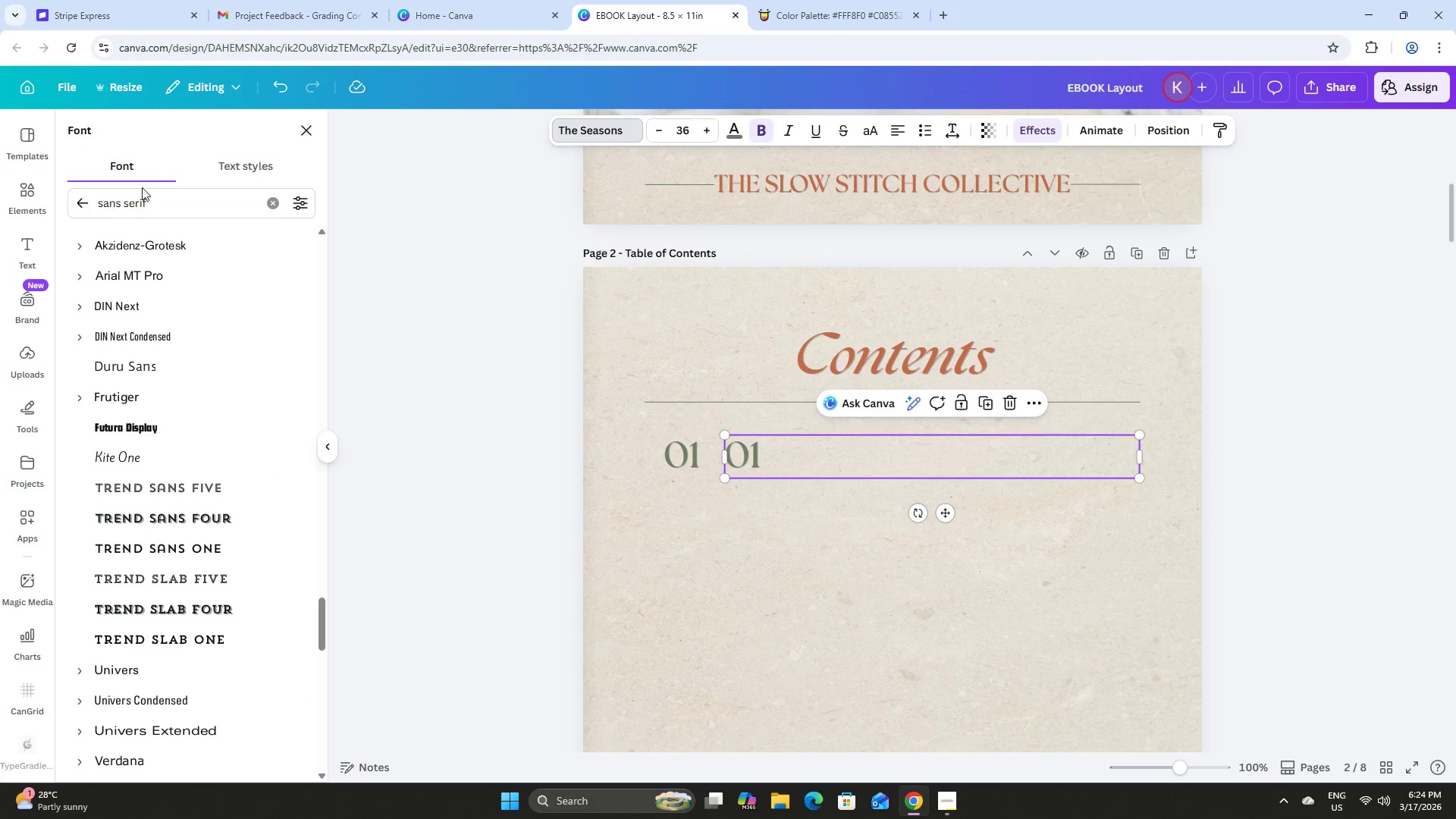 
double_click([202, 203])
 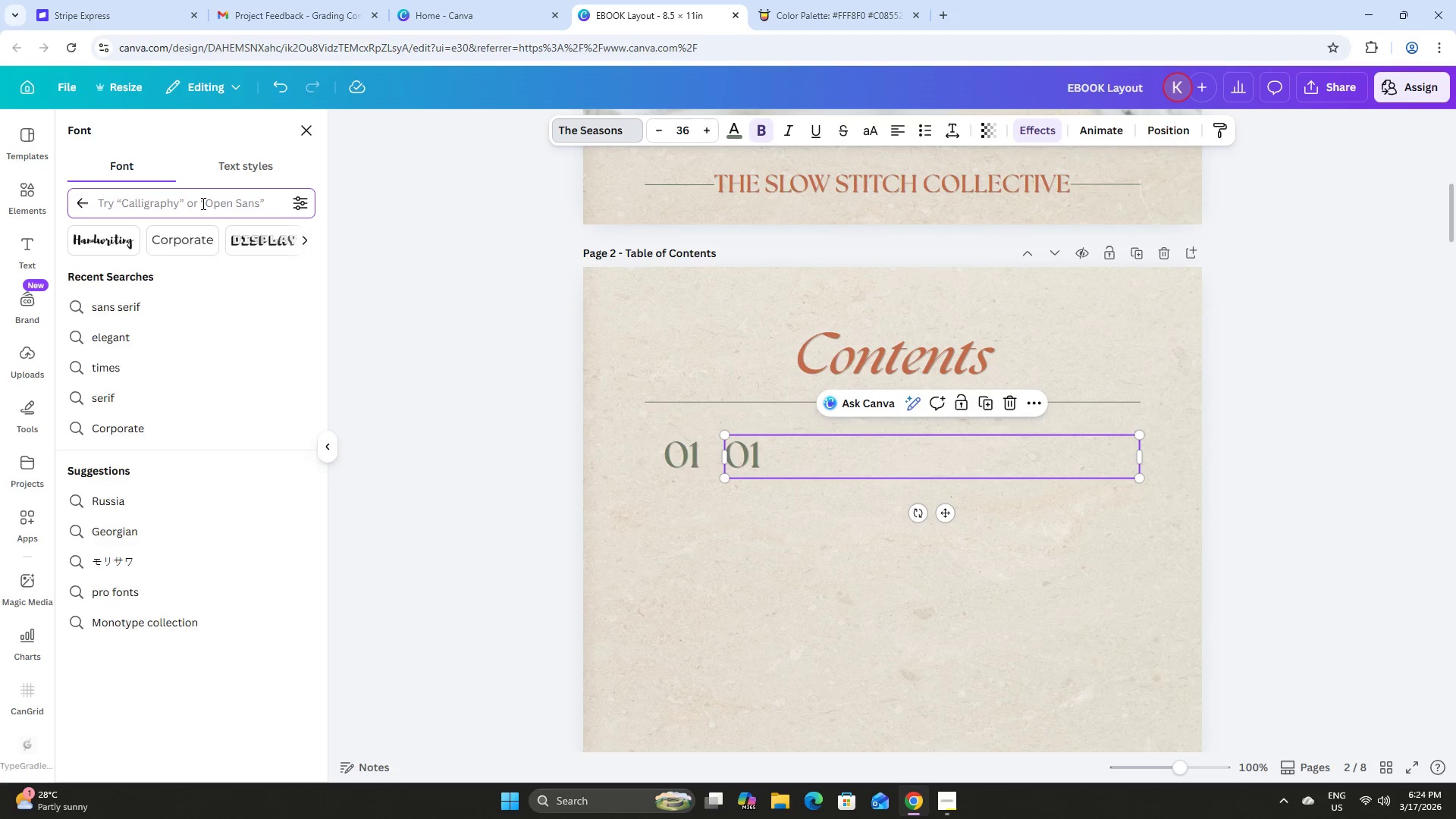 
type(libre)
 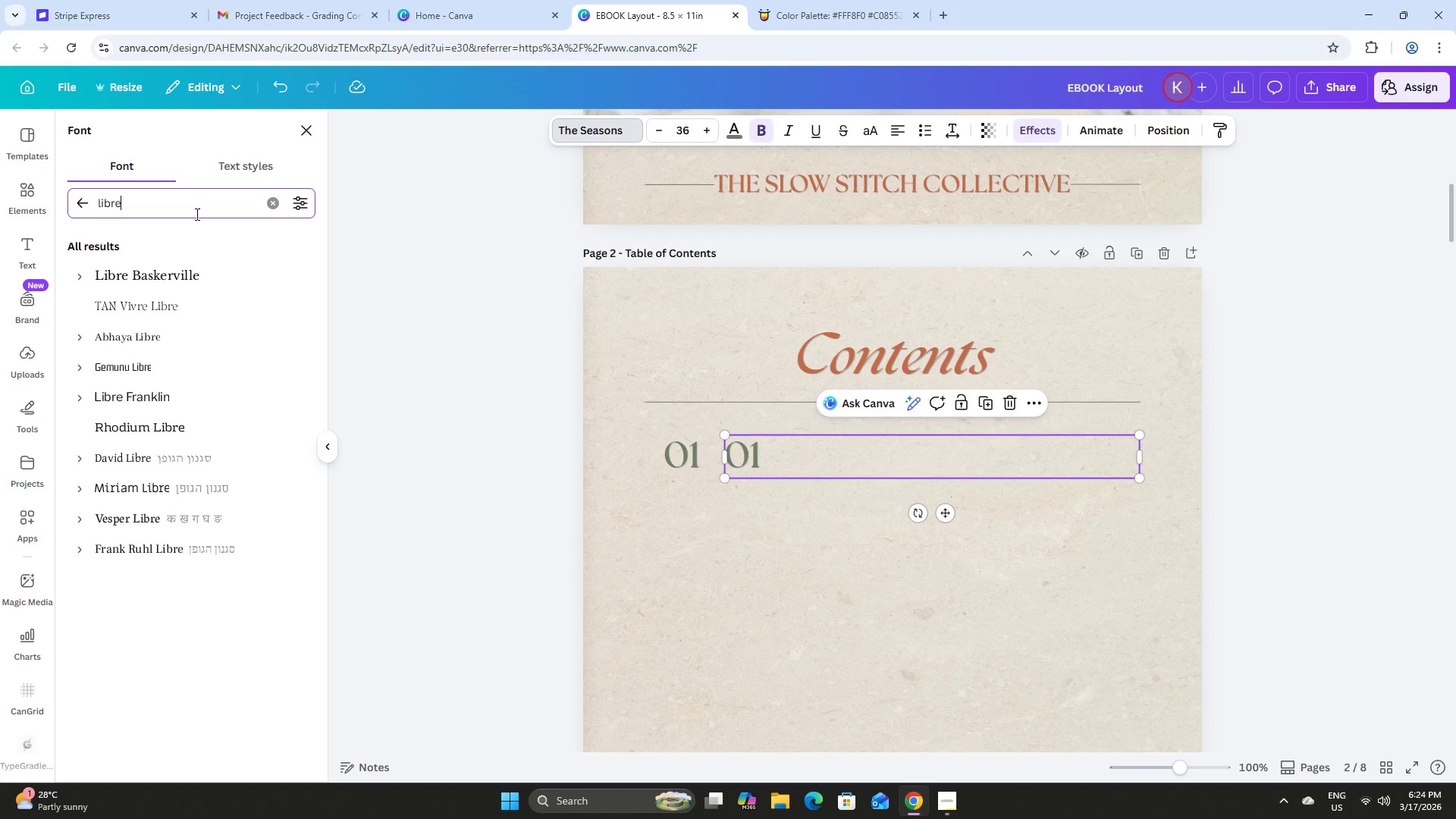 
left_click([184, 279])
 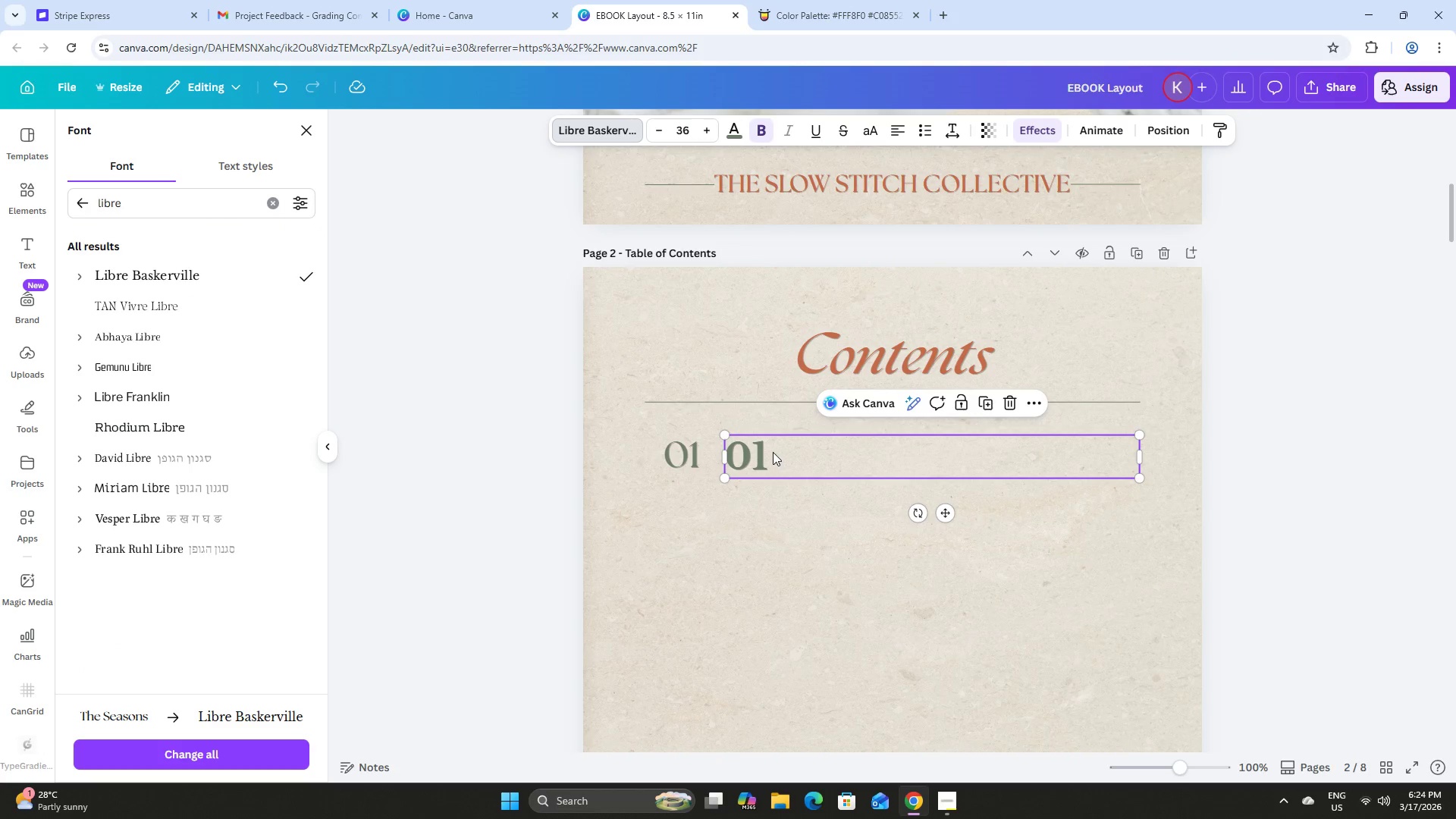 
left_click([770, 453])
 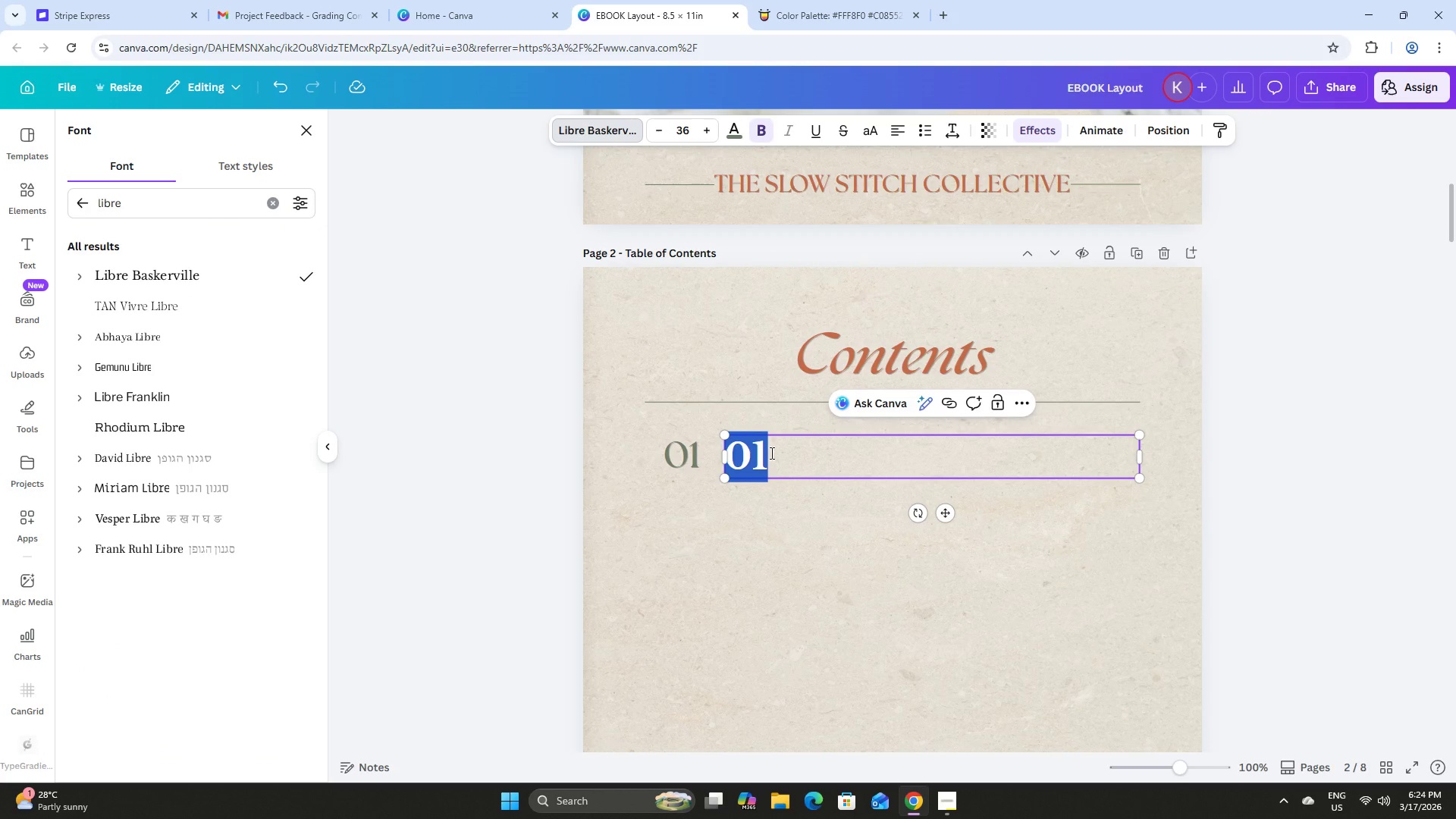 
wait(8.22)
 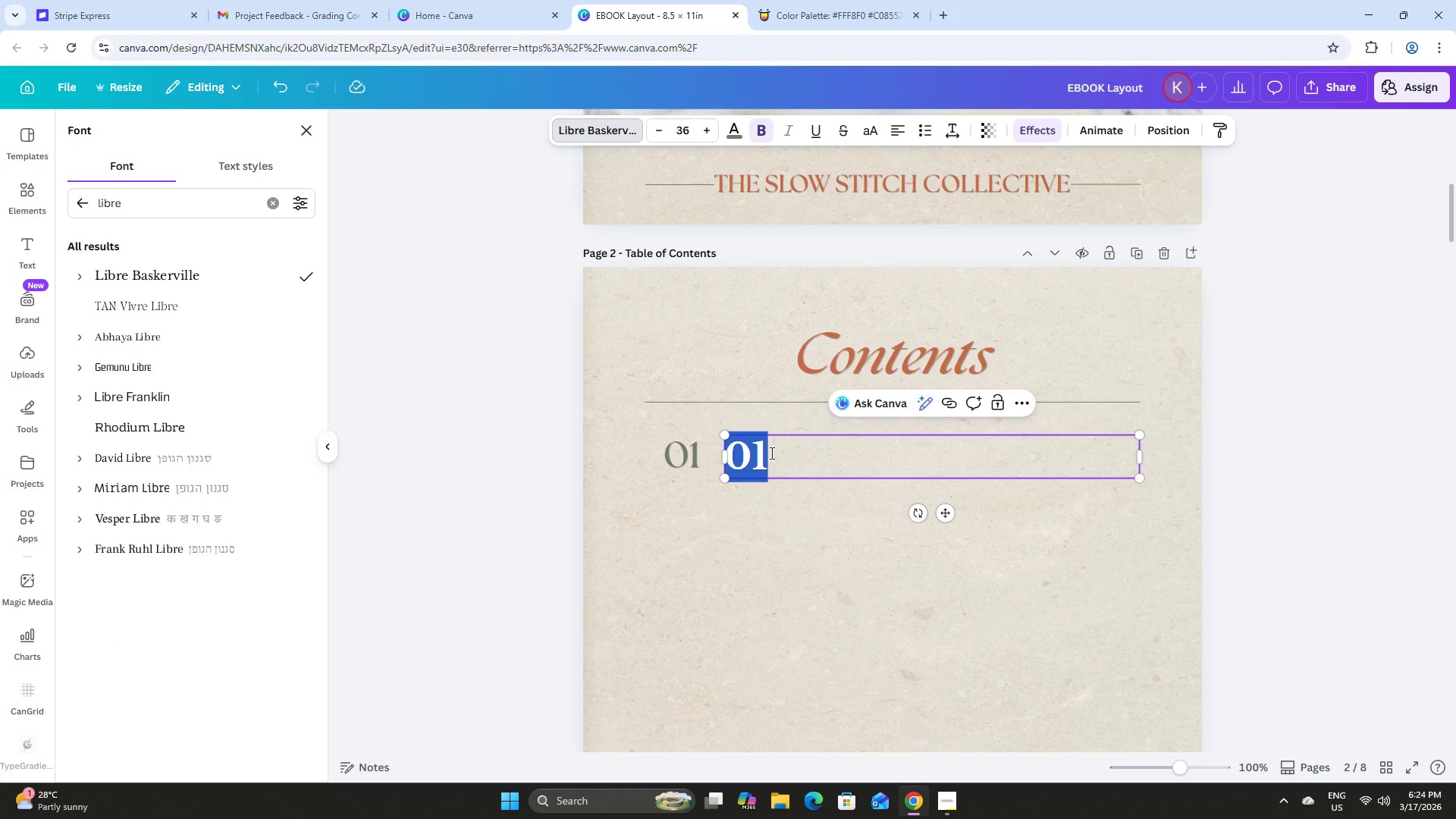 
left_click([762, 129])
 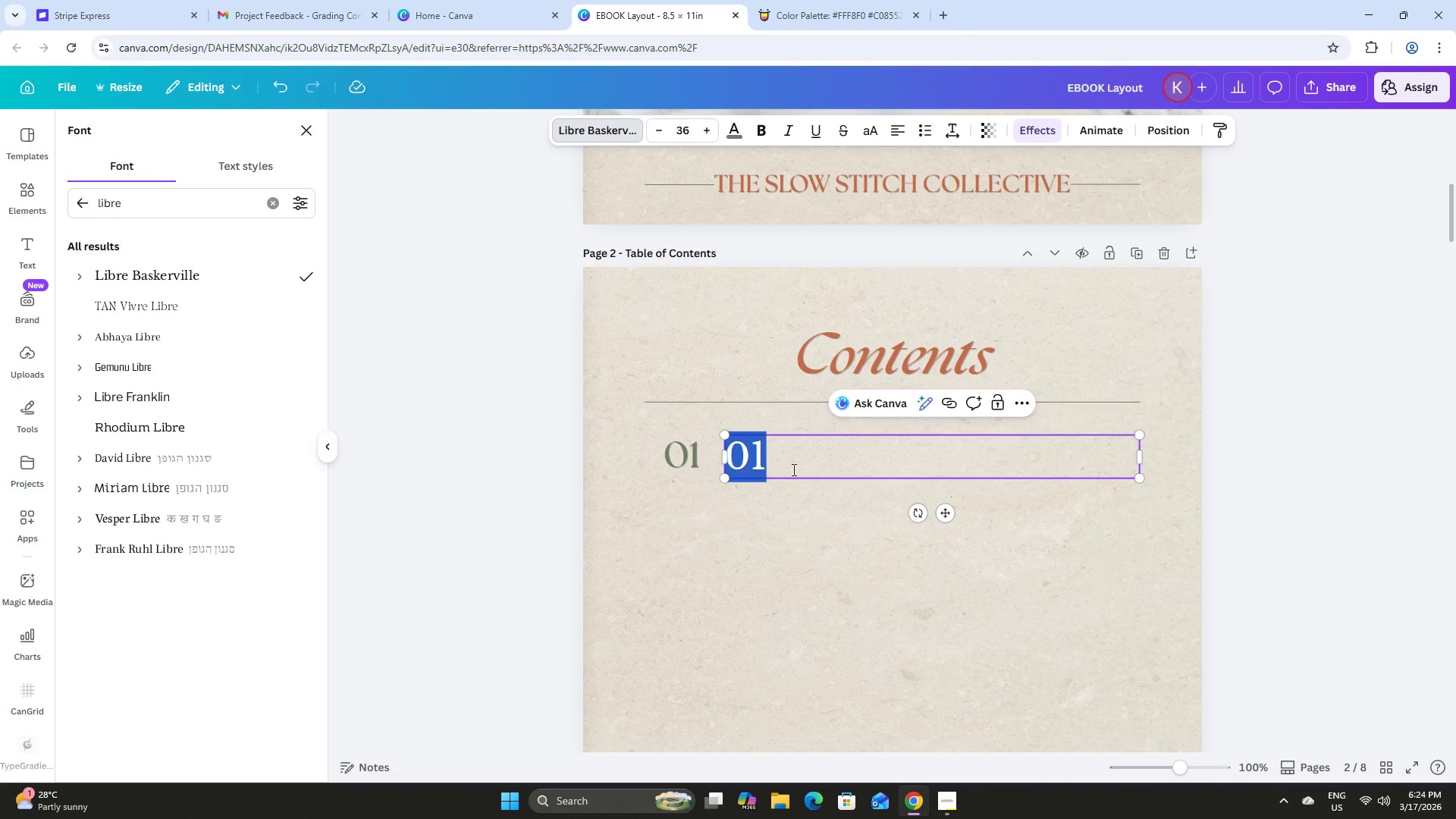 
left_click([791, 476])
 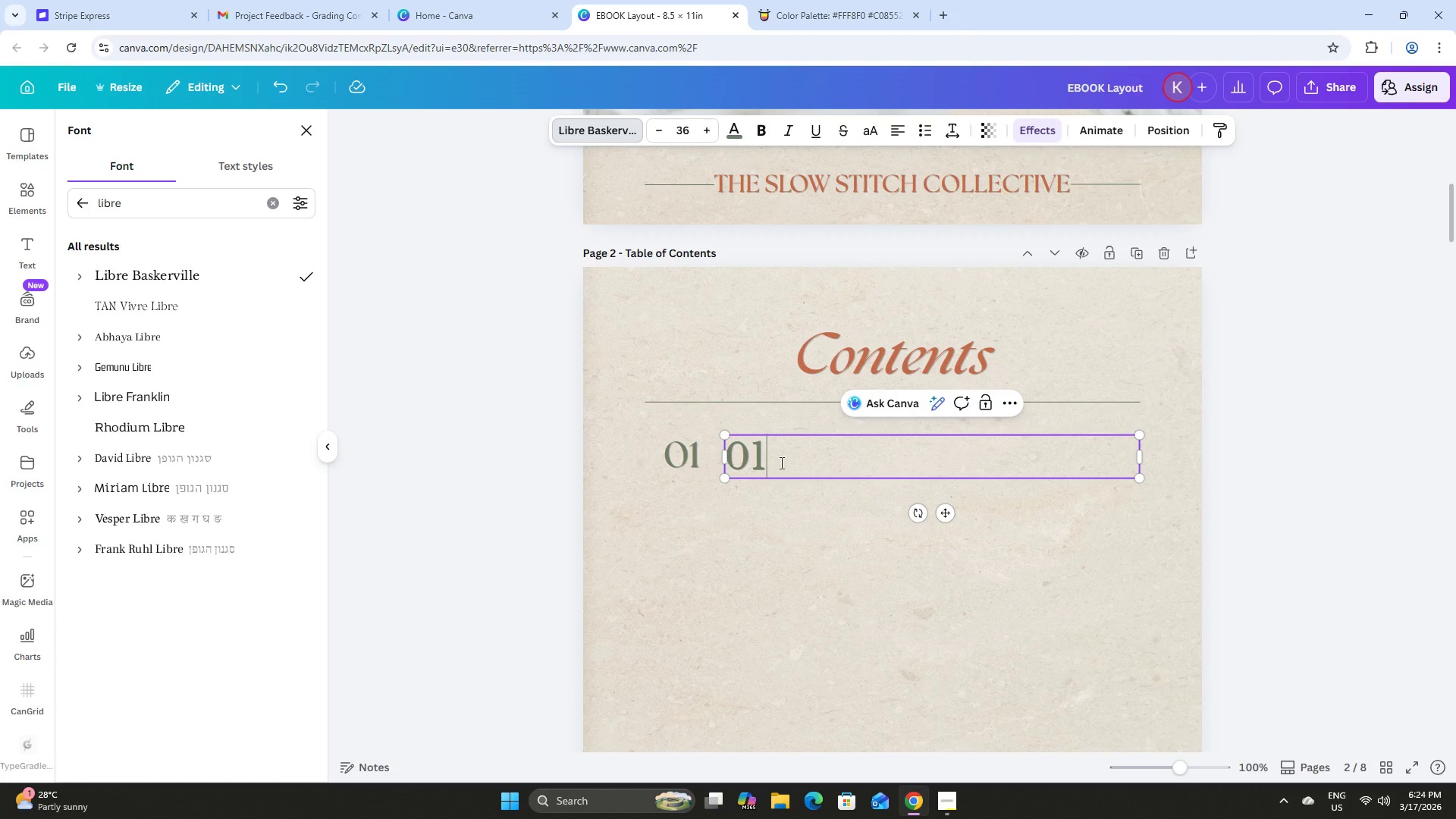 
left_click_drag(start_coordinate=[780, 462], to_coordinate=[736, 459])
 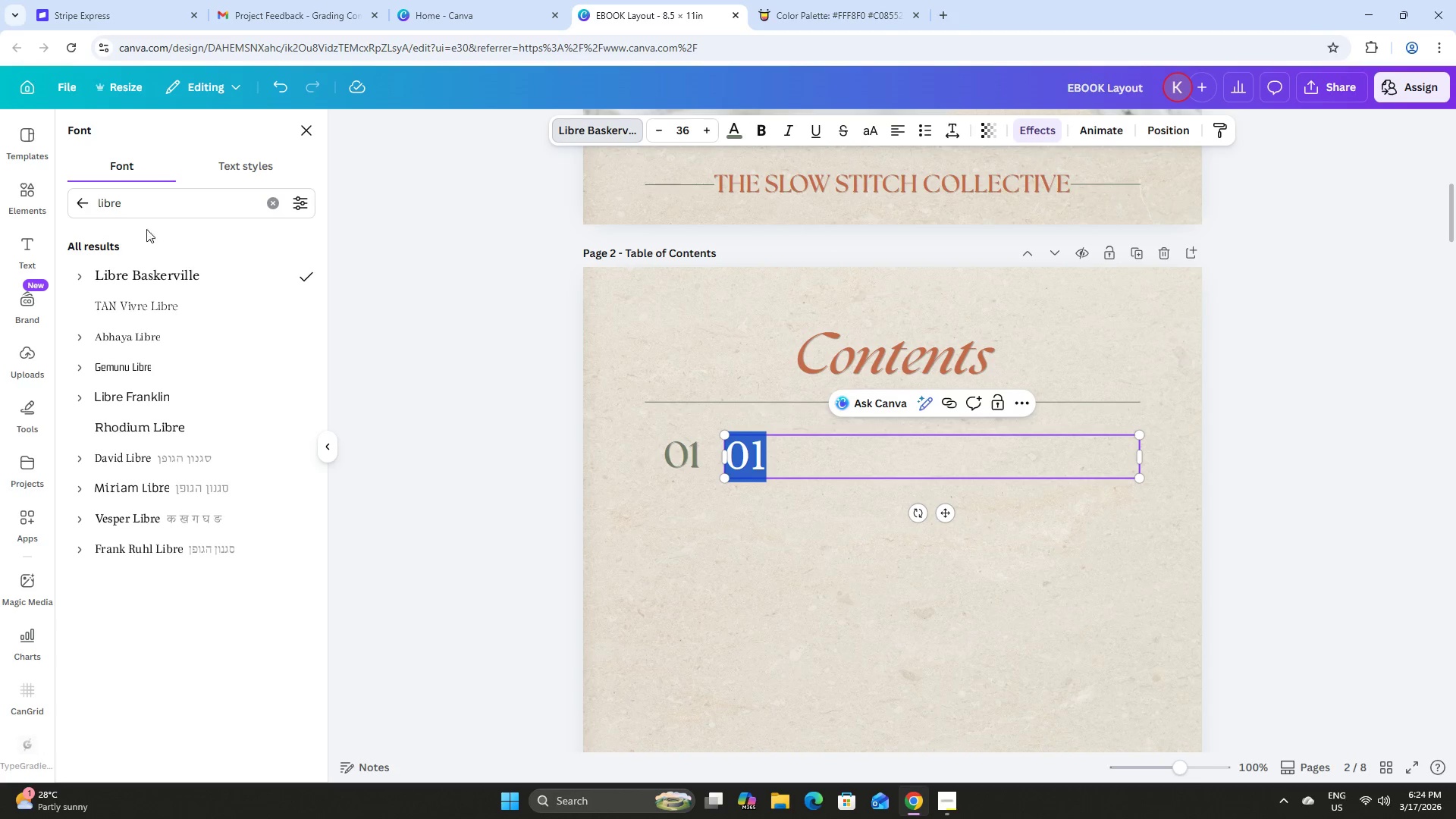 
left_click_drag(start_coordinate=[153, 213], to_coordinate=[58, 185])
 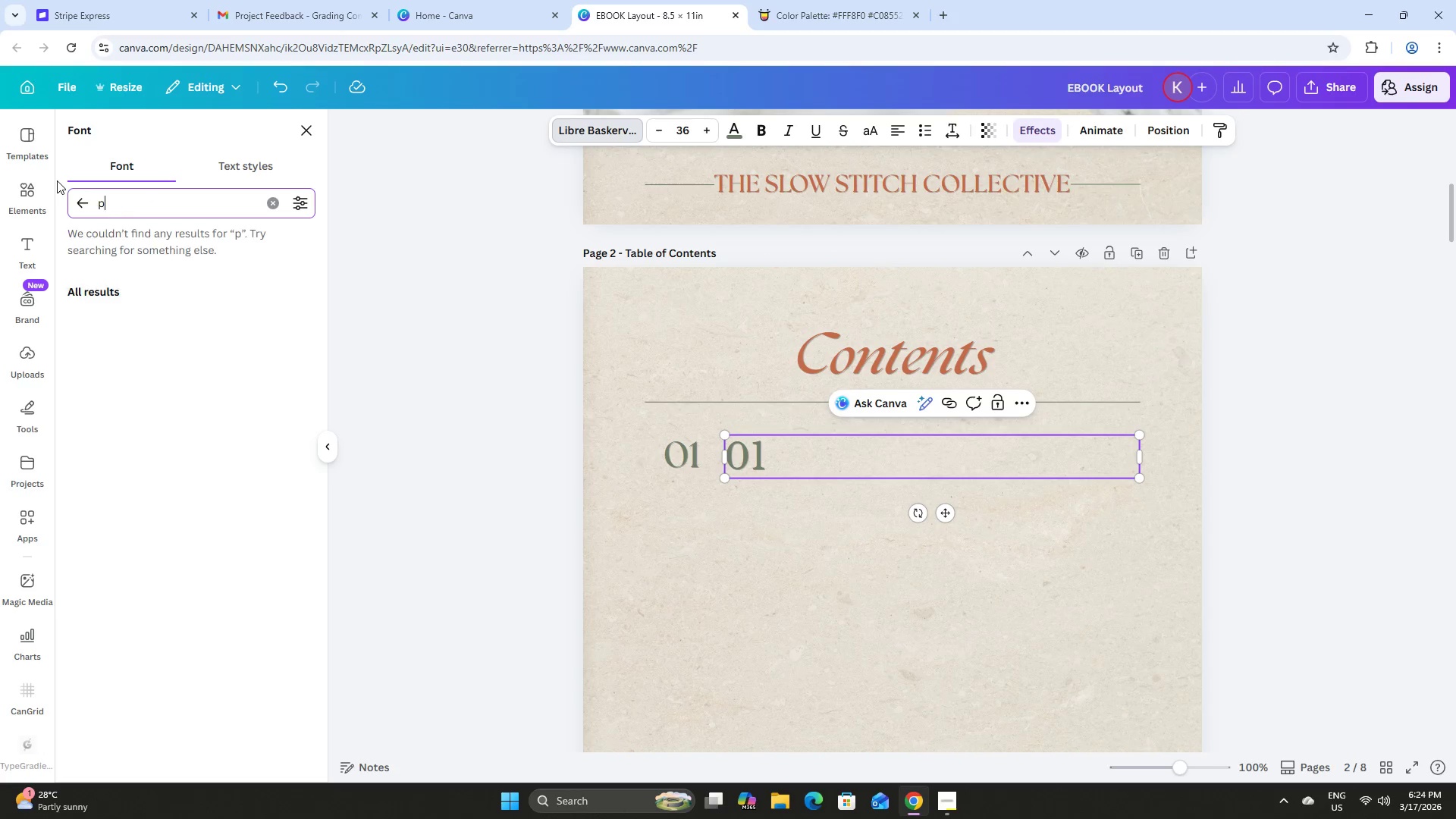 
type(play)
 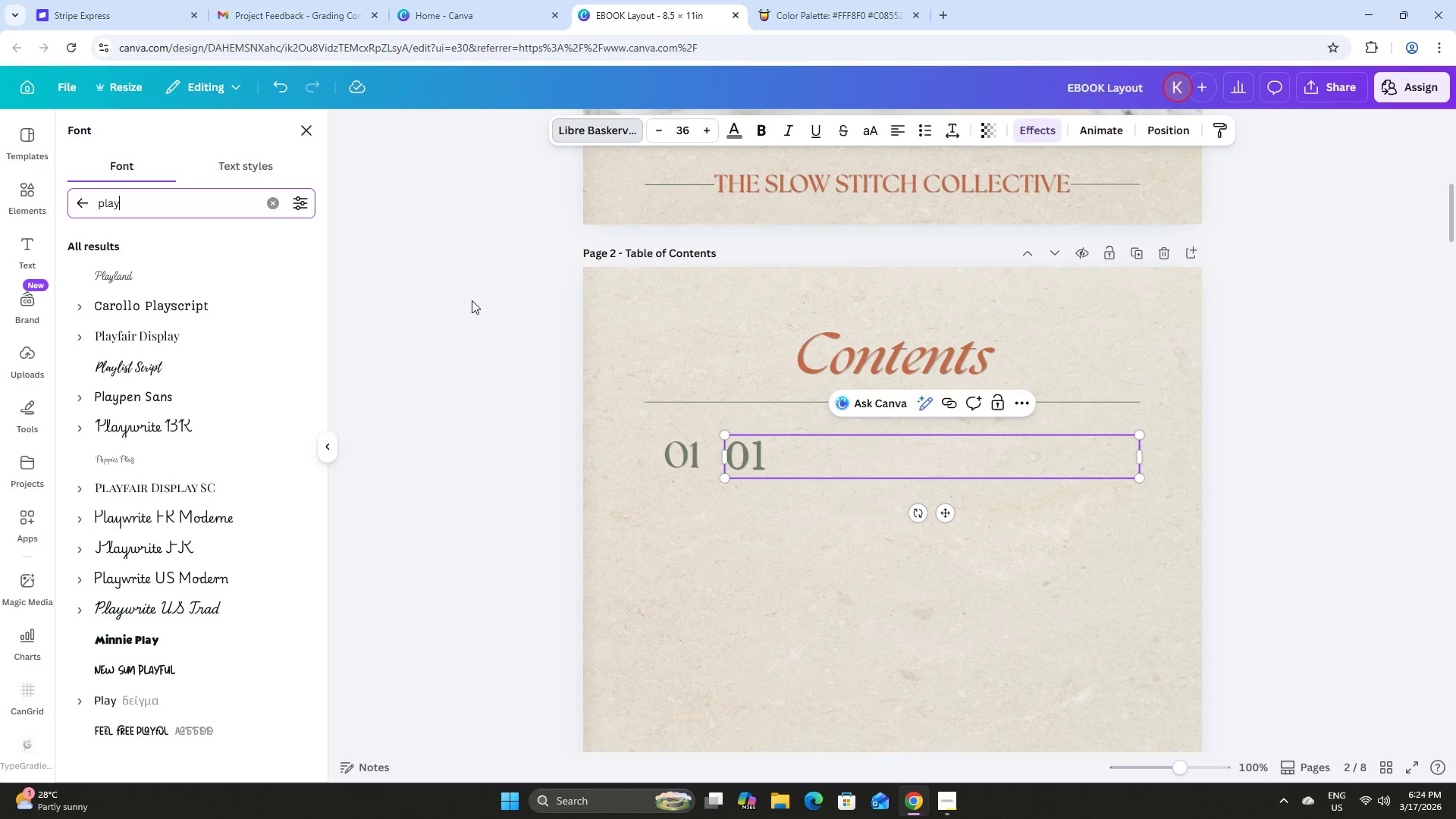 
wait(5.84)
 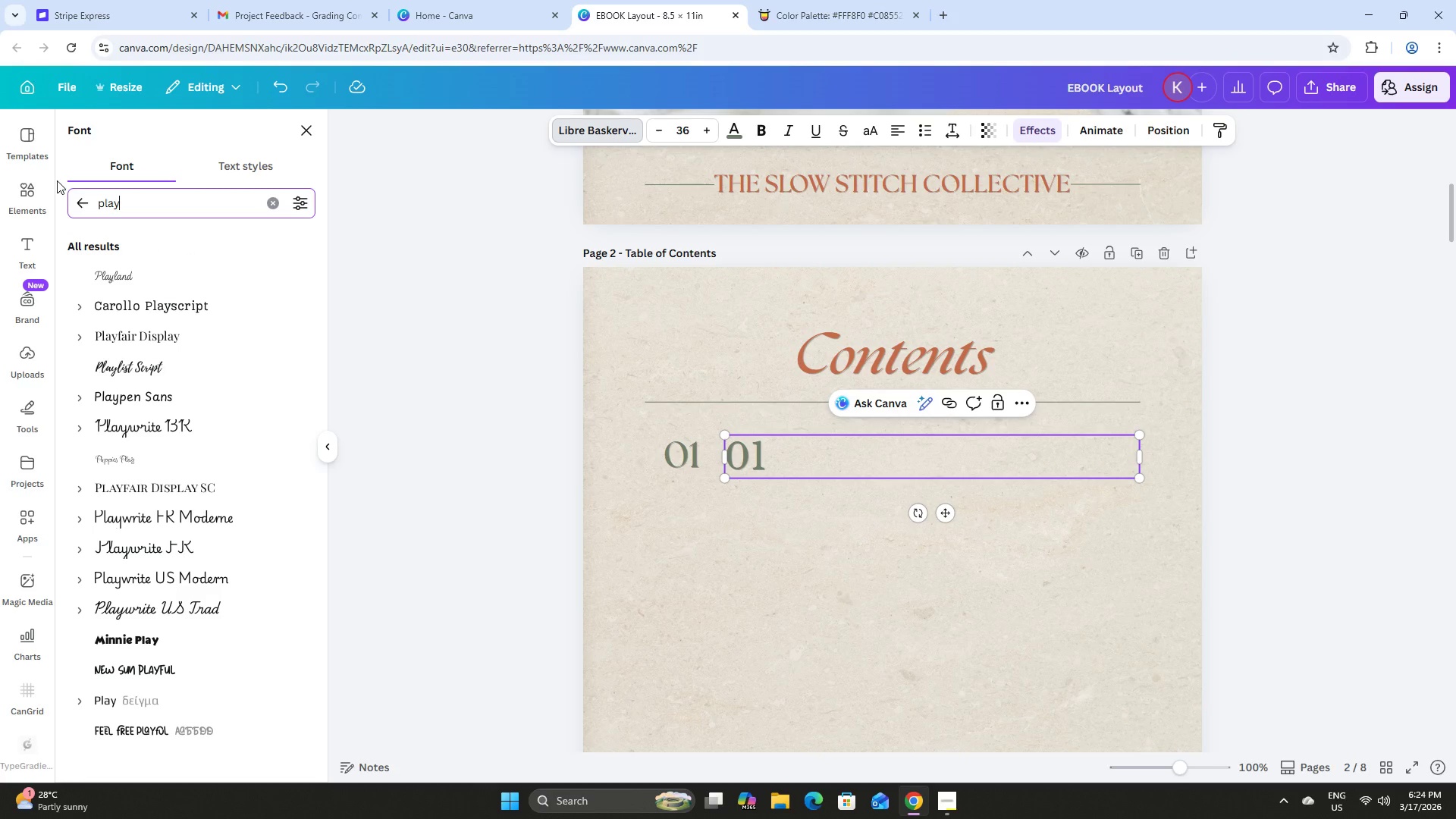 
left_click([81, 206])
 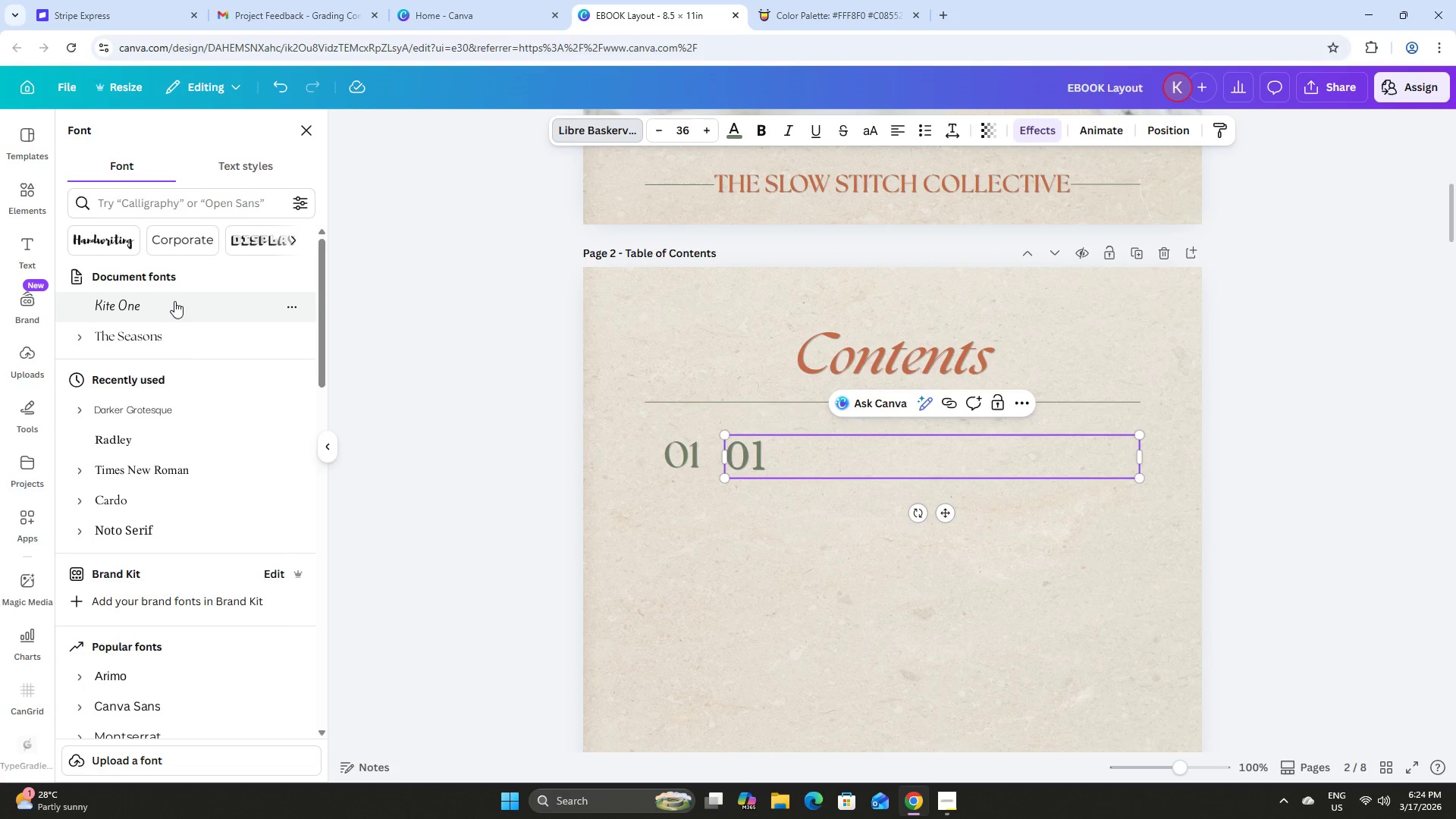 
scroll: coordinate [196, 325], scroll_direction: down, amount: 8.0
 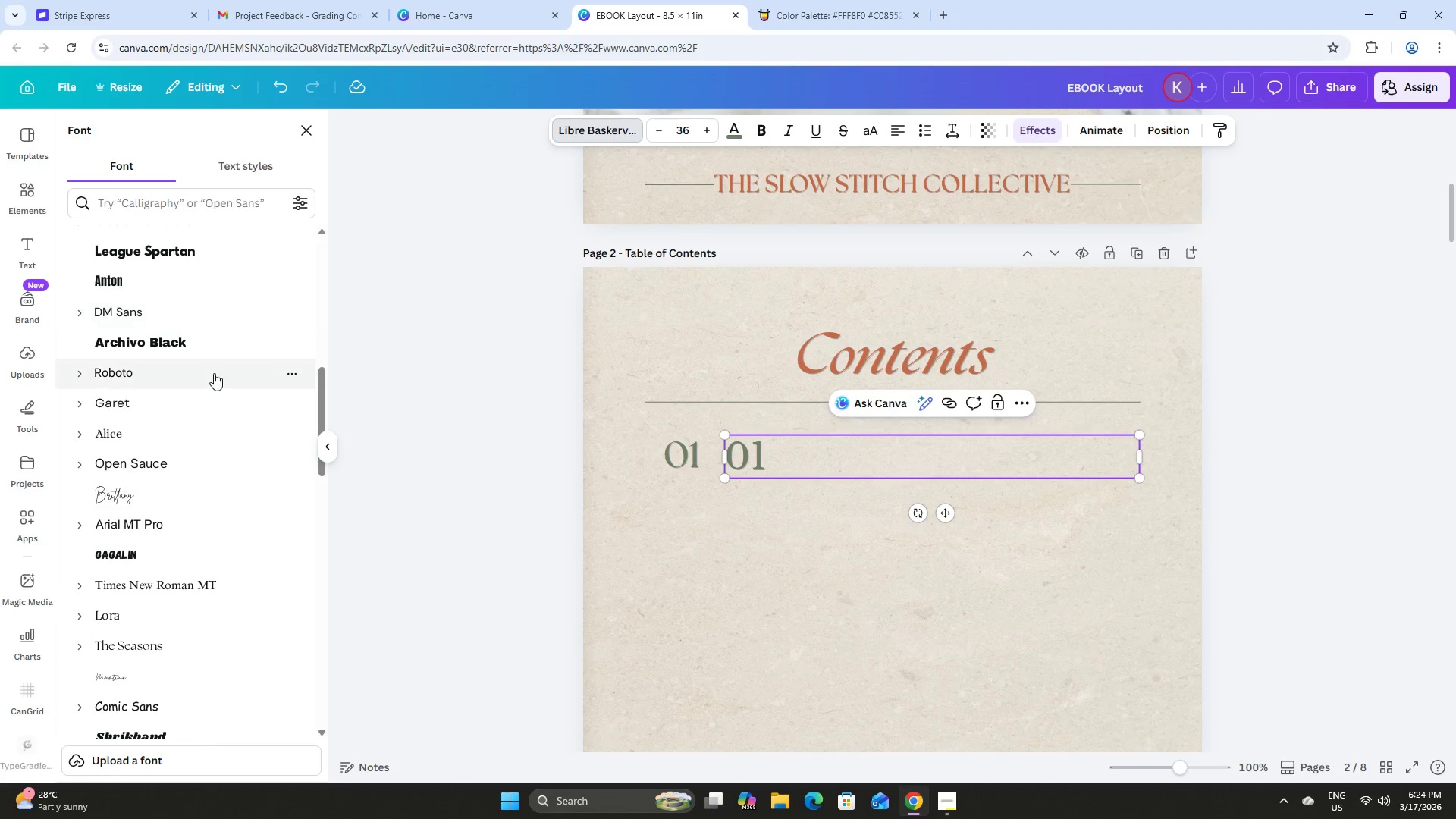 
left_click([217, 372])
 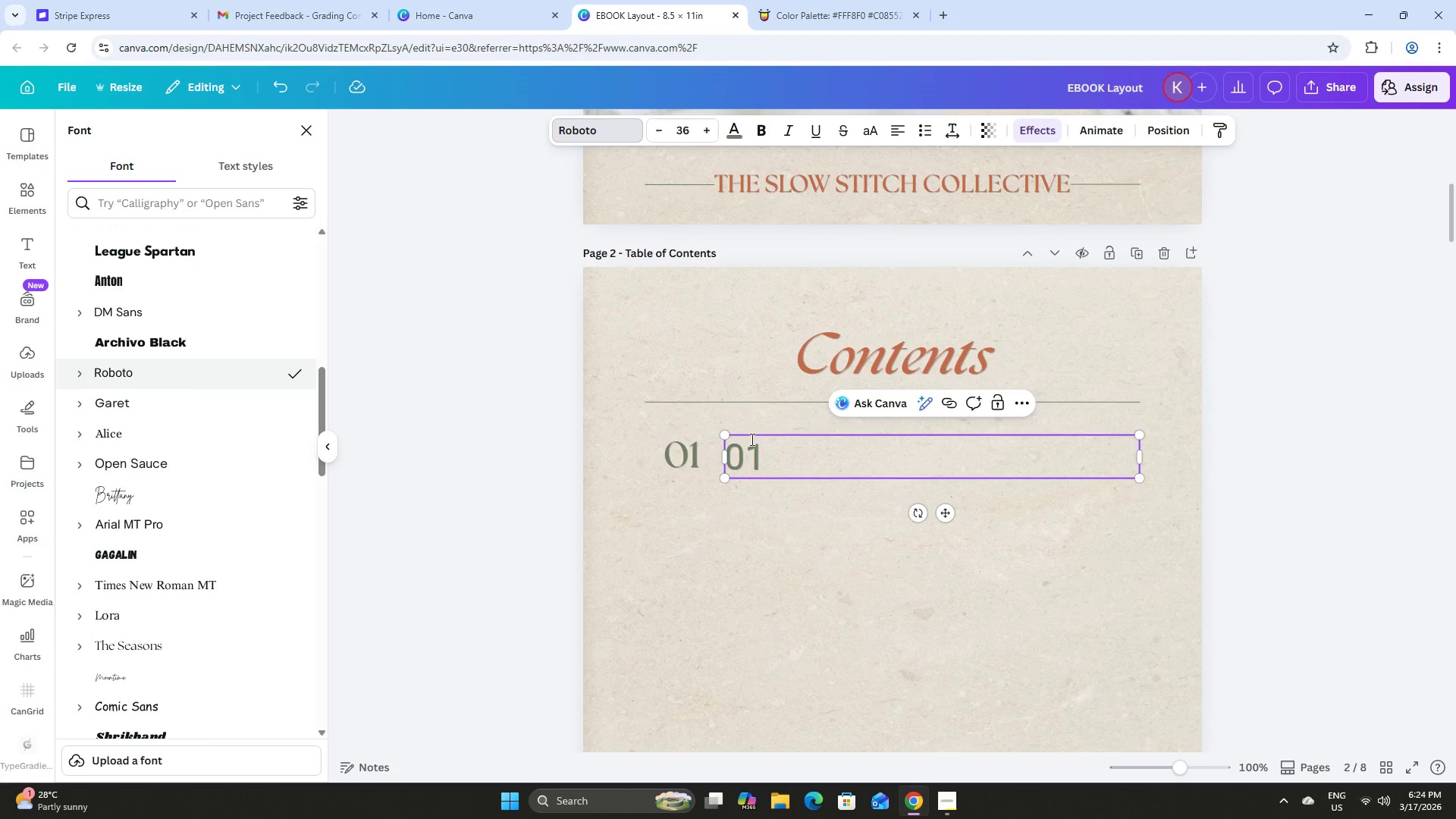 
left_click([778, 456])
 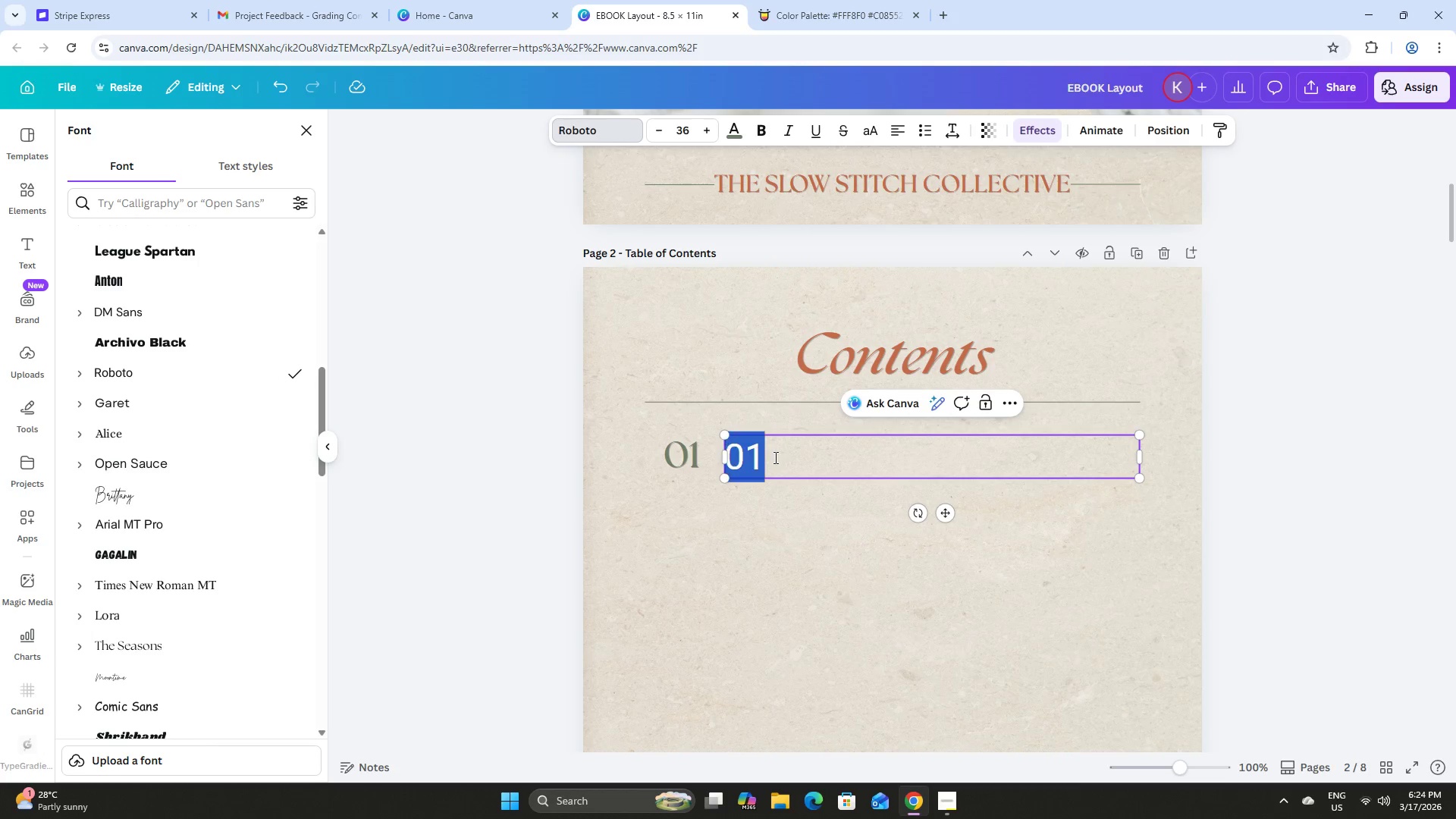 
left_click_drag(start_coordinate=[778, 456], to_coordinate=[736, 453])
 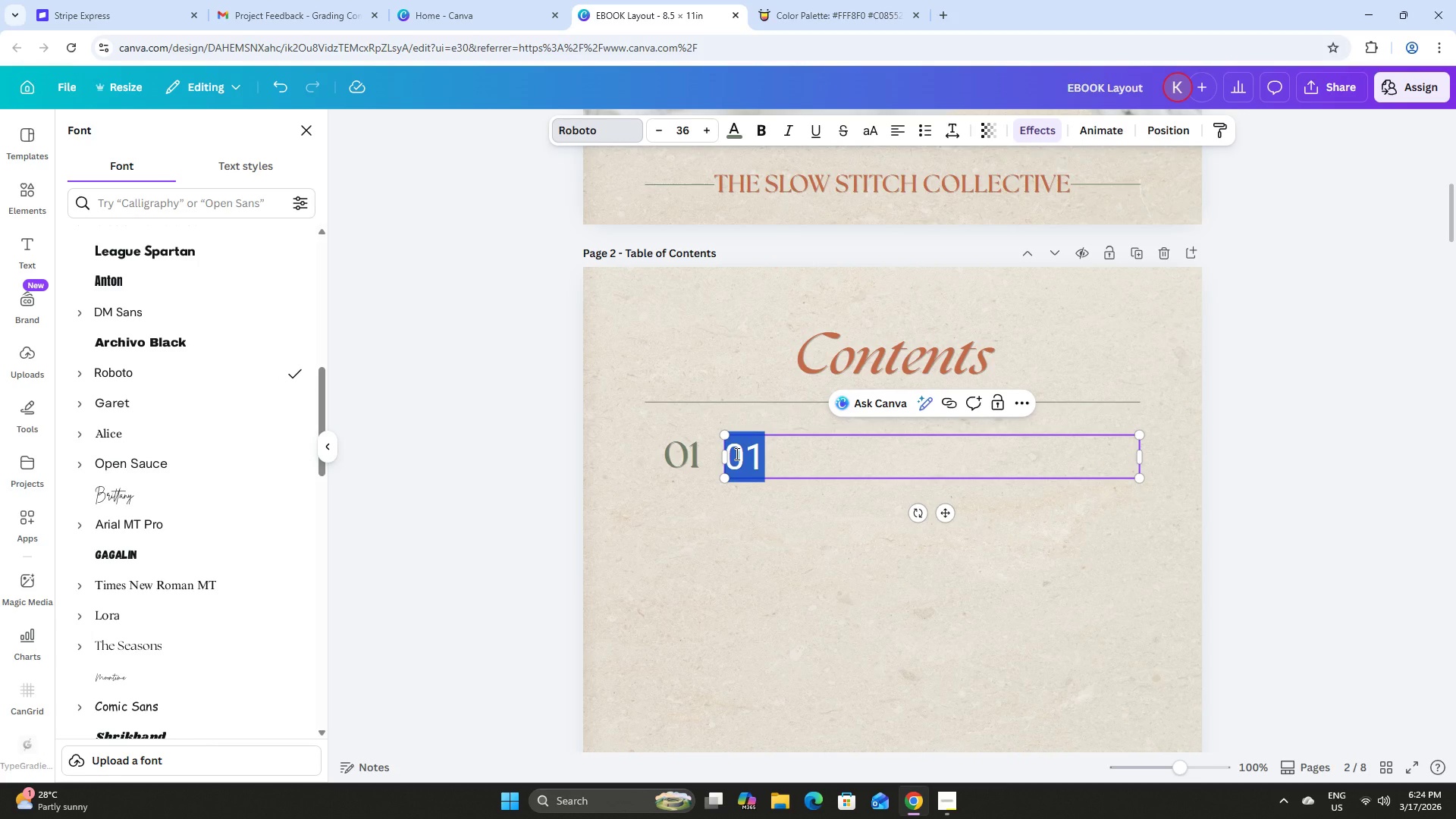 
type(Welcome to Visib;e )
key(Backspace)
key(Backspace)
key(Backspace)
type(;e)
key(Backspace)
key(Backspace)
type(le e)
key(Backspace)
type(Med)
key(Backspace)
type(d)
key(Backspace)
type(nding)
 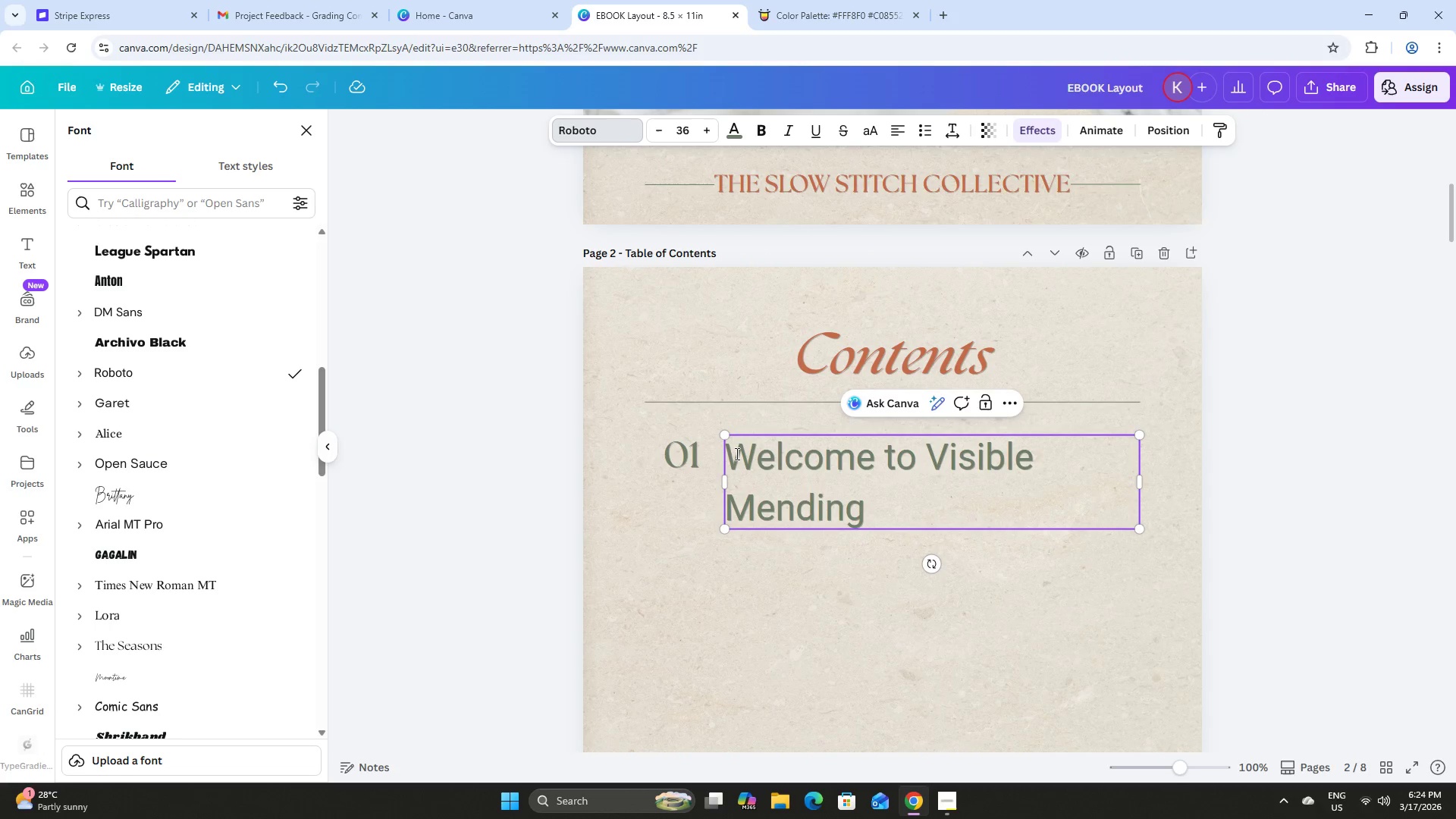 
double_click([791, 469])
 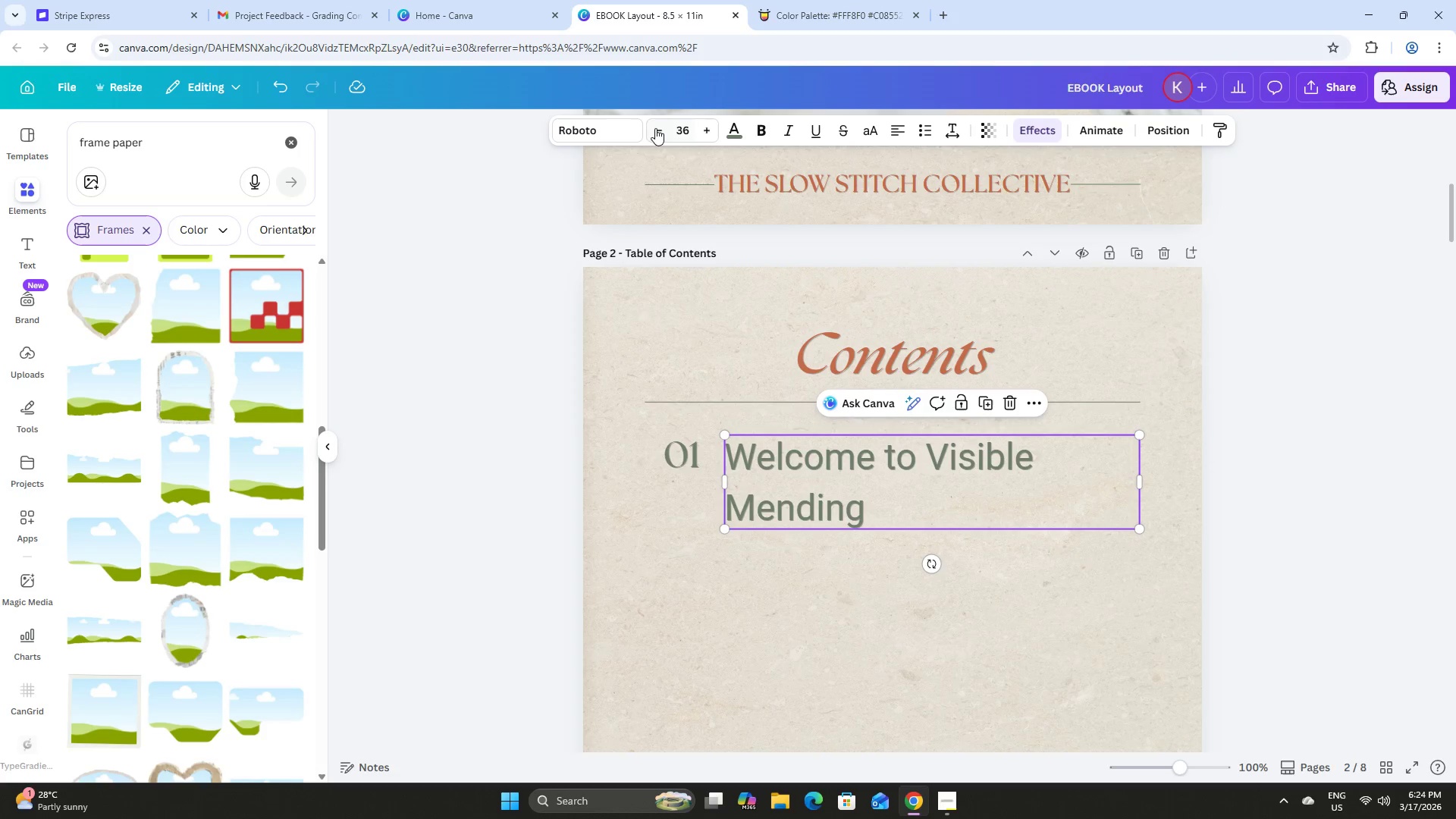 
double_click([655, 128])
 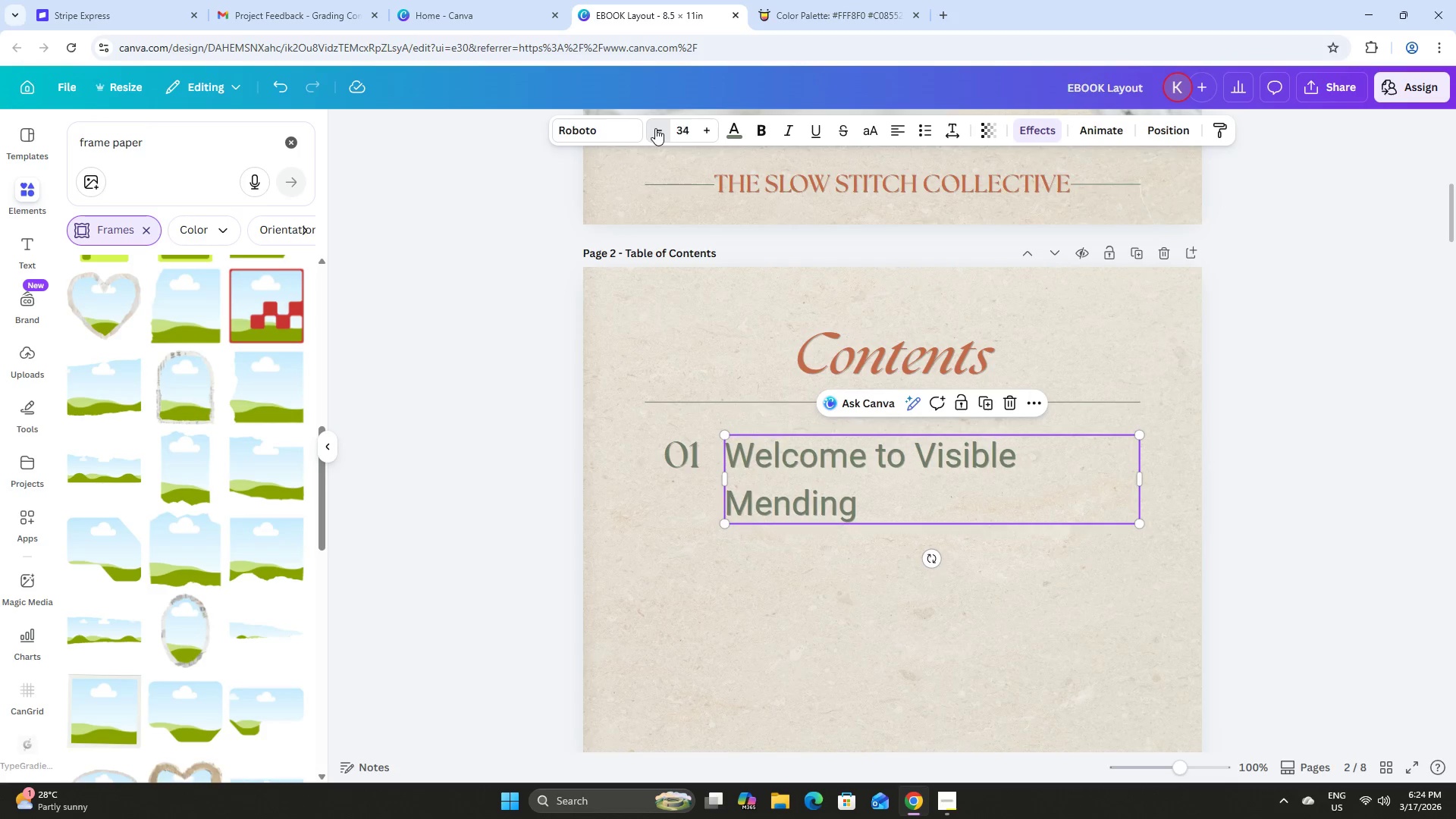 
triple_click([655, 128])
 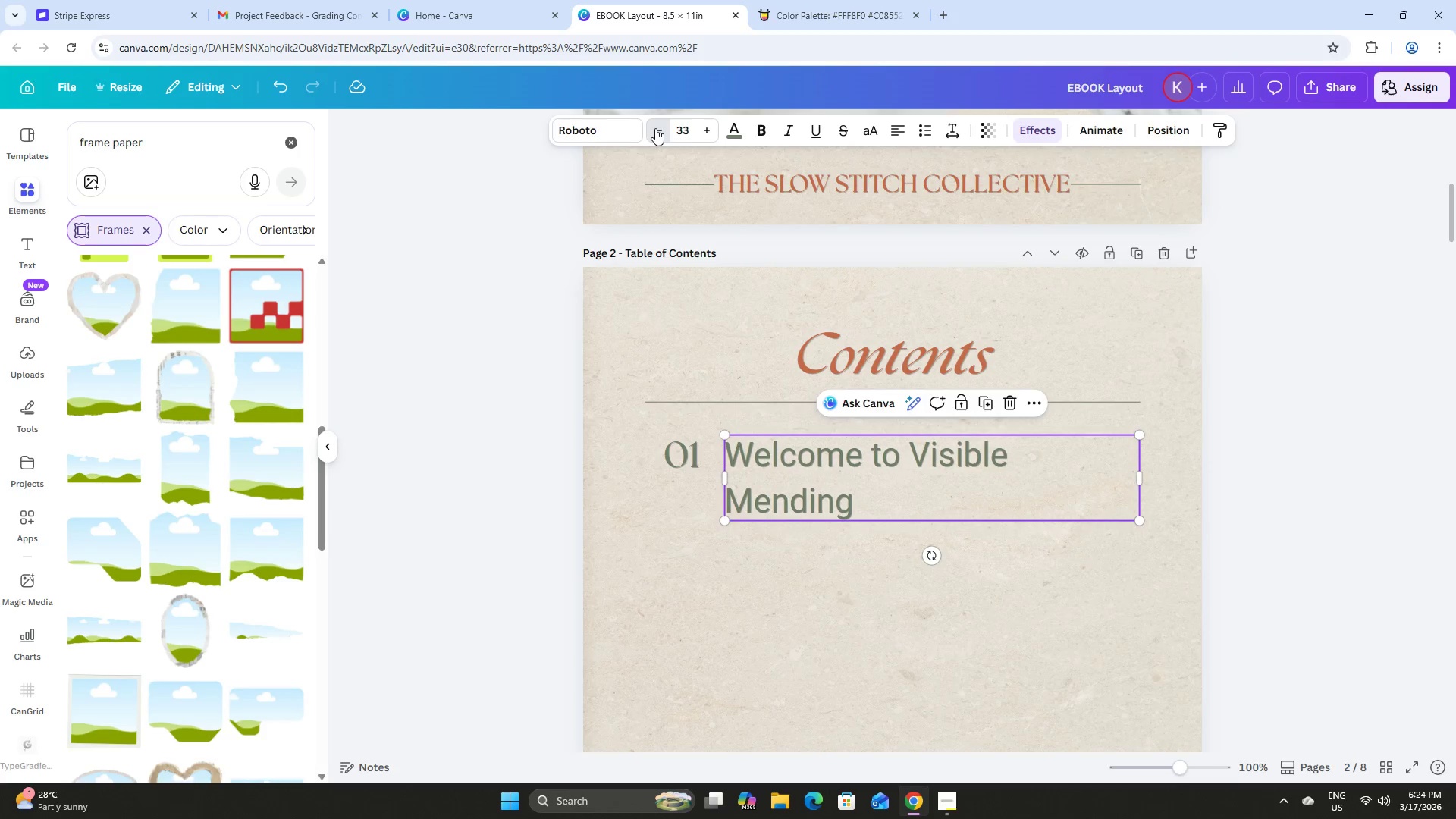 
triple_click([655, 128])
 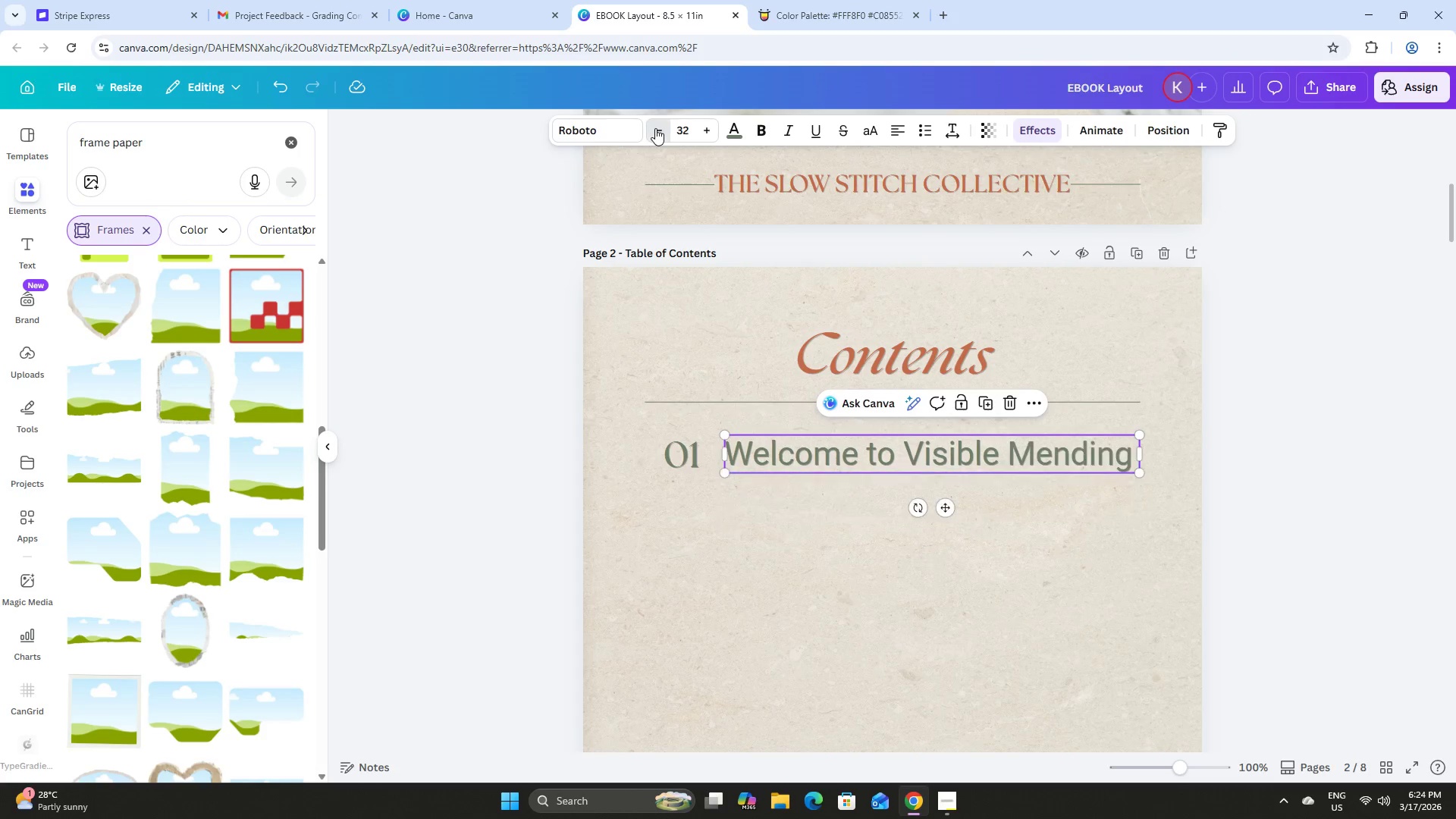 
triple_click([655, 128])
 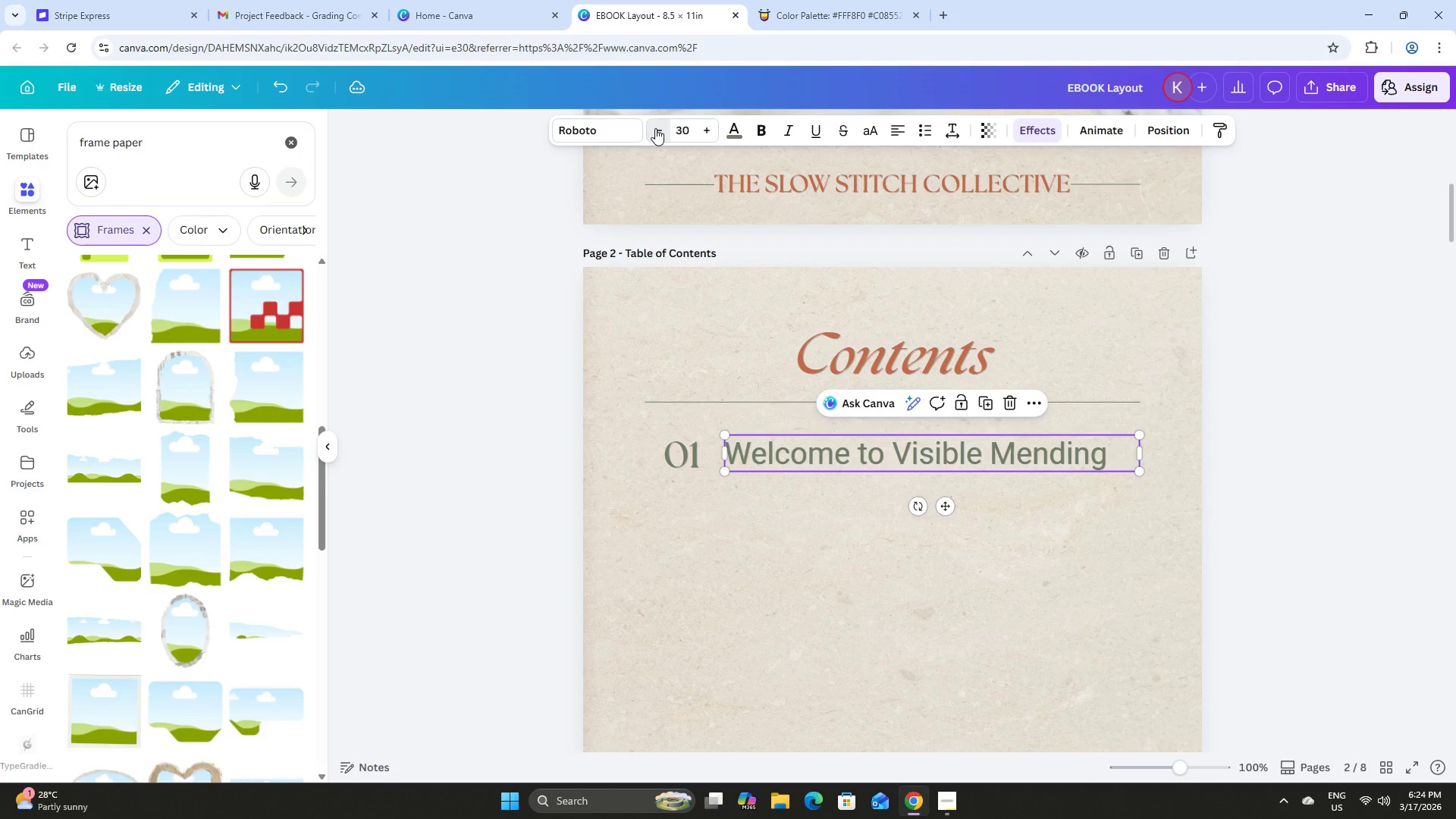 
double_click([655, 128])
 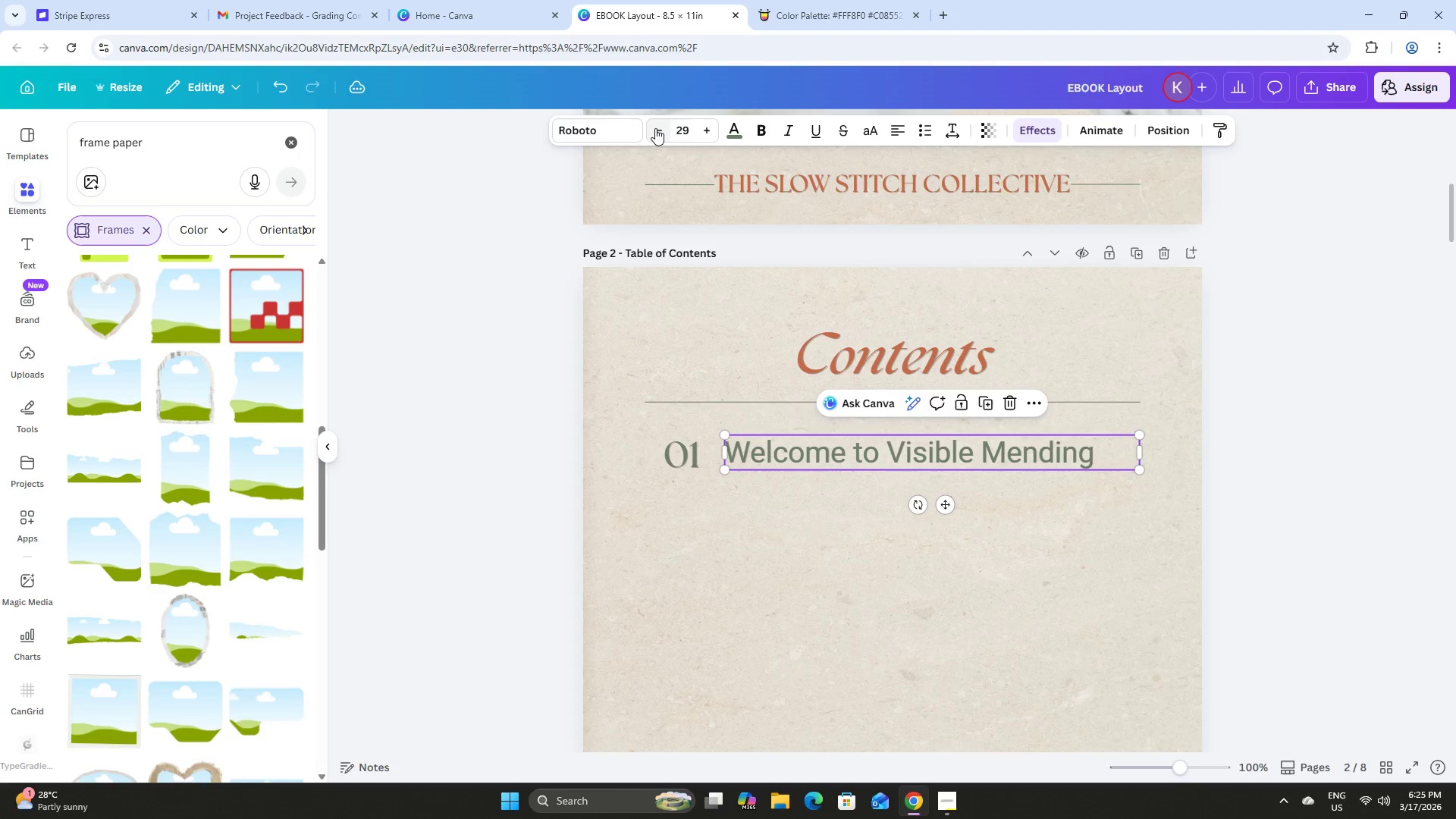 
triple_click([655, 128])
 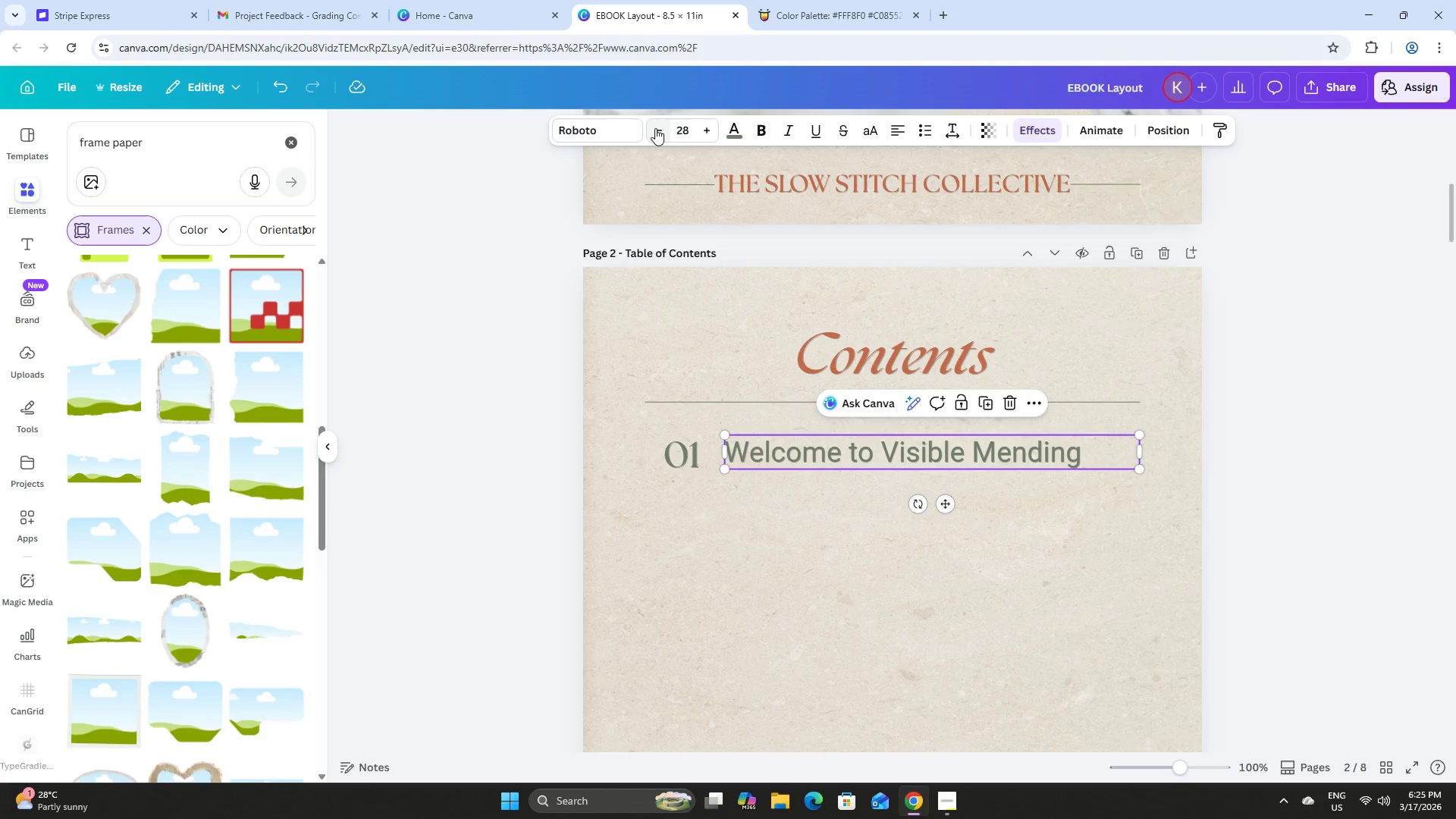 
triple_click([655, 128])
 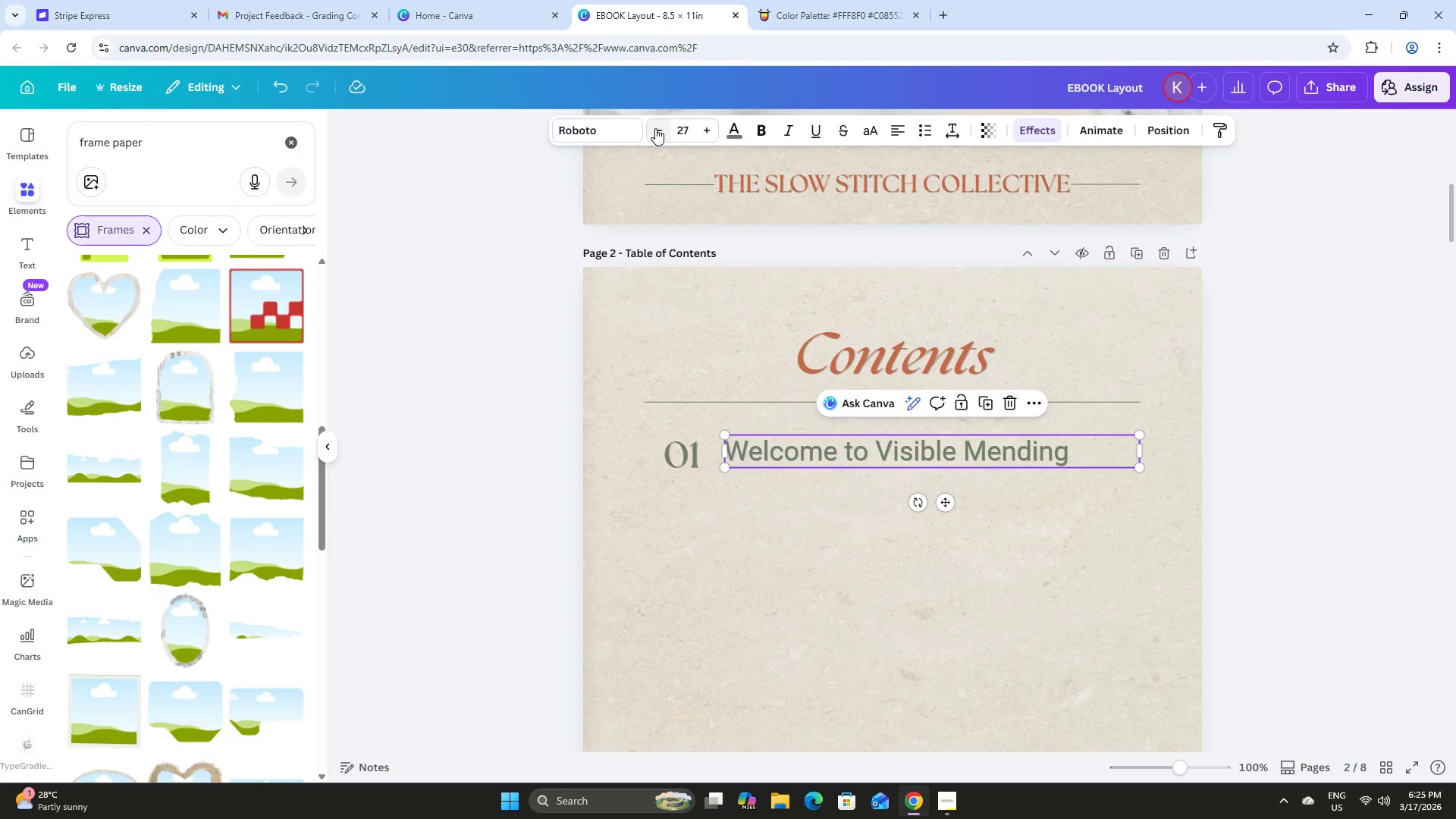 
triple_click([655, 128])
 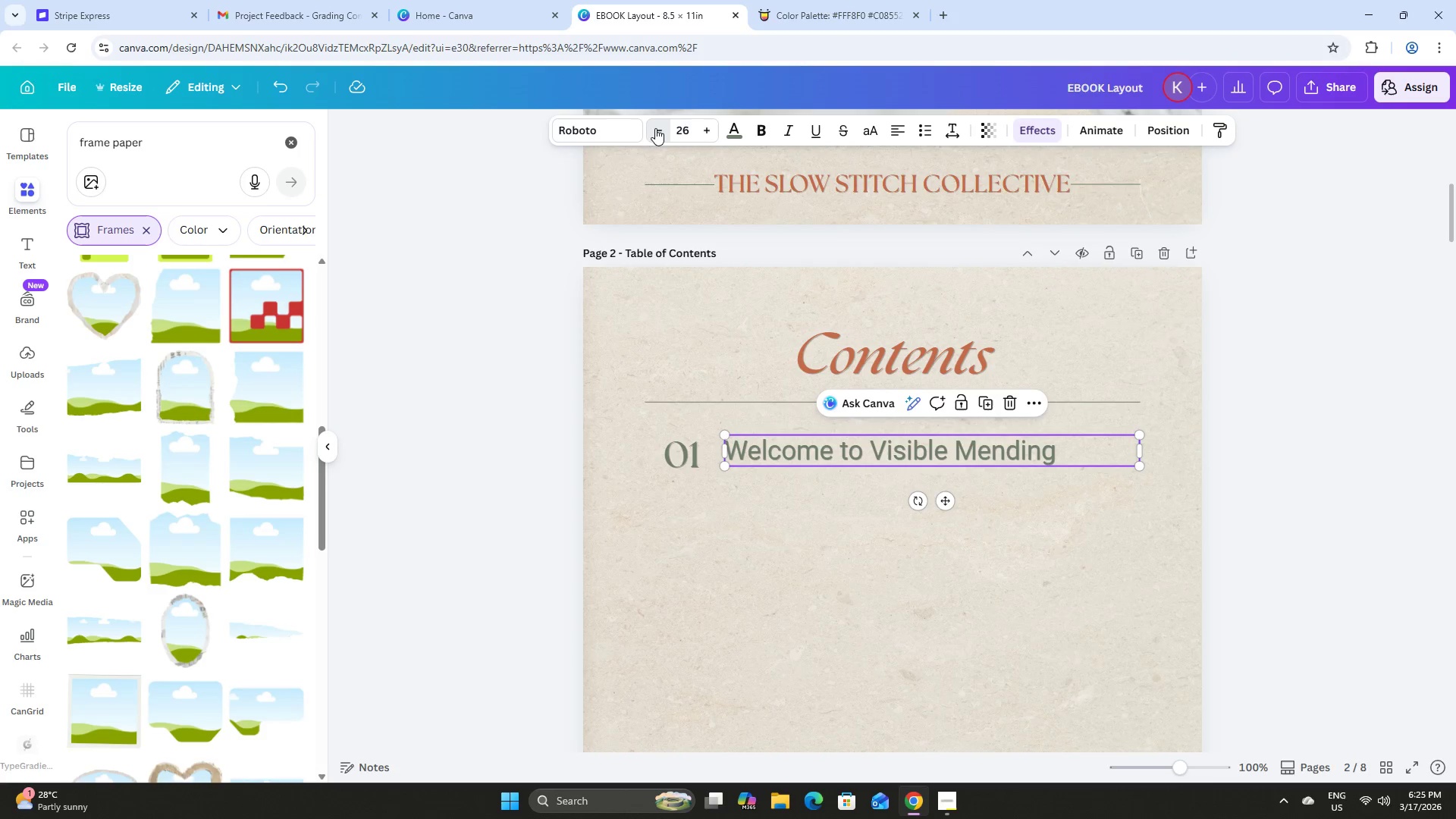 
triple_click([655, 128])
 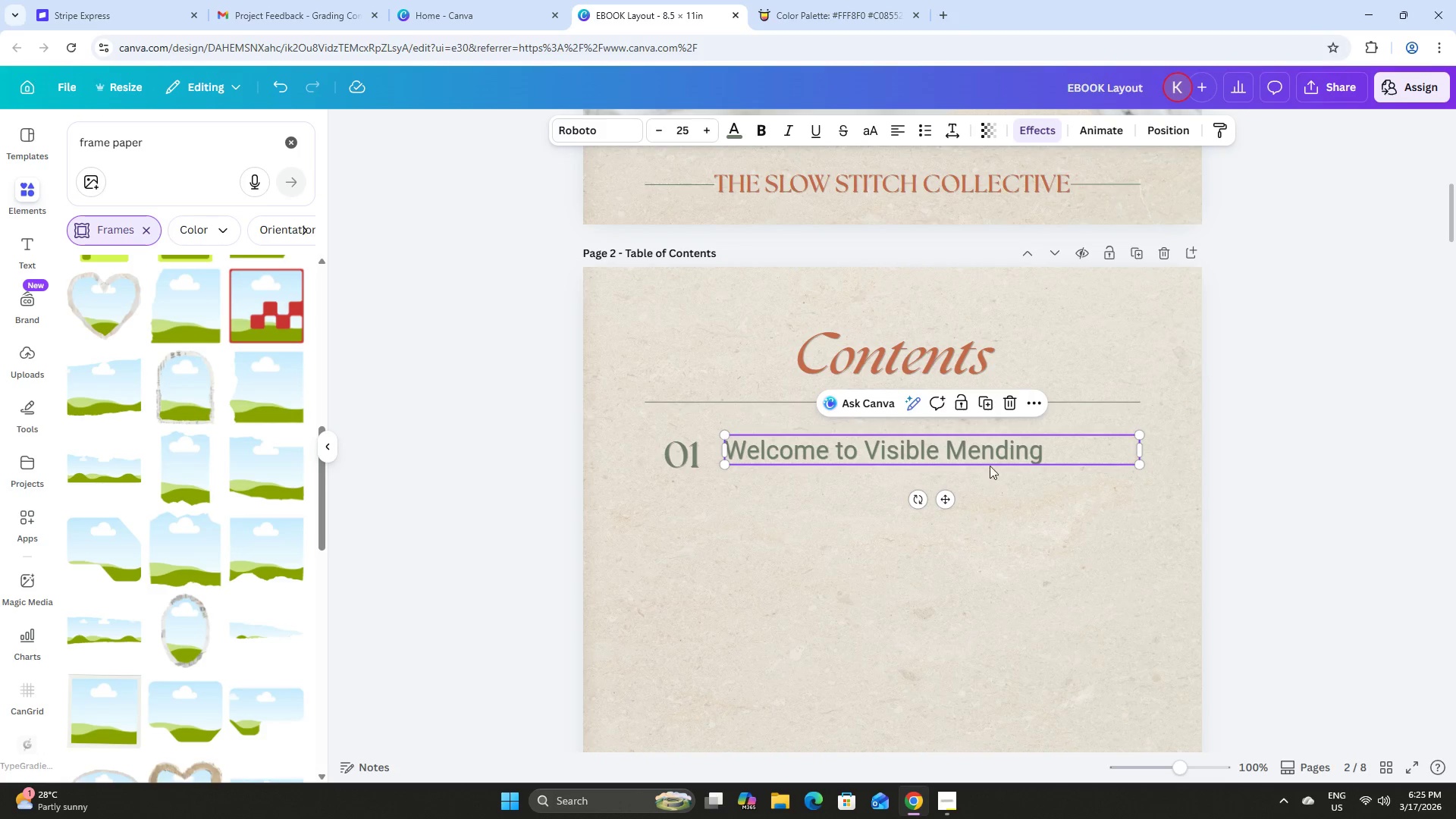 
left_click_drag(start_coordinate=[946, 500], to_coordinate=[946, 509])
 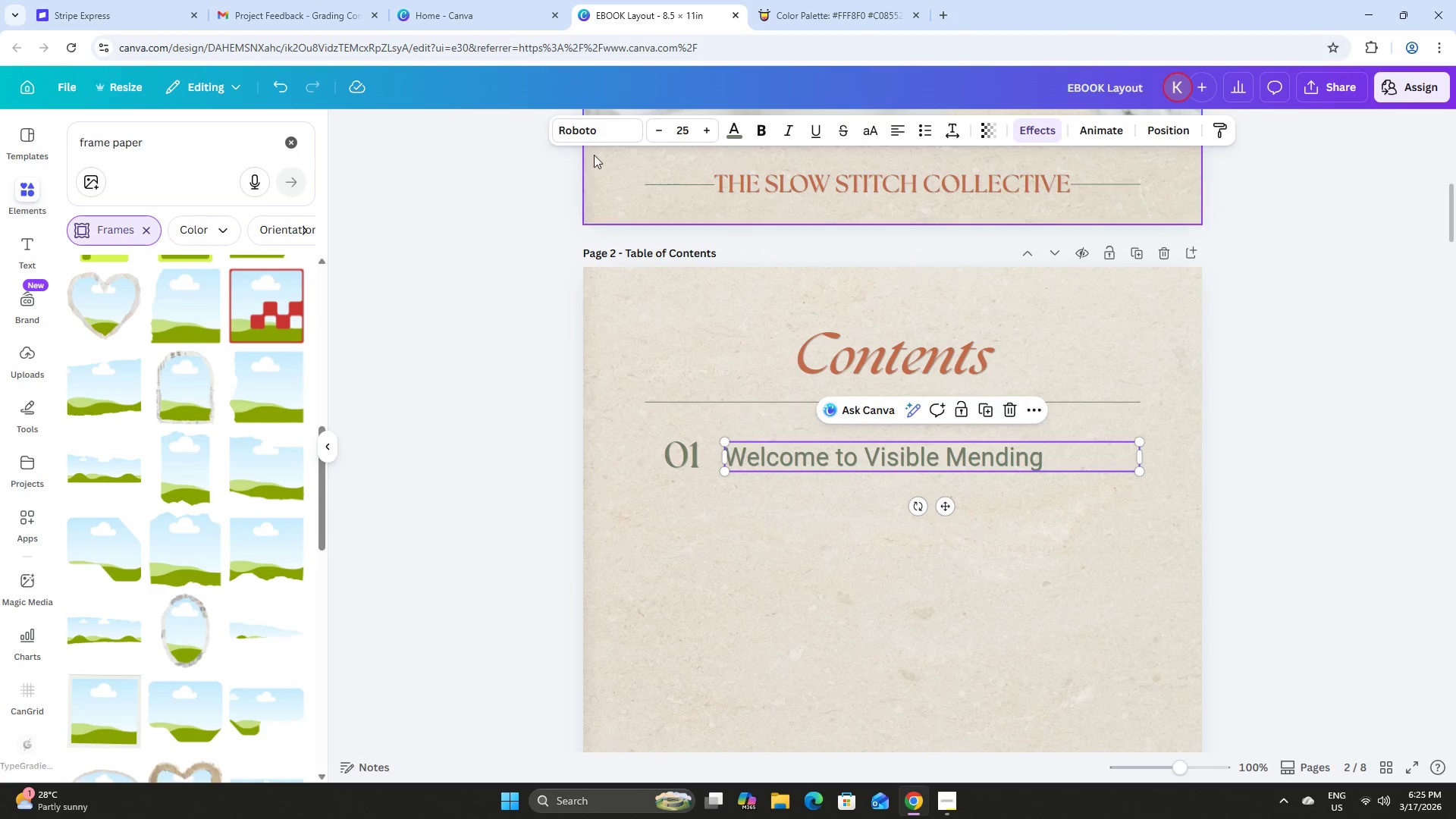 
left_click([589, 130])
 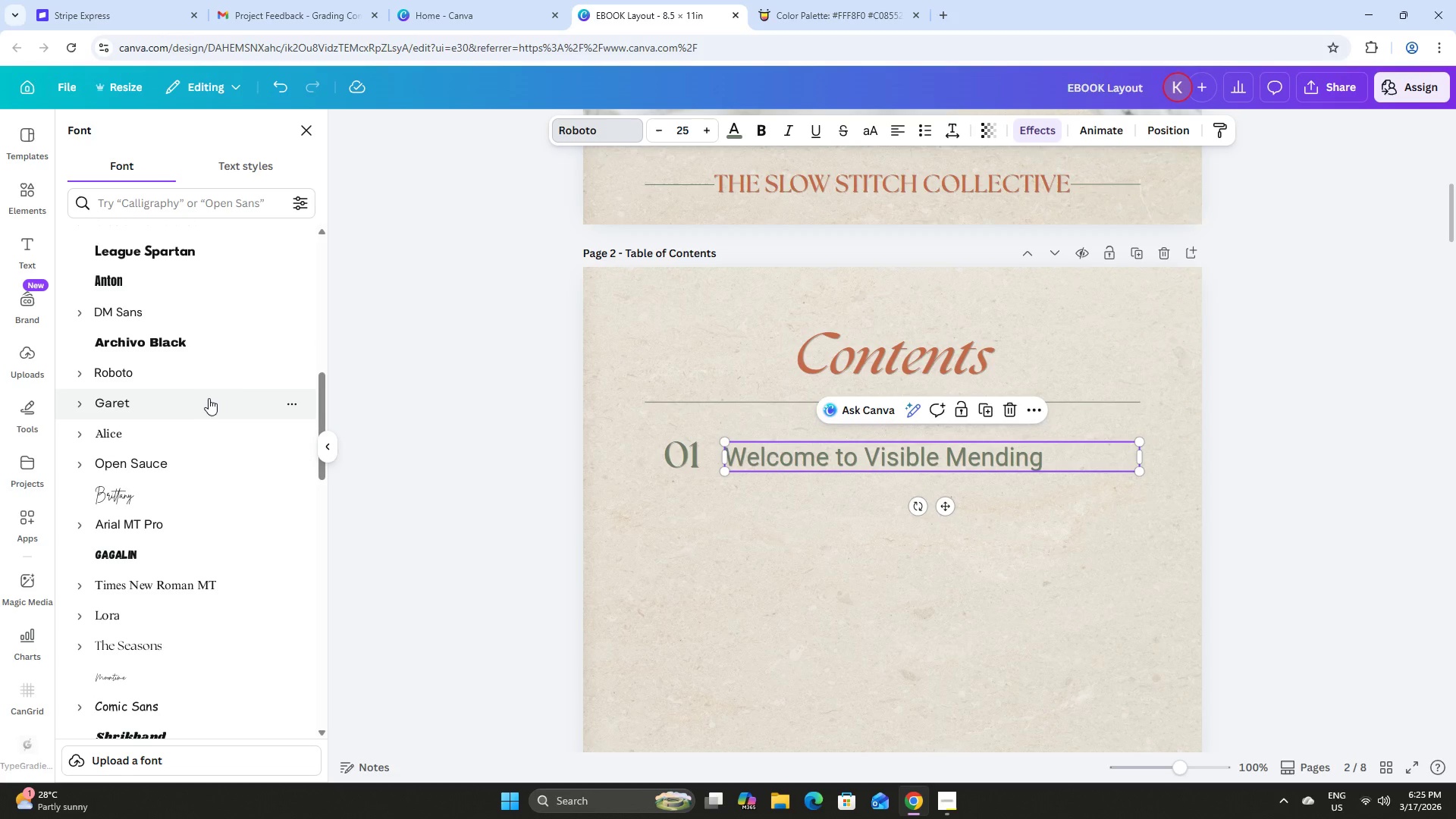 
left_click([207, 402])
 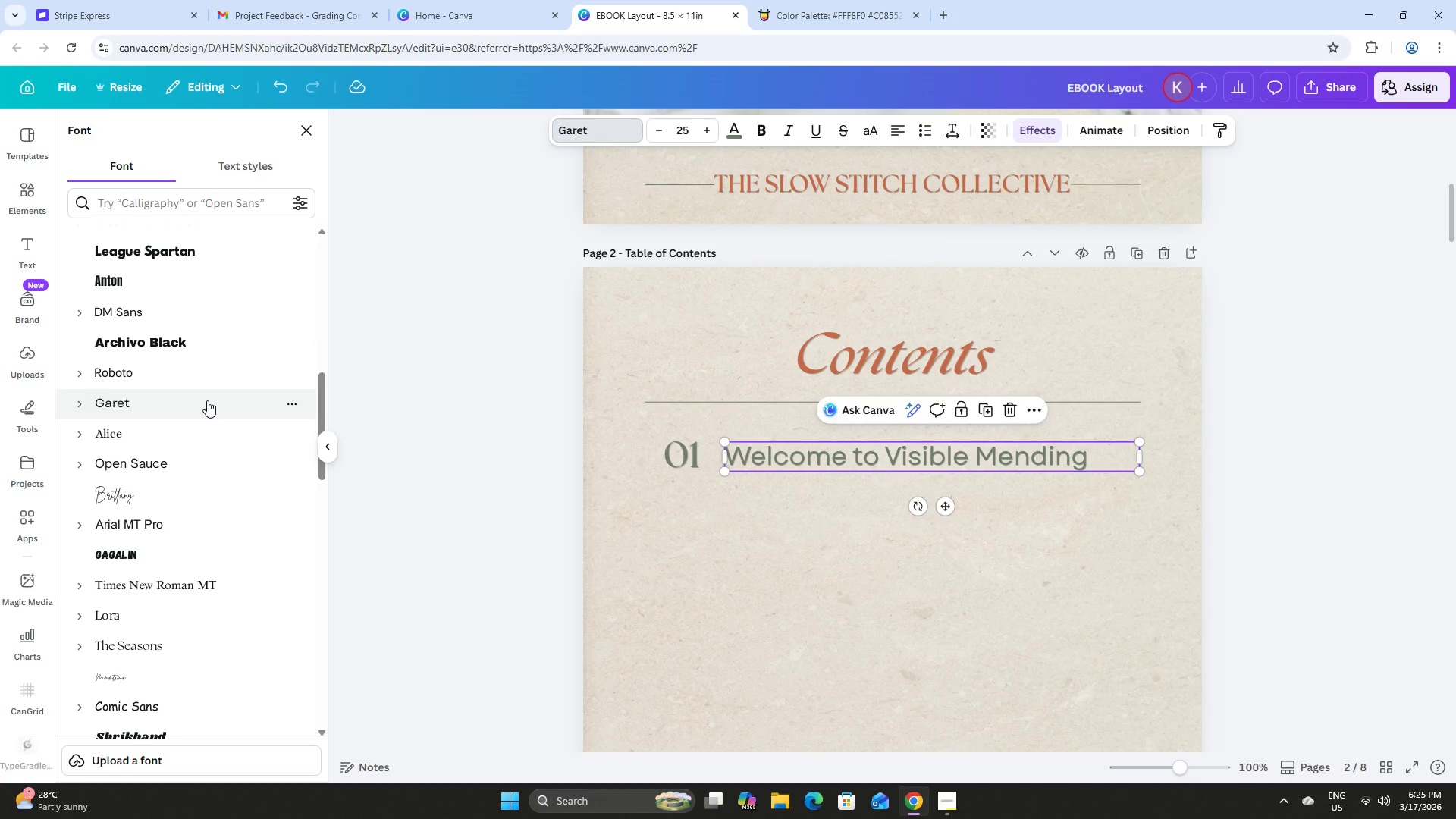 
left_click([221, 435])
 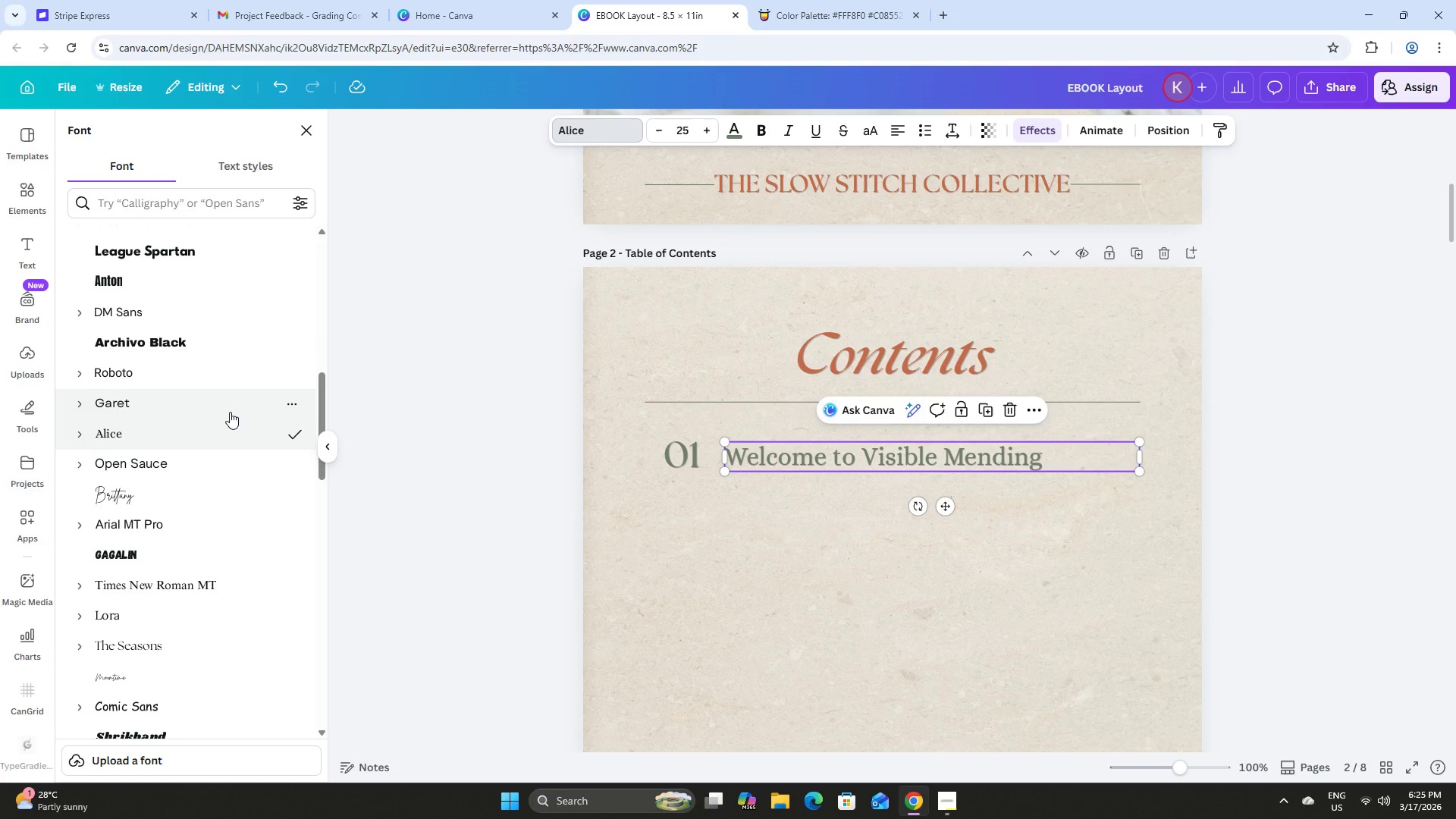 
scroll: coordinate [231, 410], scroll_direction: down, amount: 2.0
 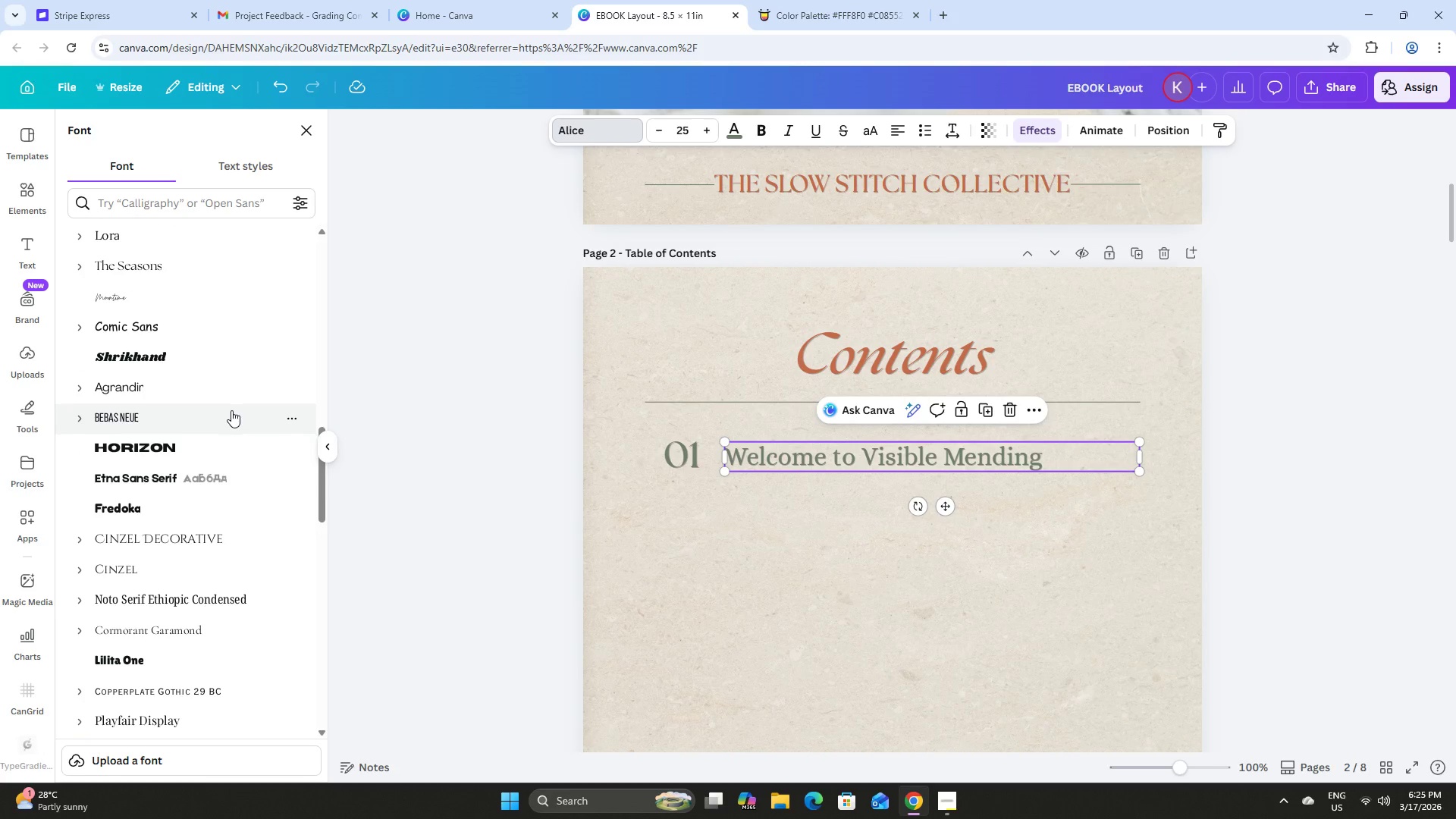 
scroll: coordinate [231, 410], scroll_direction: up, amount: 3.0
 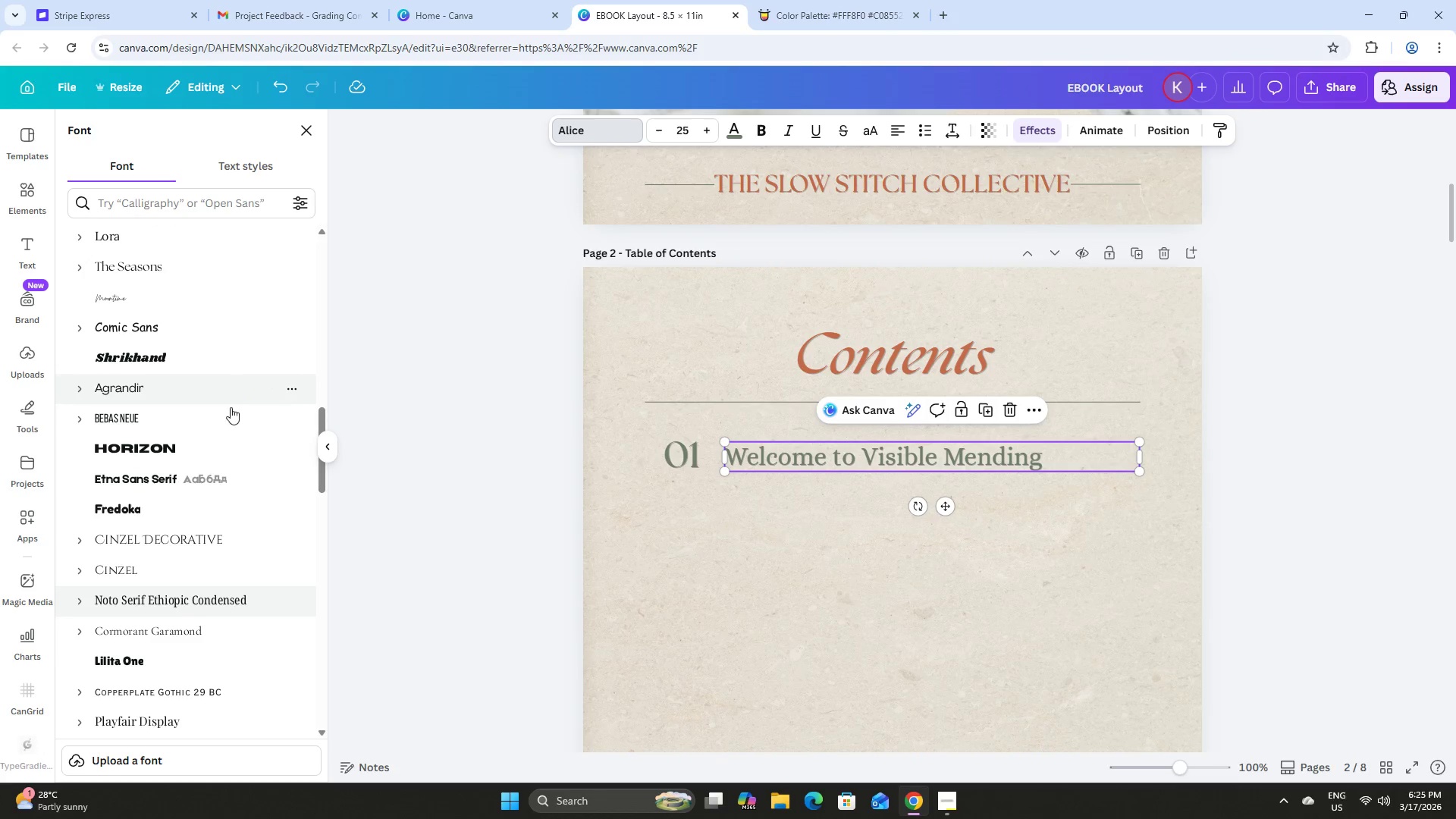 
left_click([229, 413])
 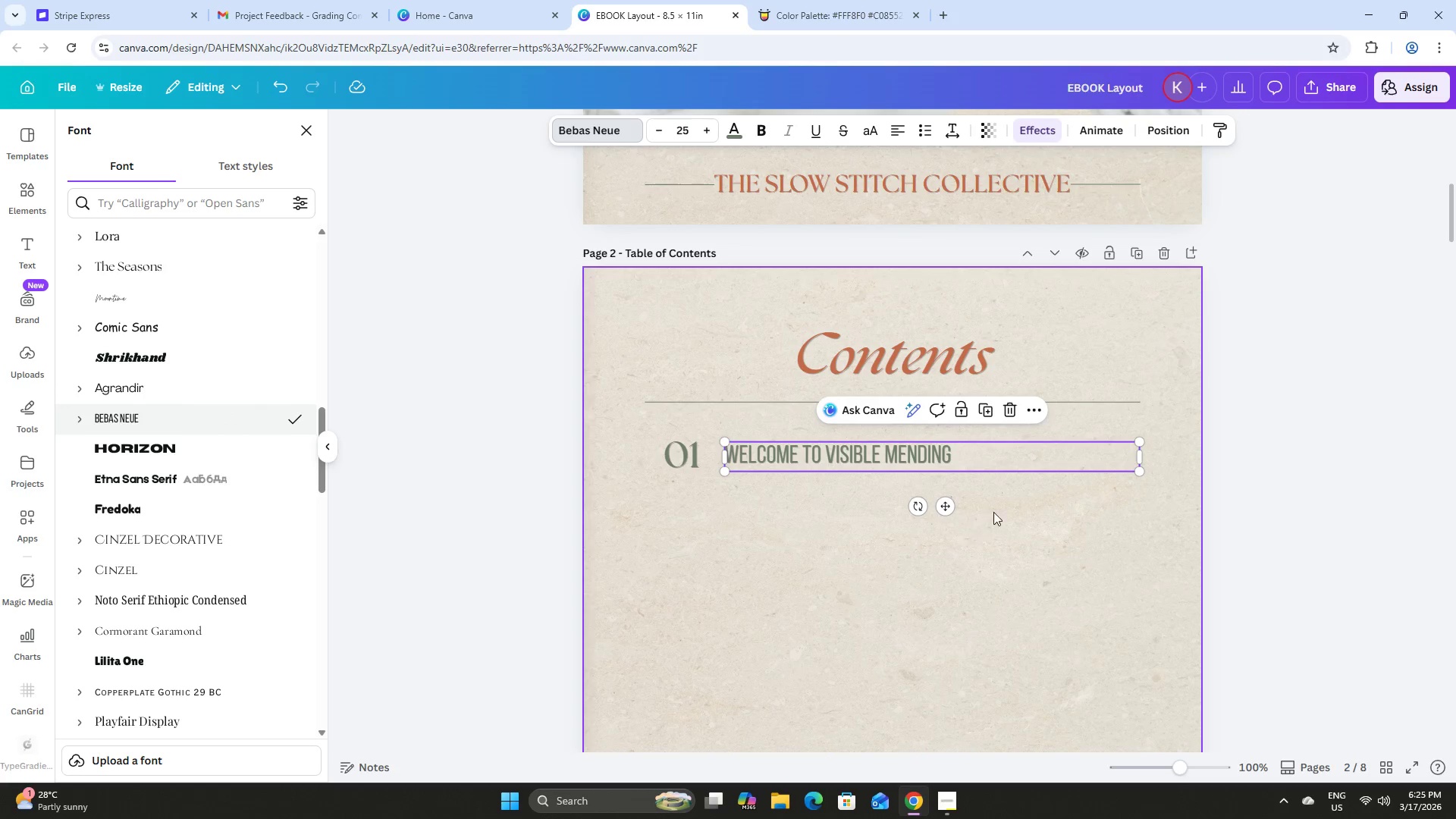 
left_click_drag(start_coordinate=[1142, 460], to_coordinate=[959, 449])
 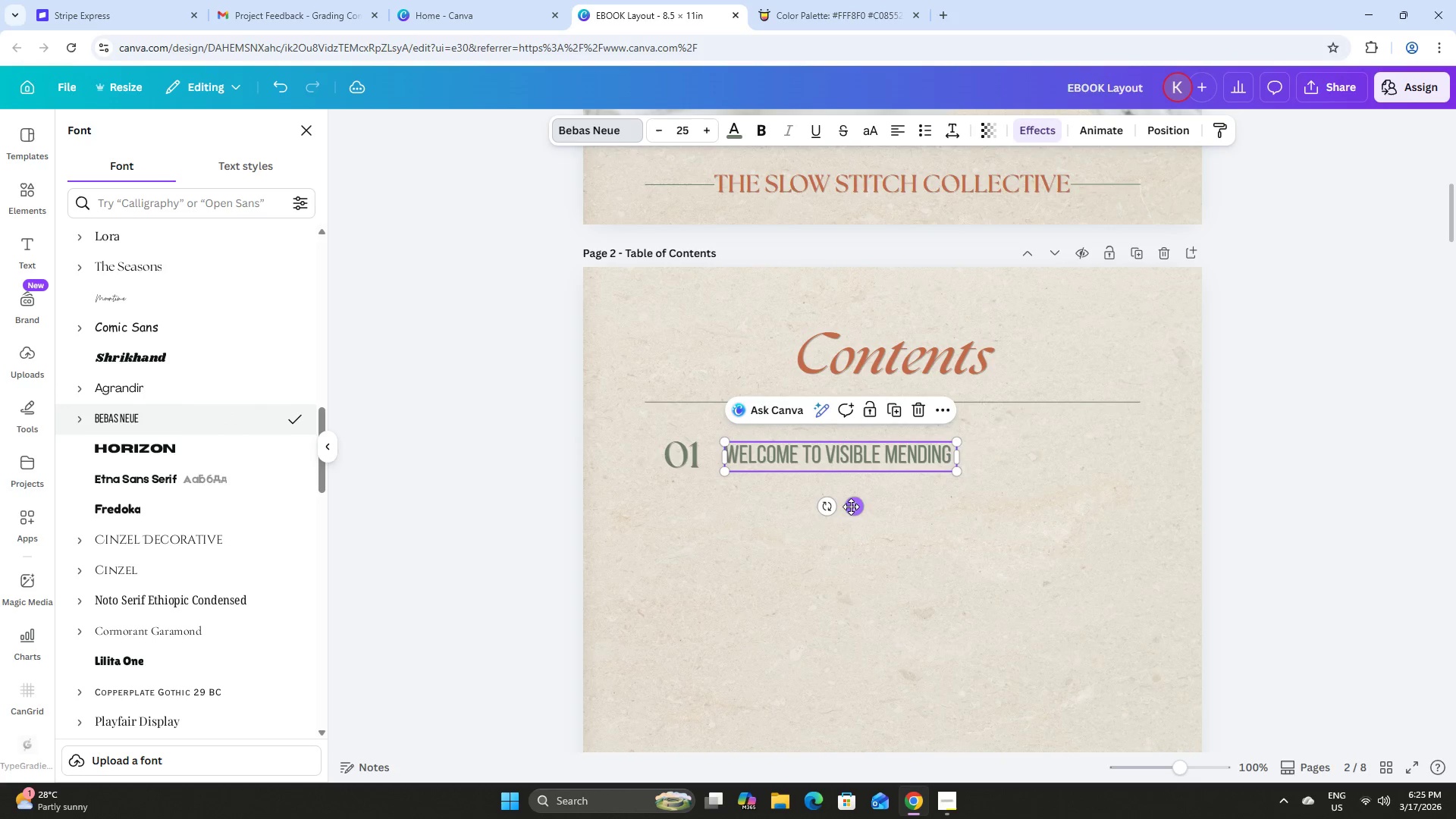 
left_click_drag(start_coordinate=[851, 507], to_coordinate=[856, 507])
 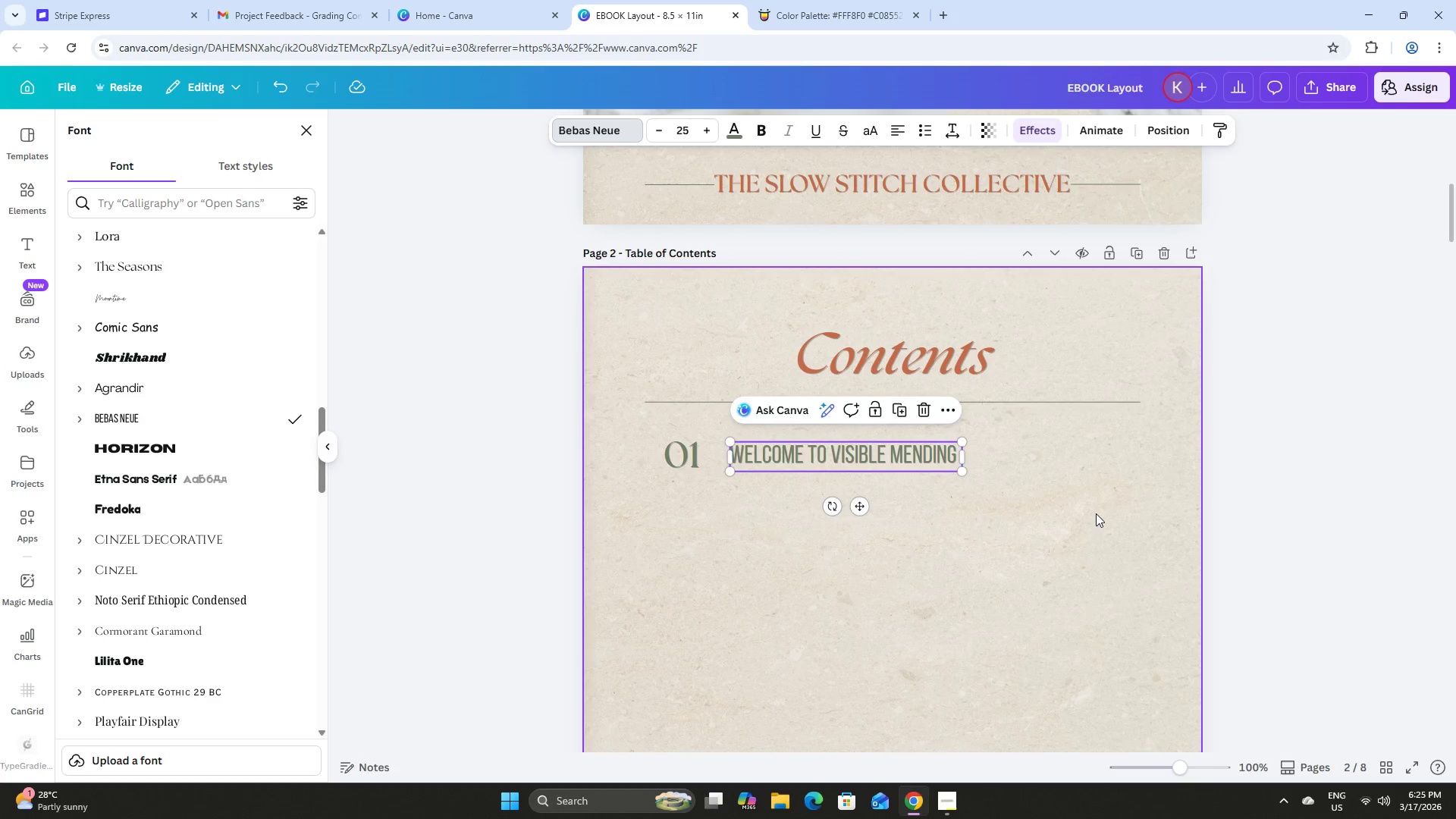 
left_click([1096, 513])
 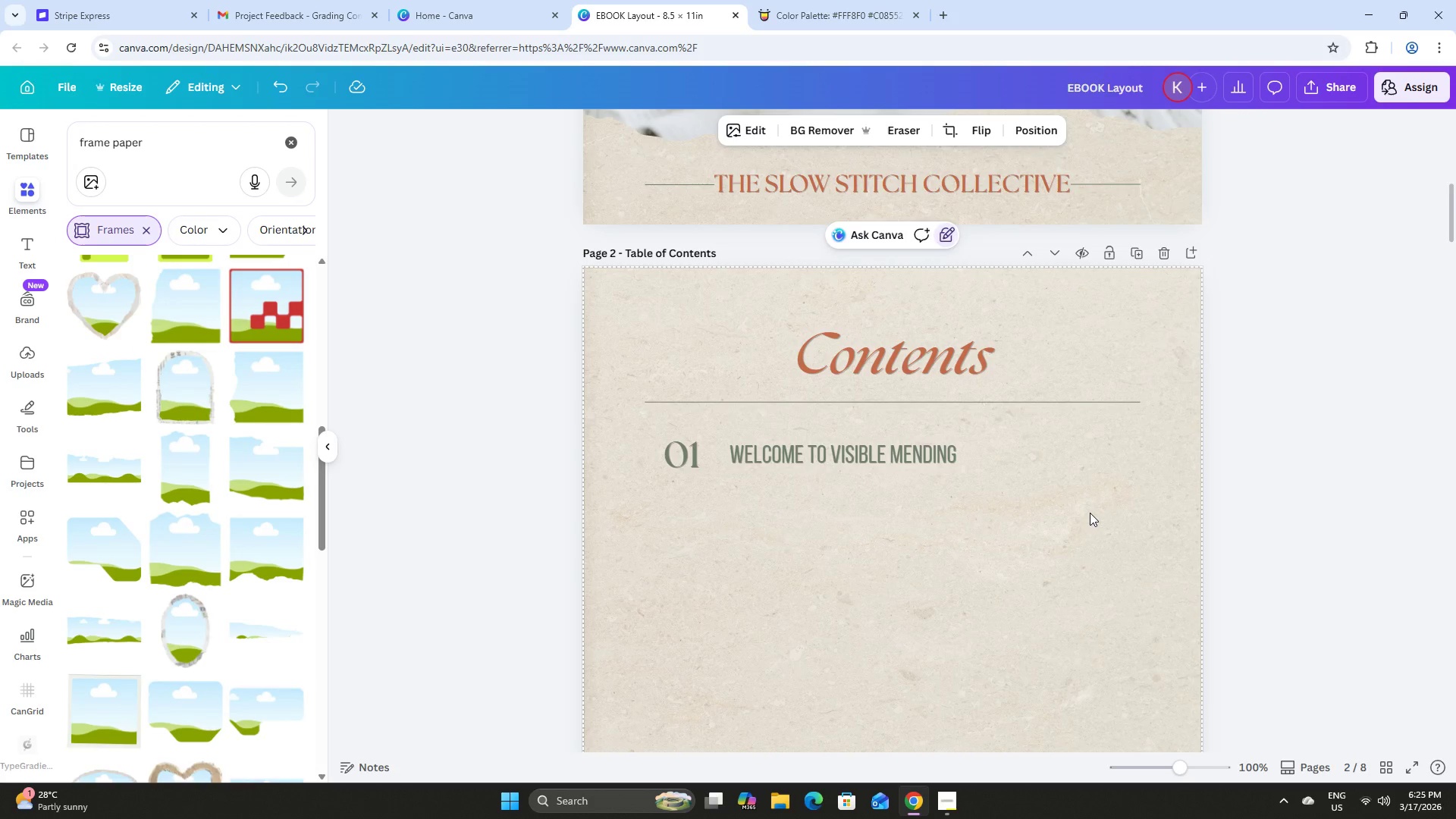 
scroll: coordinate [1090, 513], scroll_direction: down, amount: 1.0
 